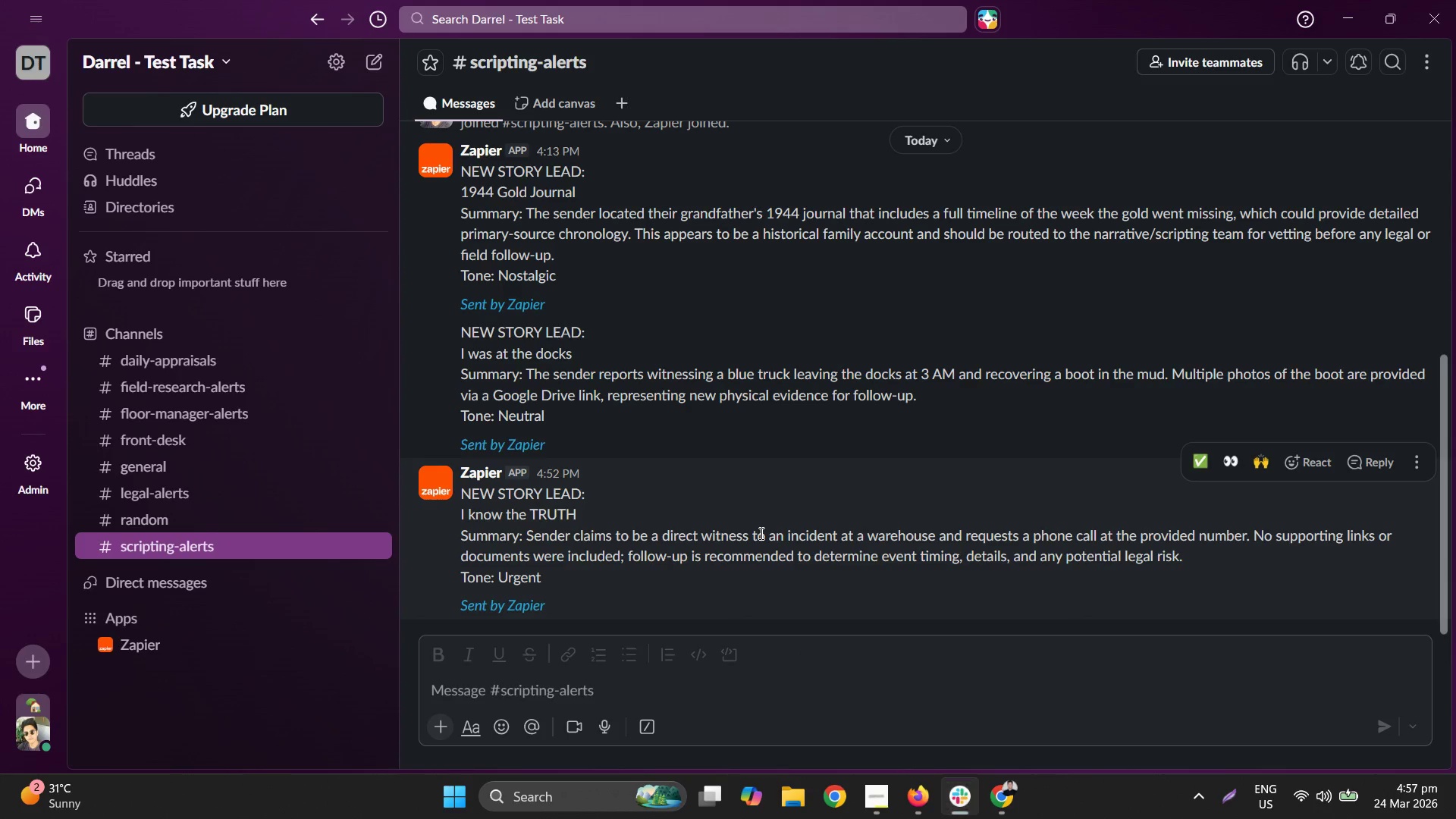 
right_click([755, 520])
 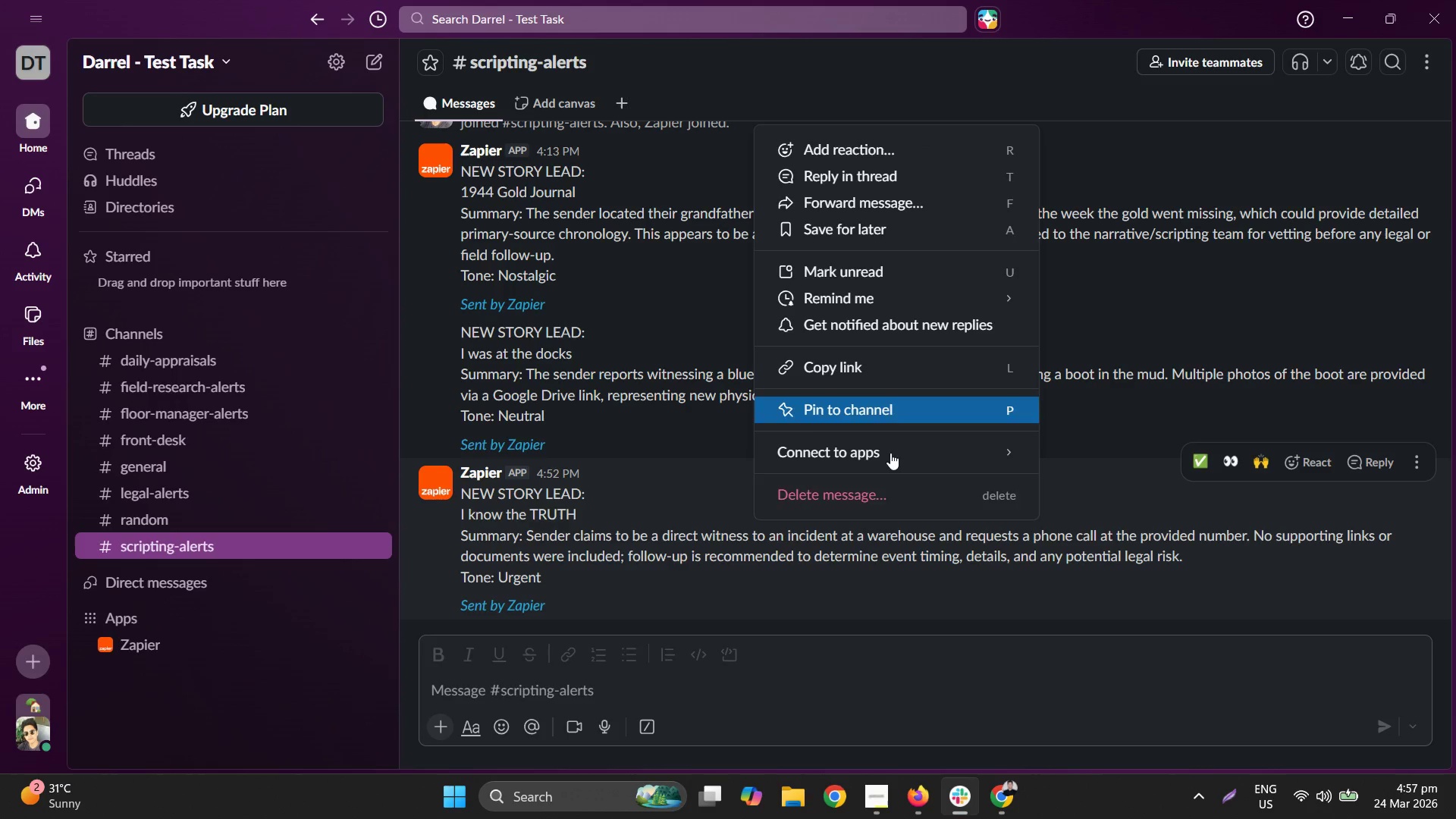 
left_click([884, 487])
 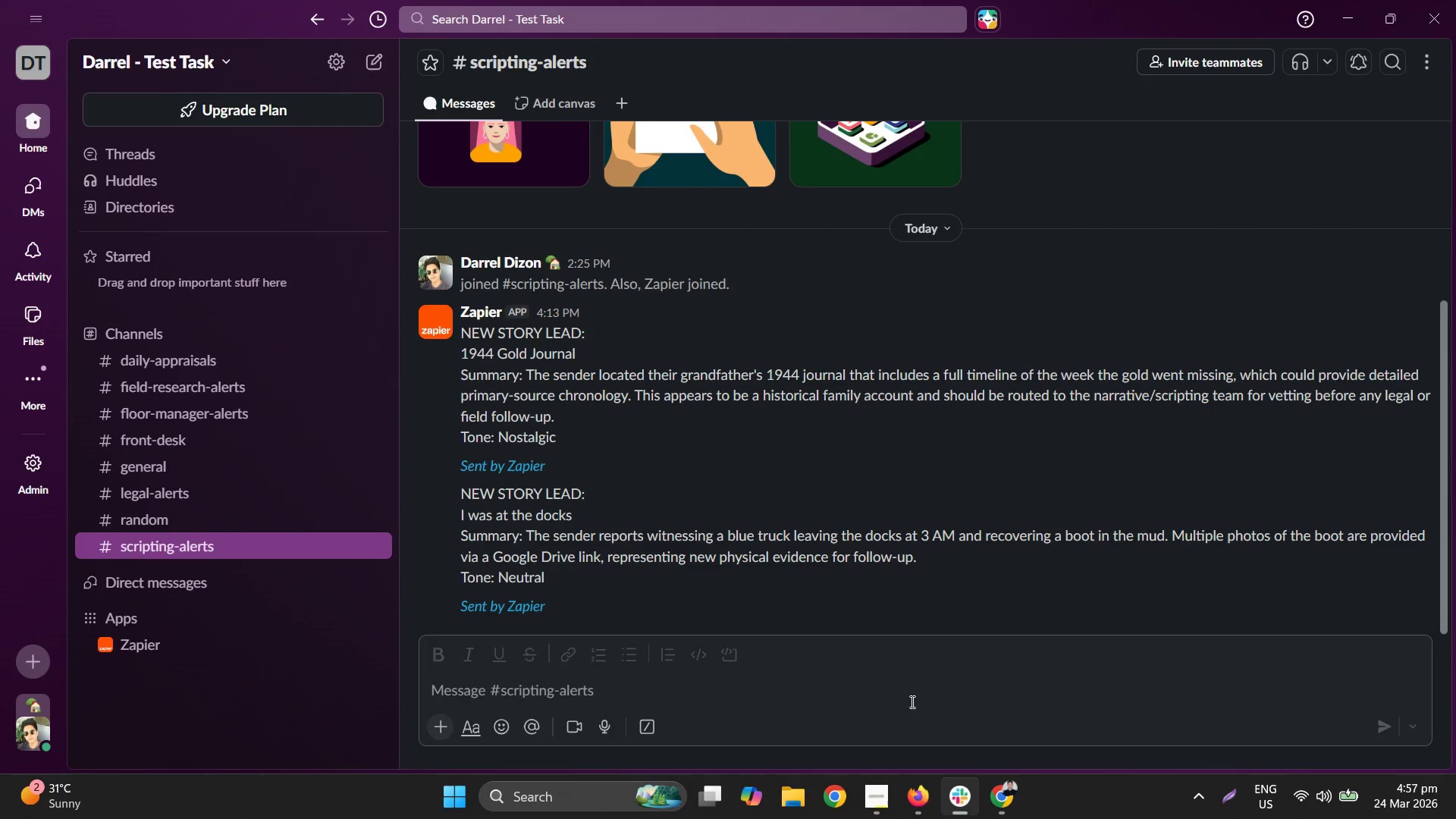 
left_click([921, 799])
 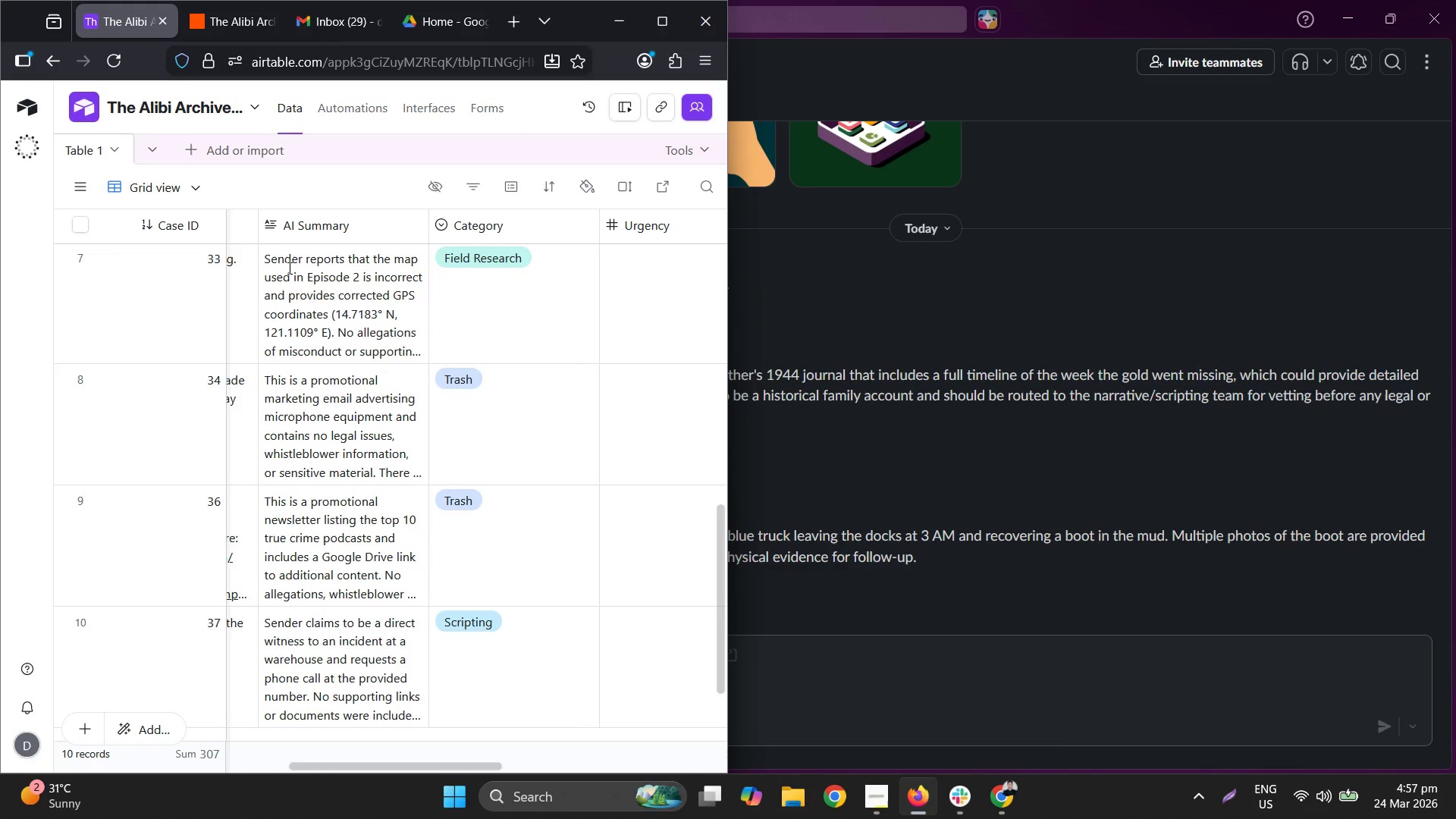 
scroll: coordinate [504, 587], scroll_direction: down, amount: 3.0
 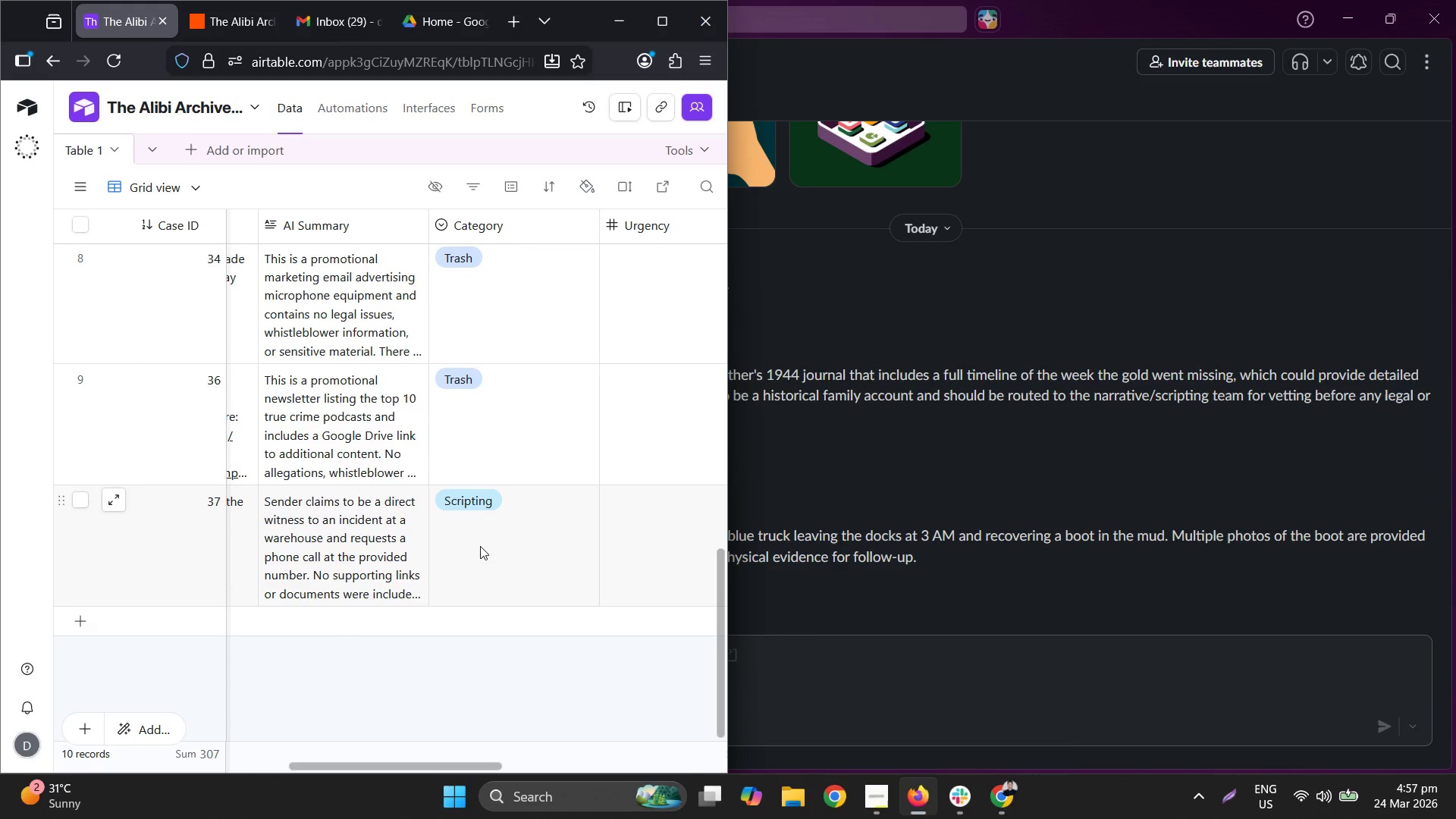 
right_click([480, 546])
 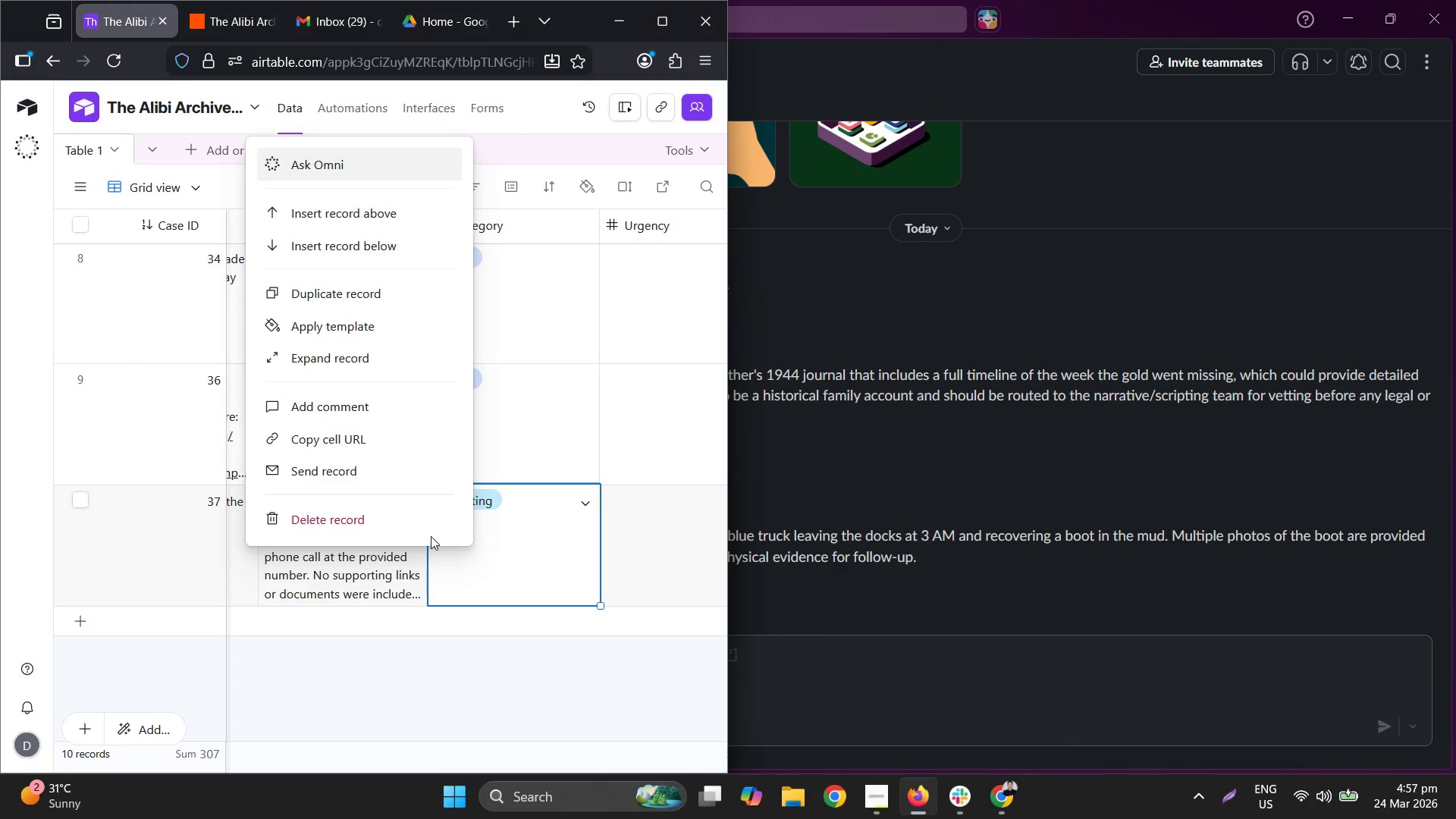 
left_click([372, 519])
 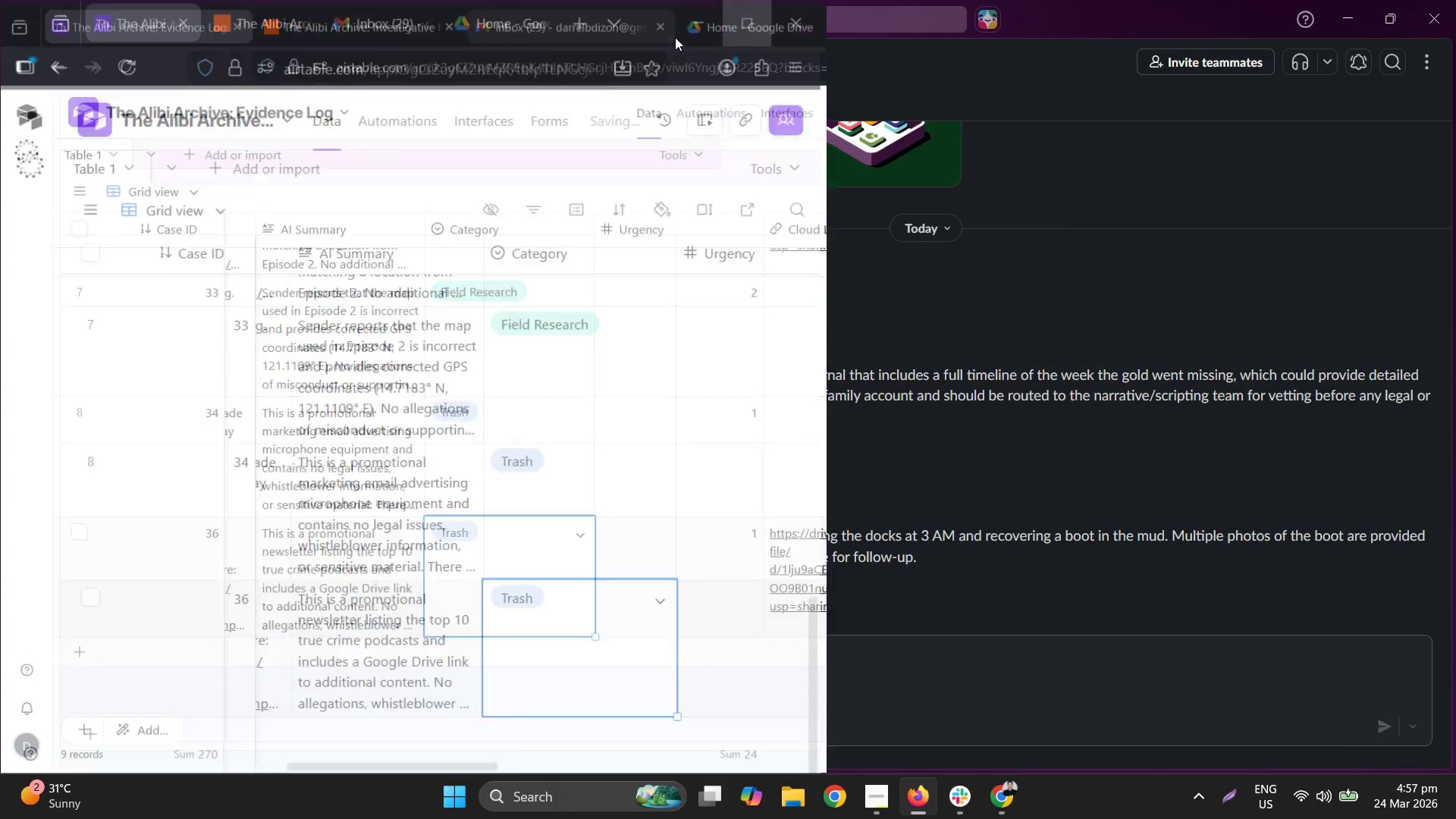 
scroll: coordinate [846, 469], scroll_direction: up, amount: 2.0
 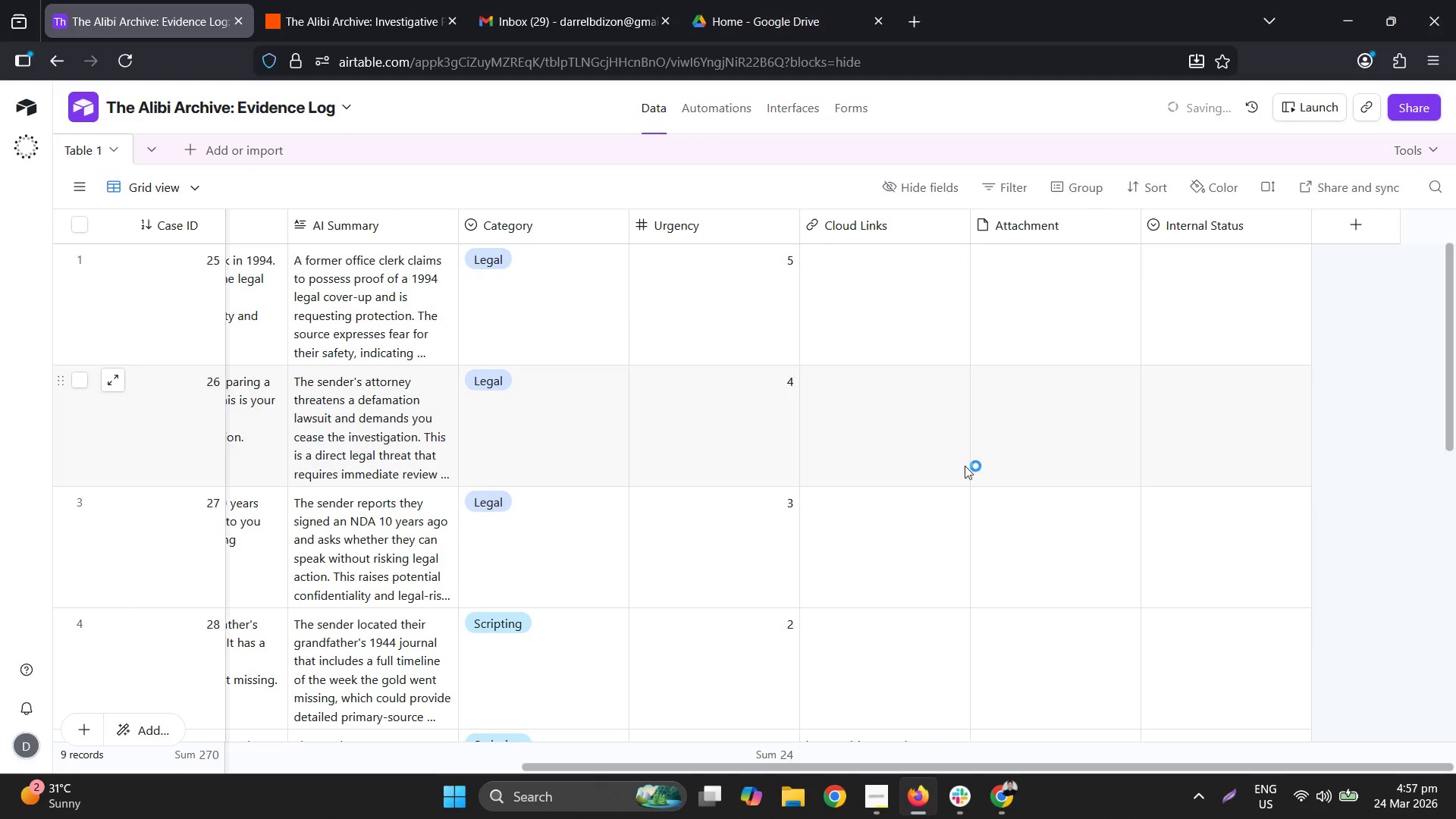 
scroll: coordinate [968, 452], scroll_direction: down, amount: 1.0
 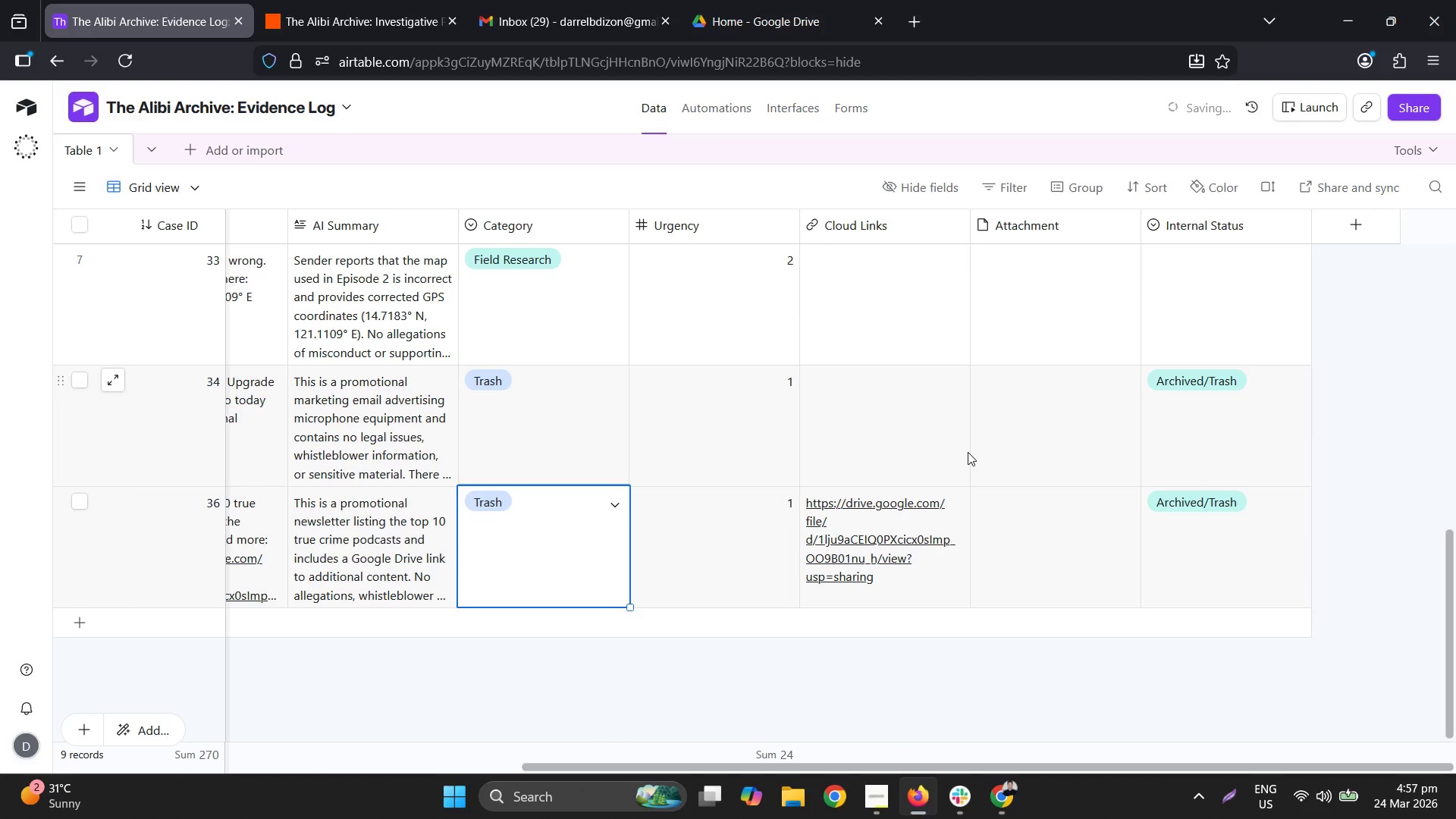 
scroll: coordinate [968, 452], scroll_direction: up, amount: 1.0
 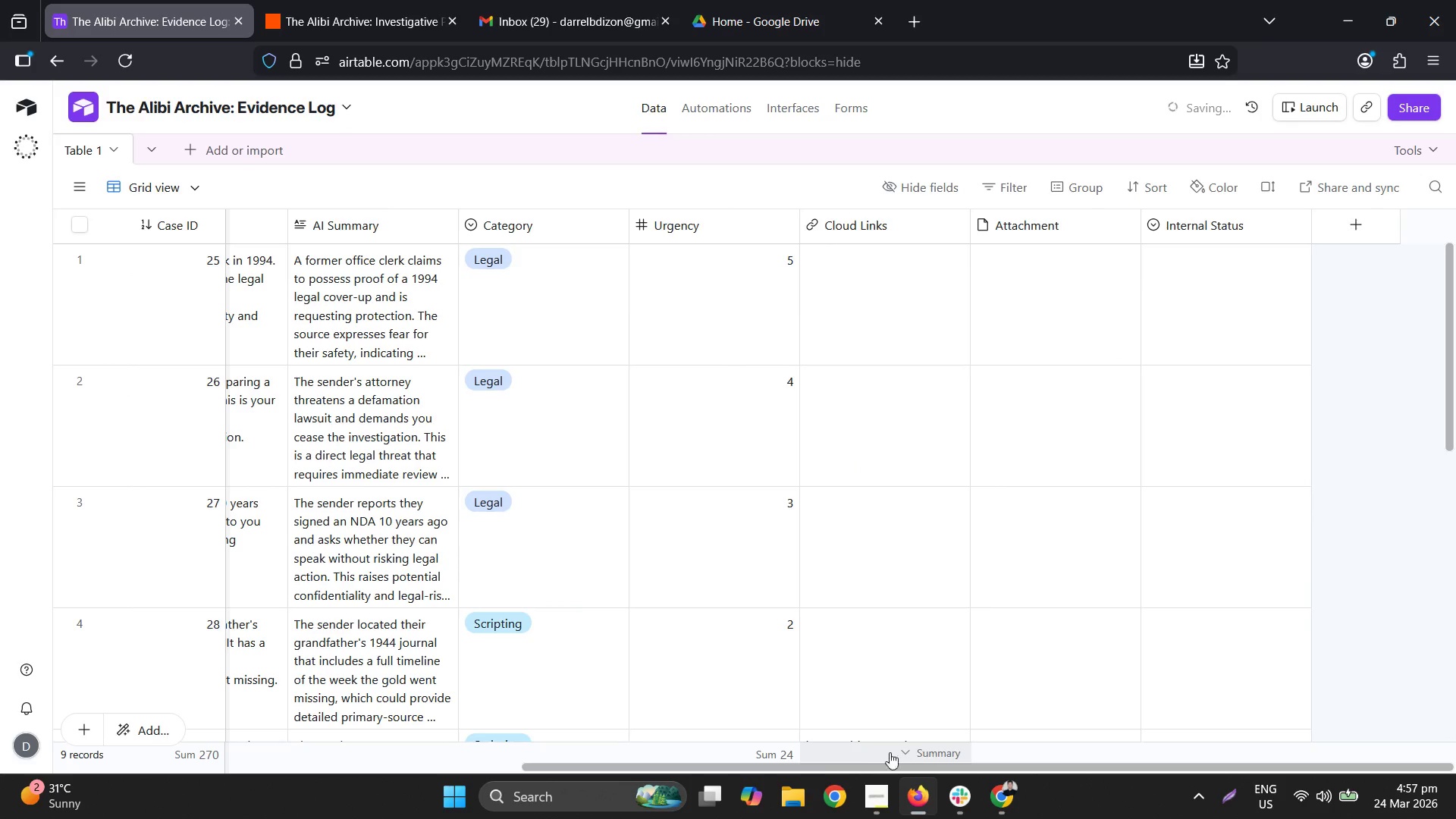 
left_click_drag(start_coordinate=[821, 764], to_coordinate=[520, 717])
 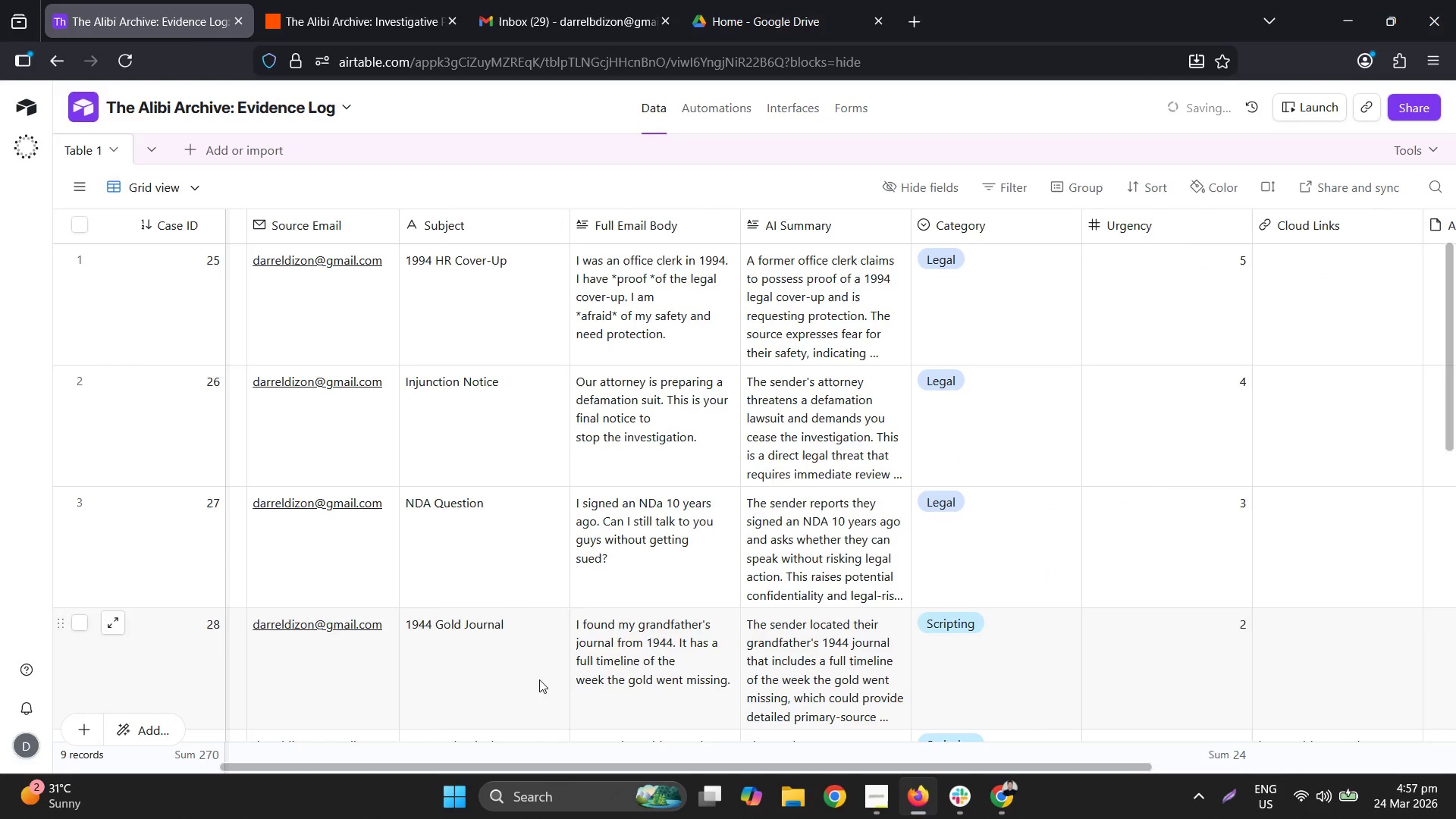 
scroll: coordinate [539, 679], scroll_direction: down, amount: 1.0
 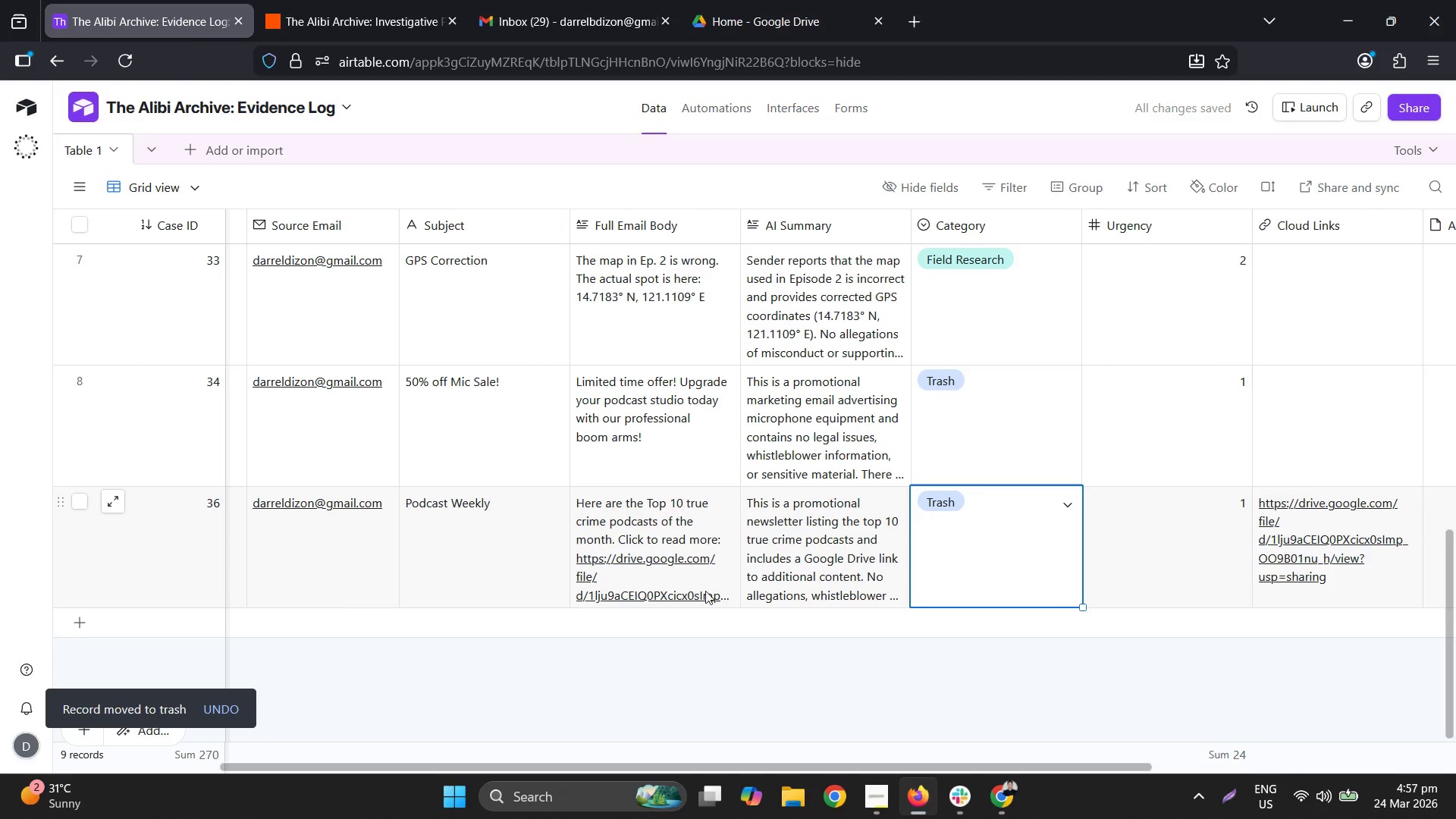 
scroll: coordinate [703, 587], scroll_direction: up, amount: 1.0
 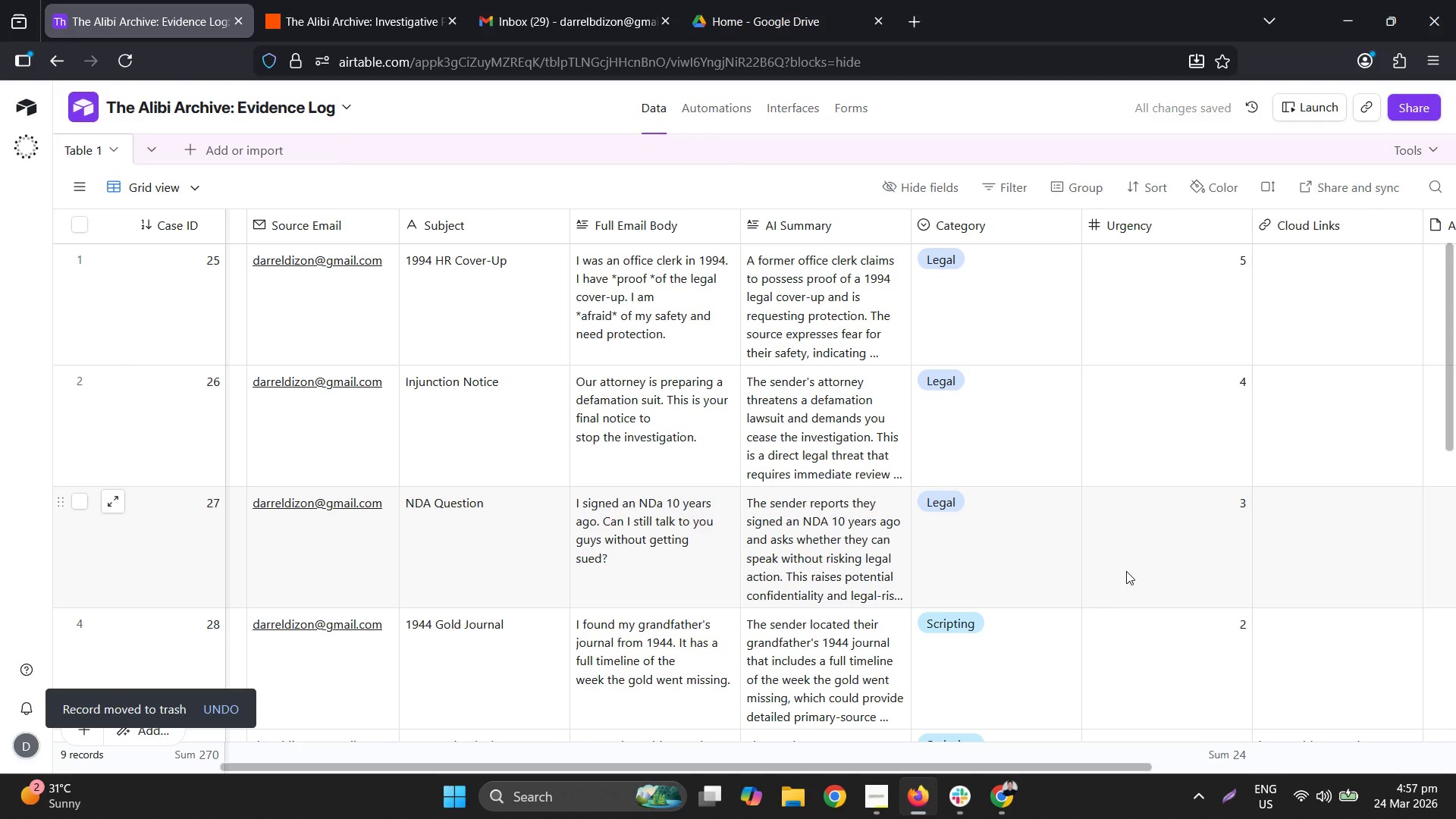 
scroll: coordinate [1126, 570], scroll_direction: down, amount: 1.0
 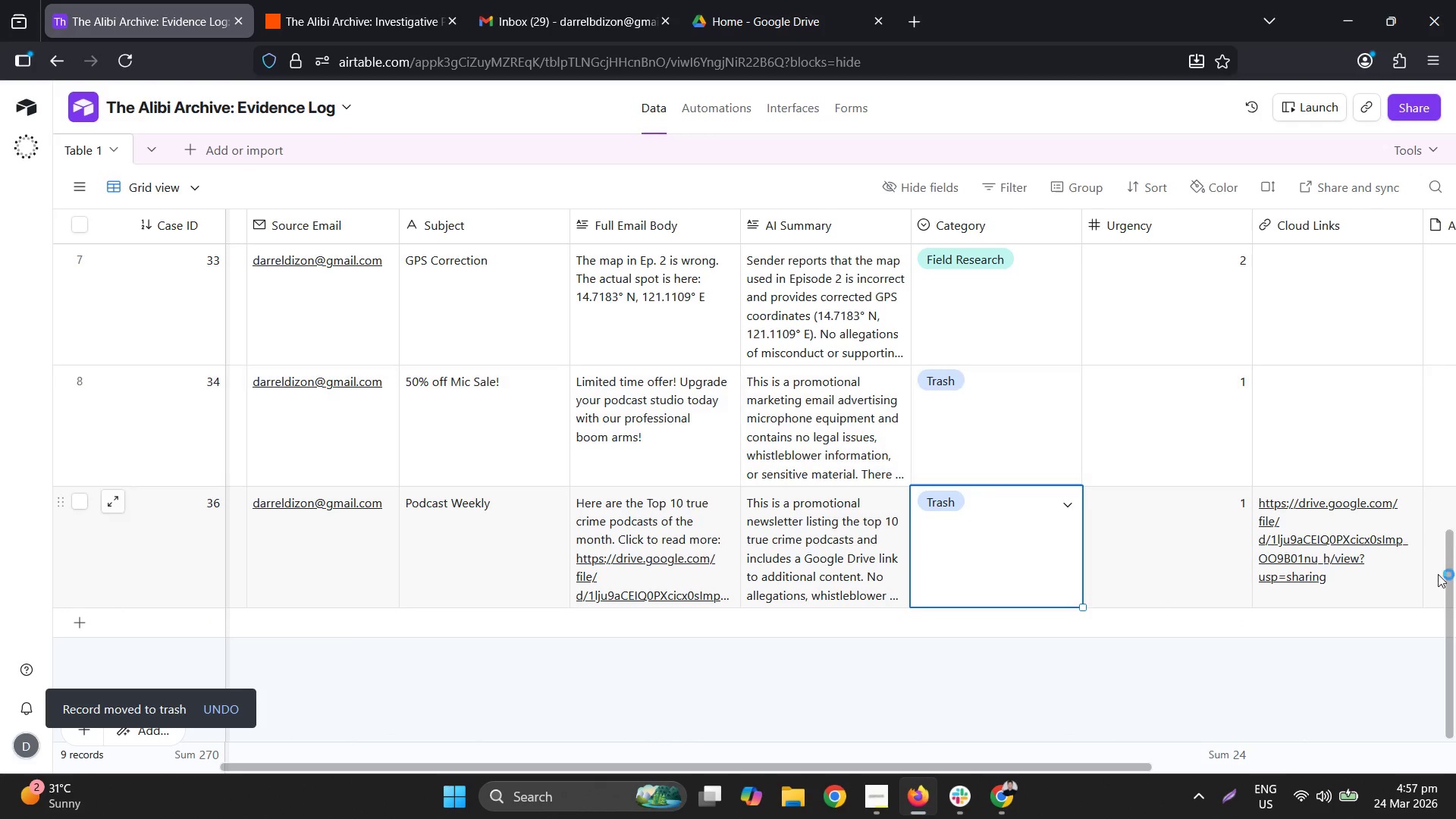 
left_click_drag(start_coordinate=[1445, 585], to_coordinate=[1445, 448])
 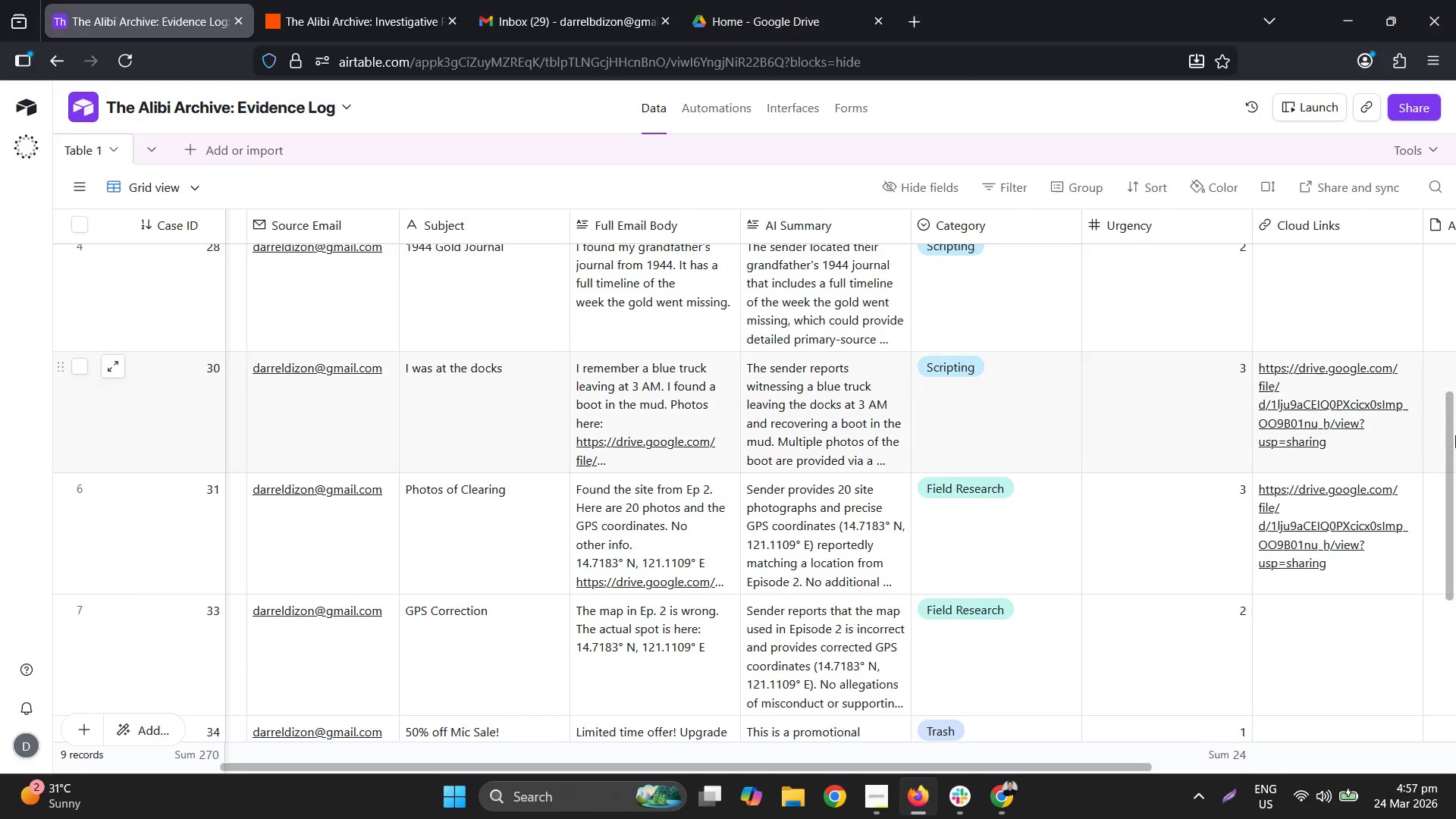 
mouse_move([1458, 428])
 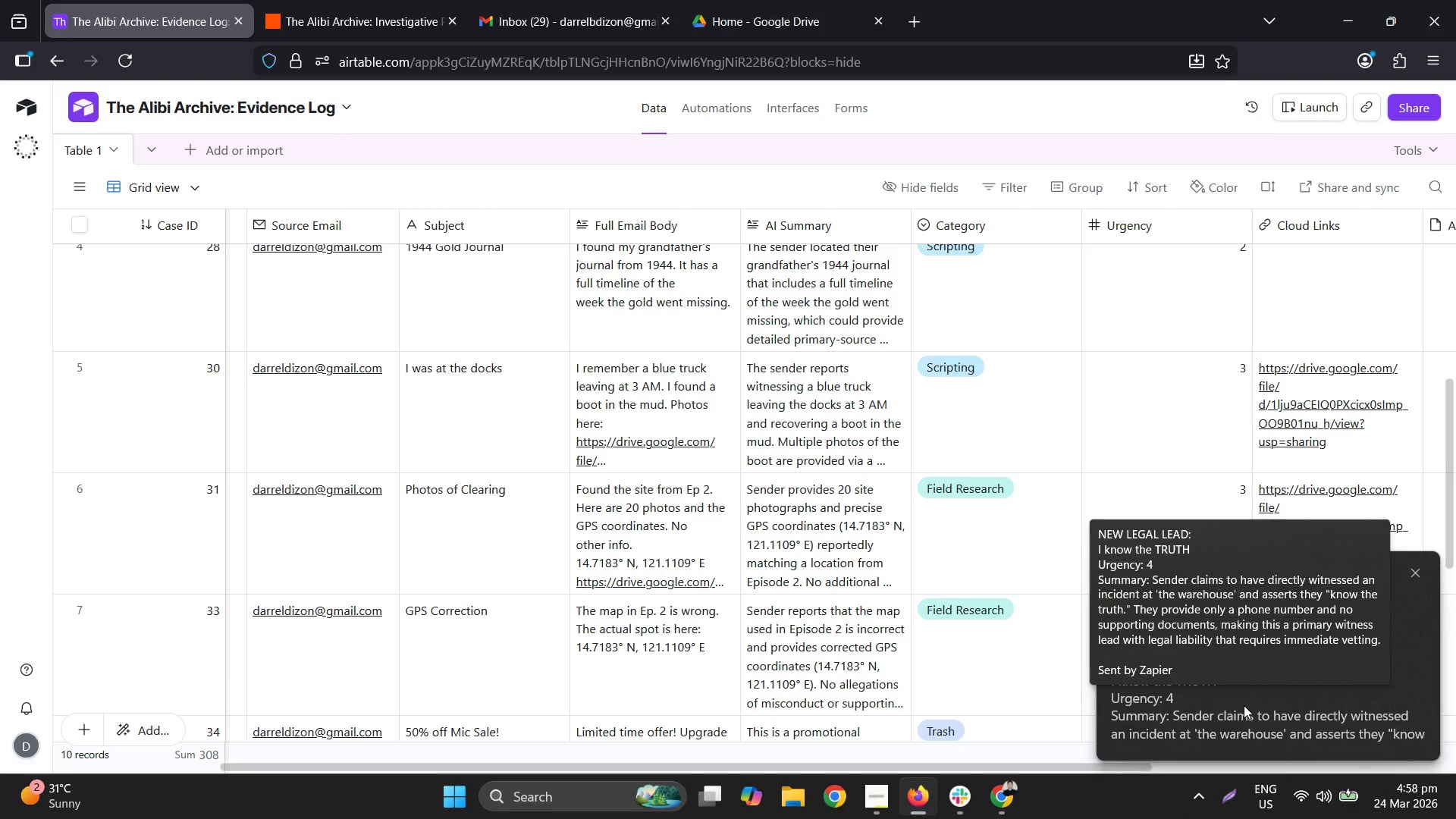 
double_click([1260, 726])
 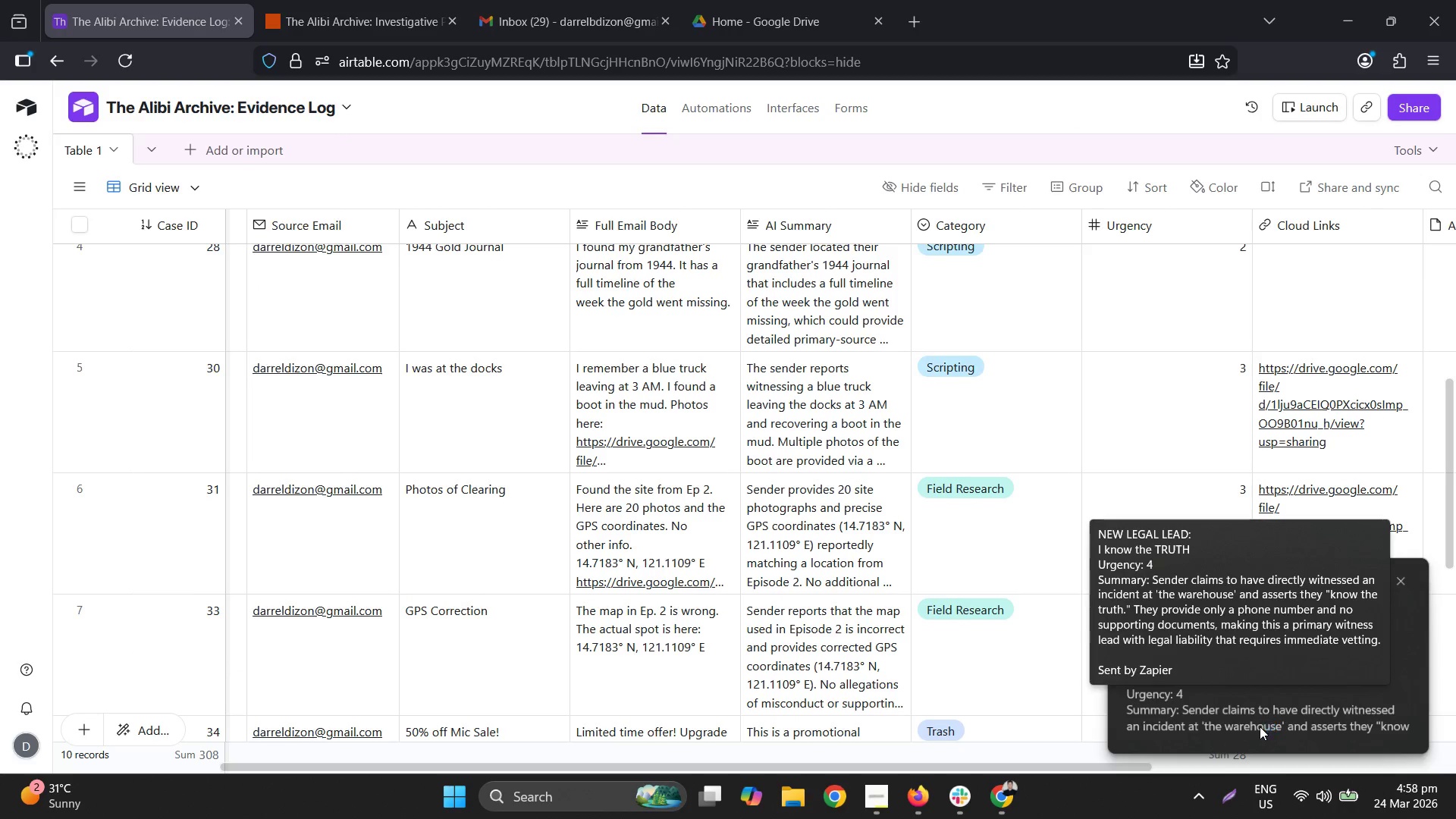 
key(Unknown)
 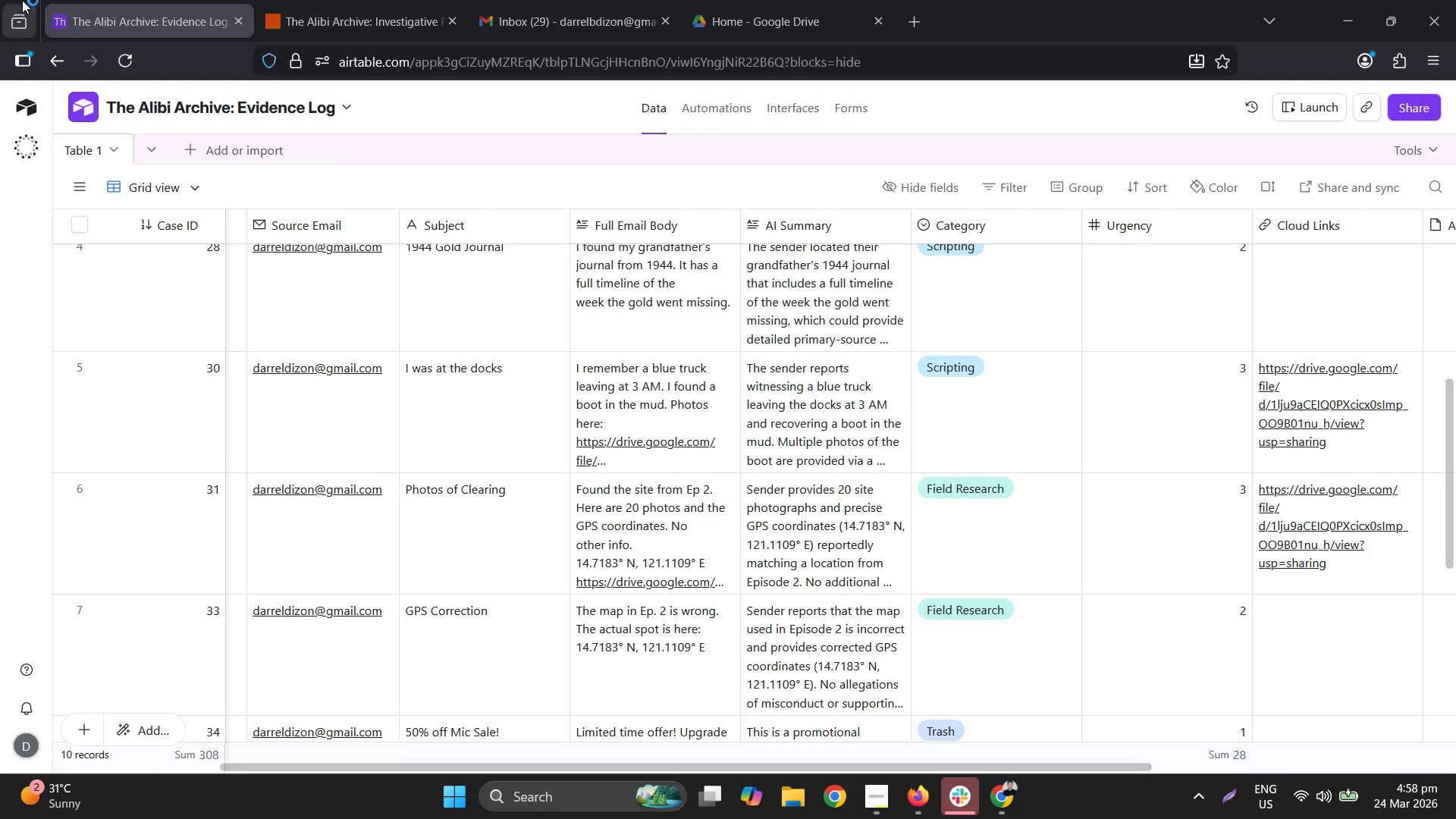 
scroll: coordinate [858, 615], scroll_direction: down, amount: 3.0
 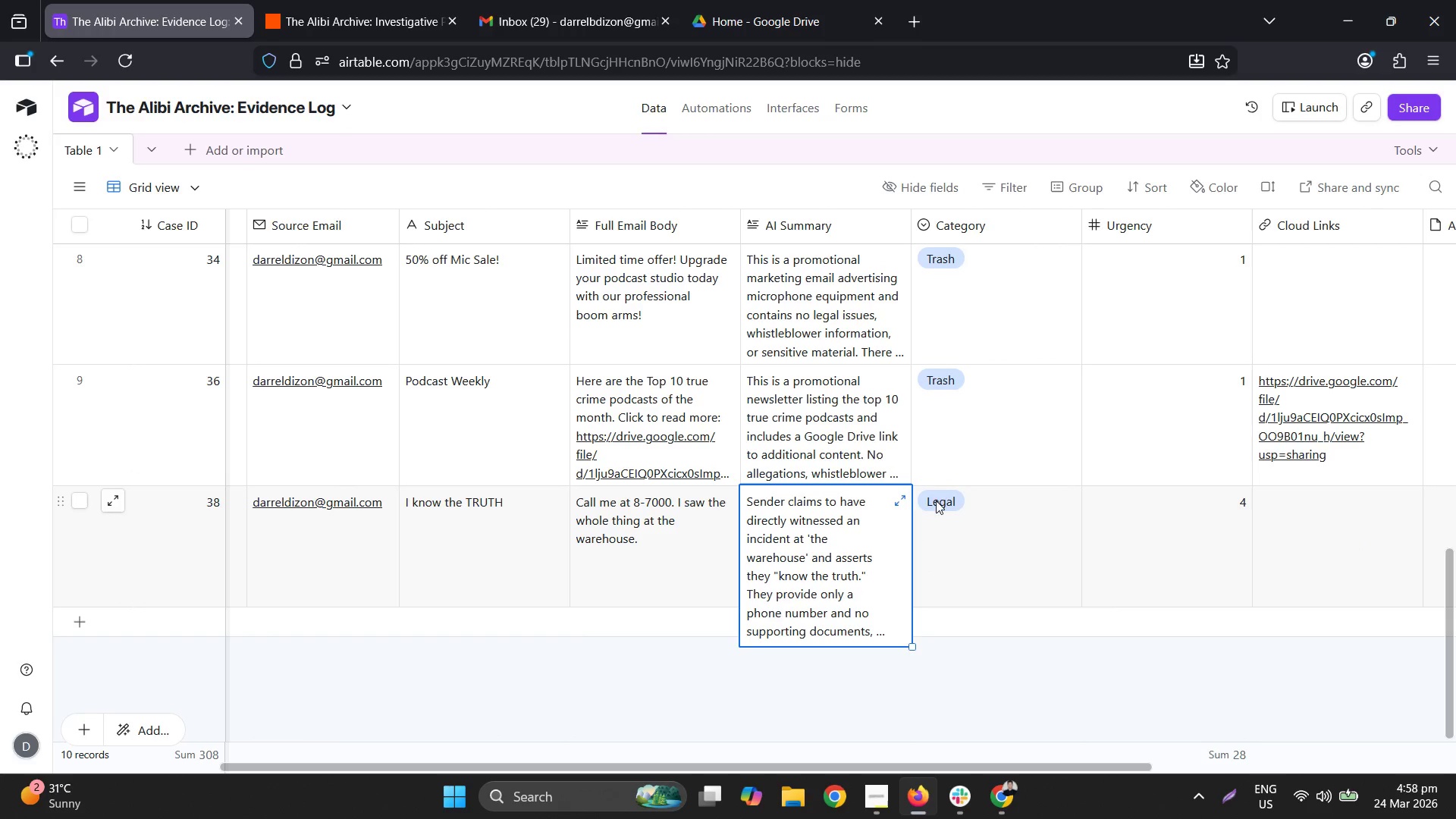 
left_click([896, 496])
 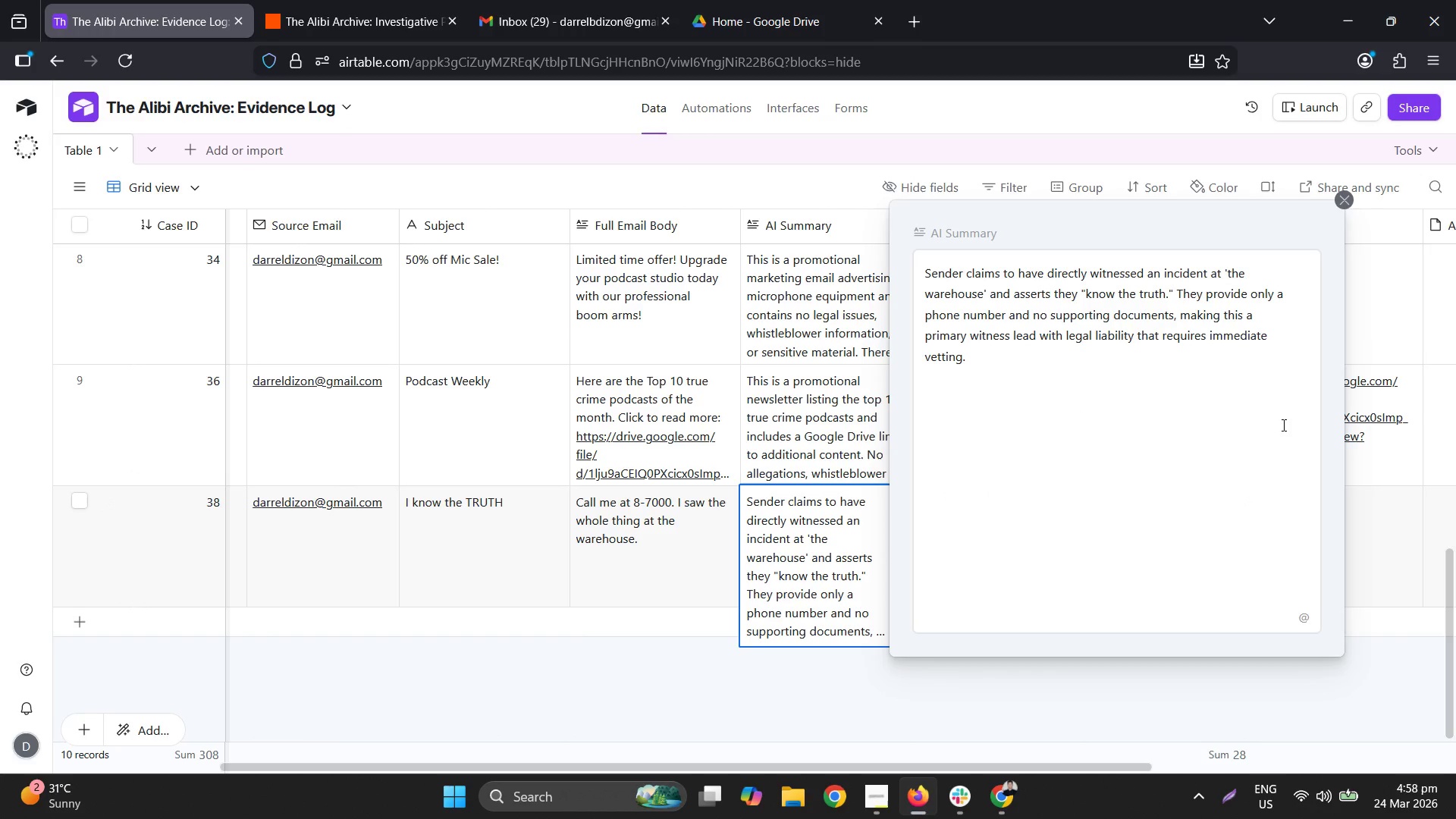 
wait(8.95)
 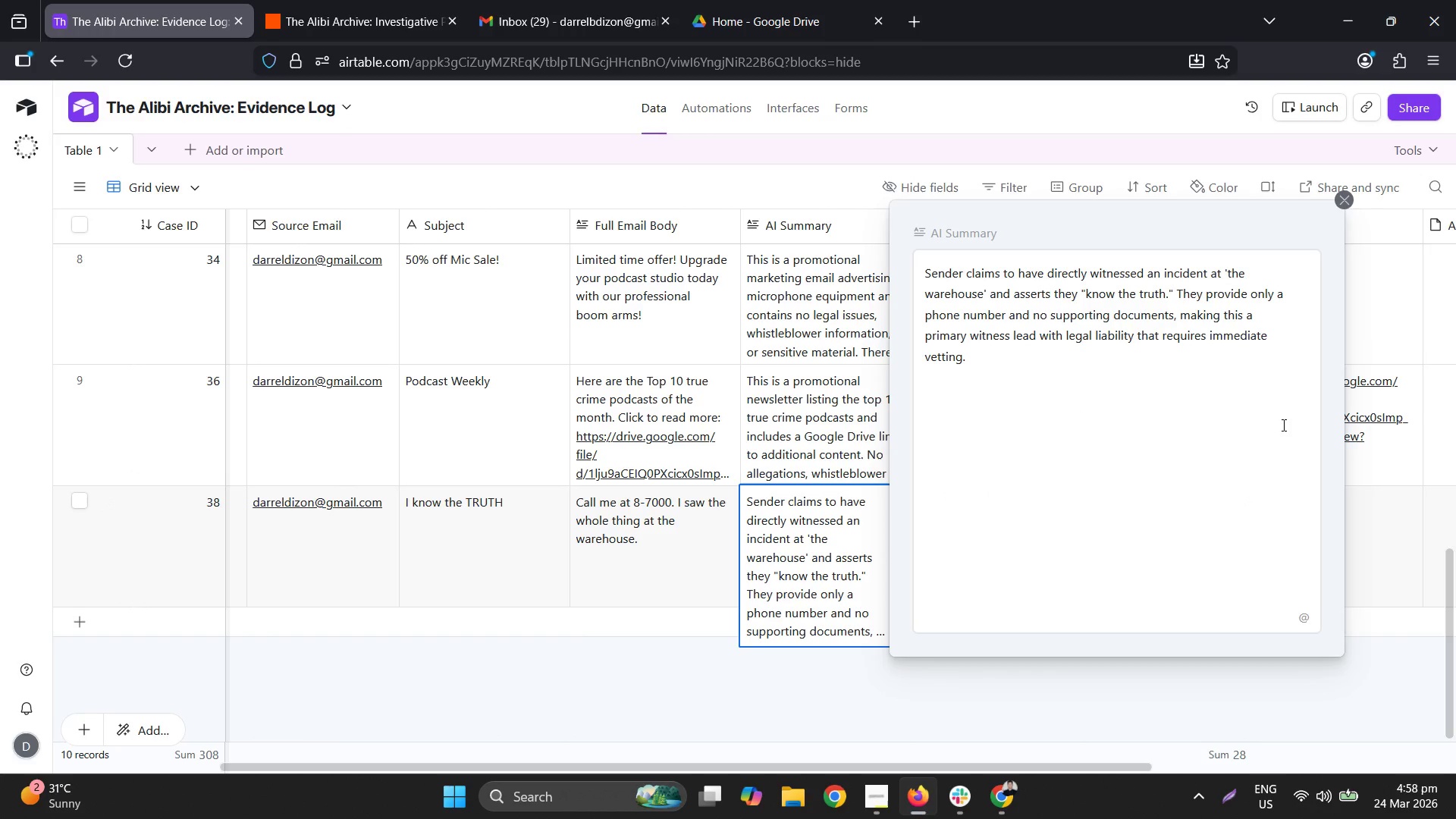 
left_click([952, 802])
 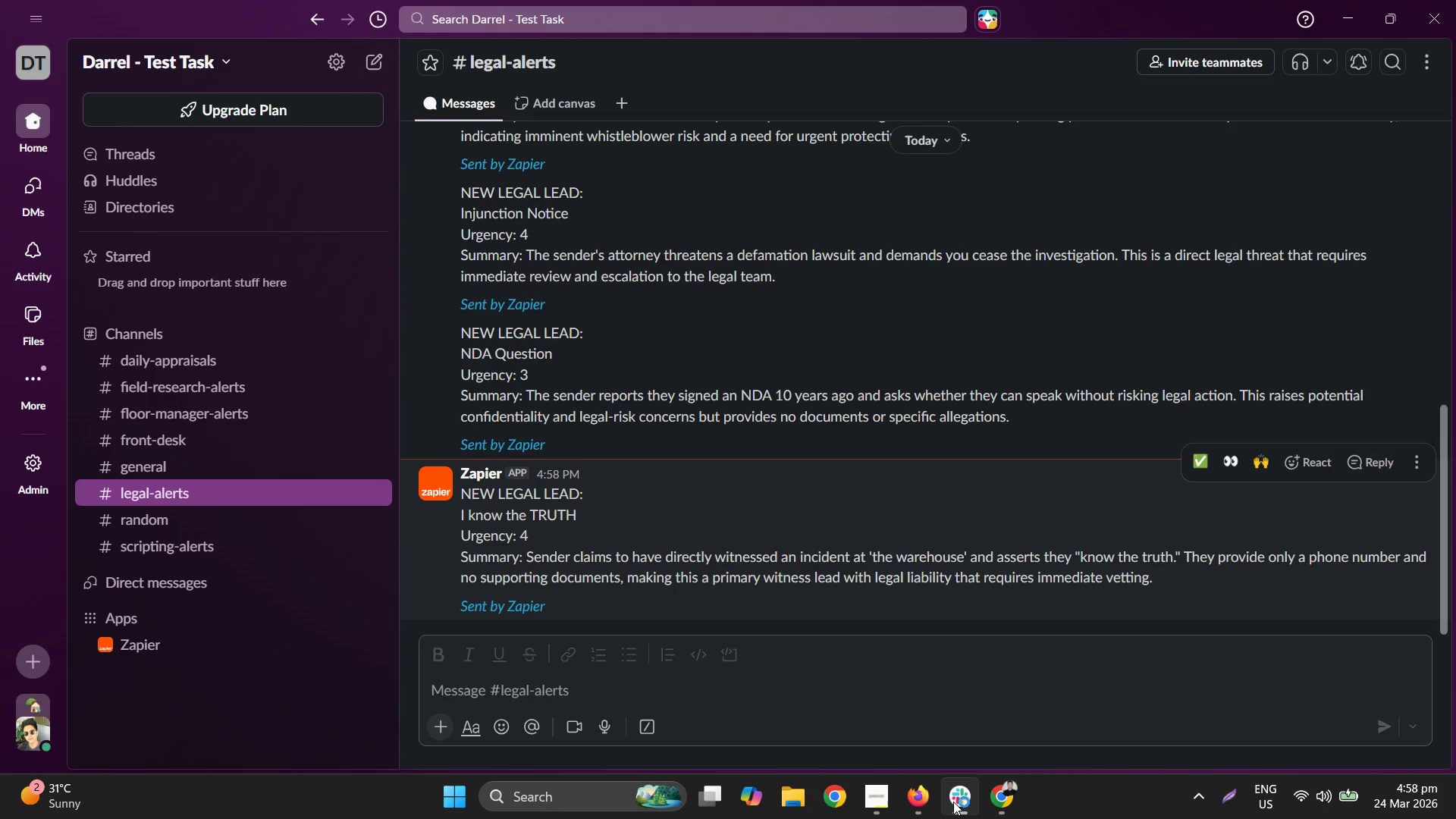 
left_click([910, 802])
 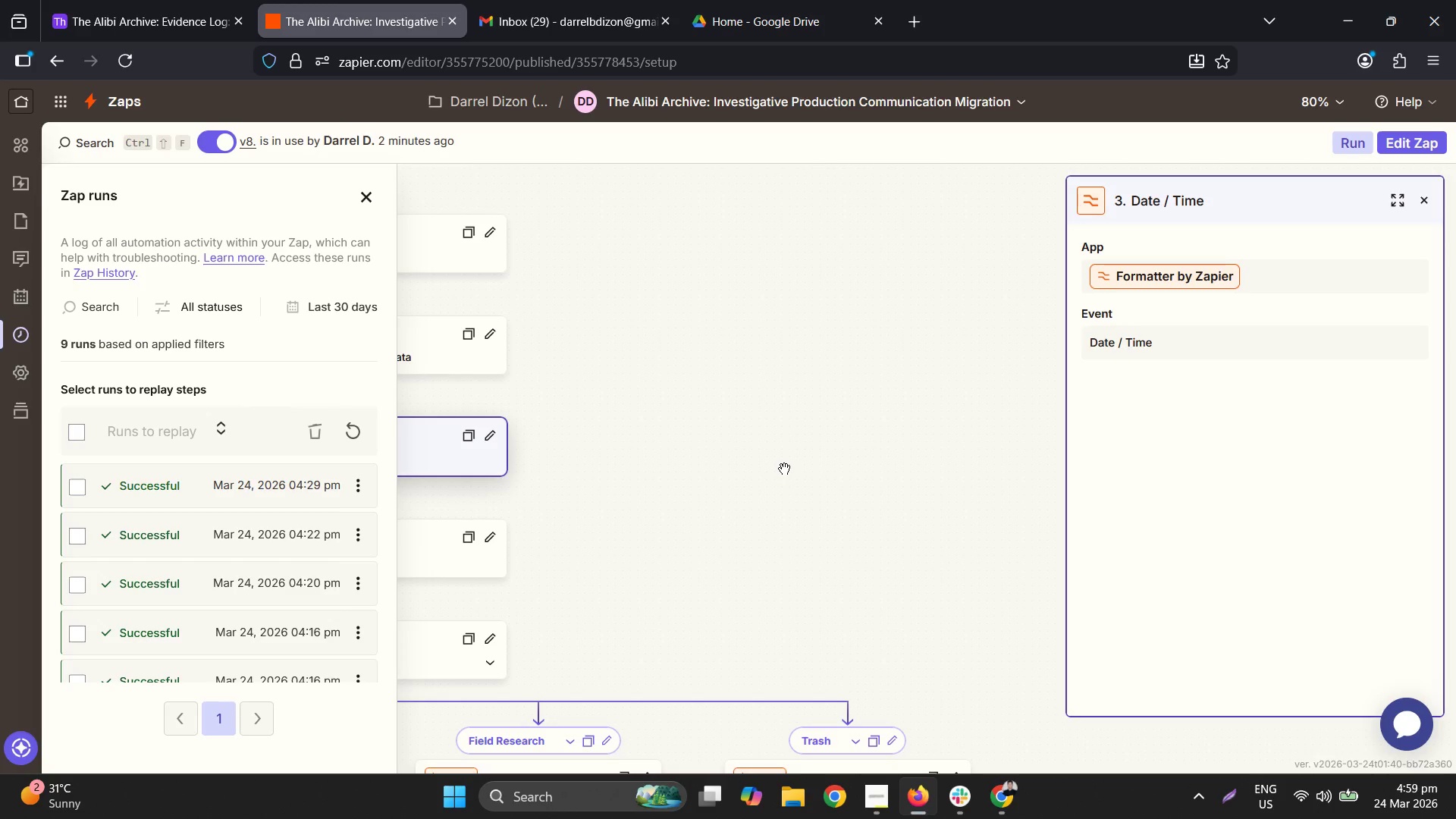 
wait(61.97)
 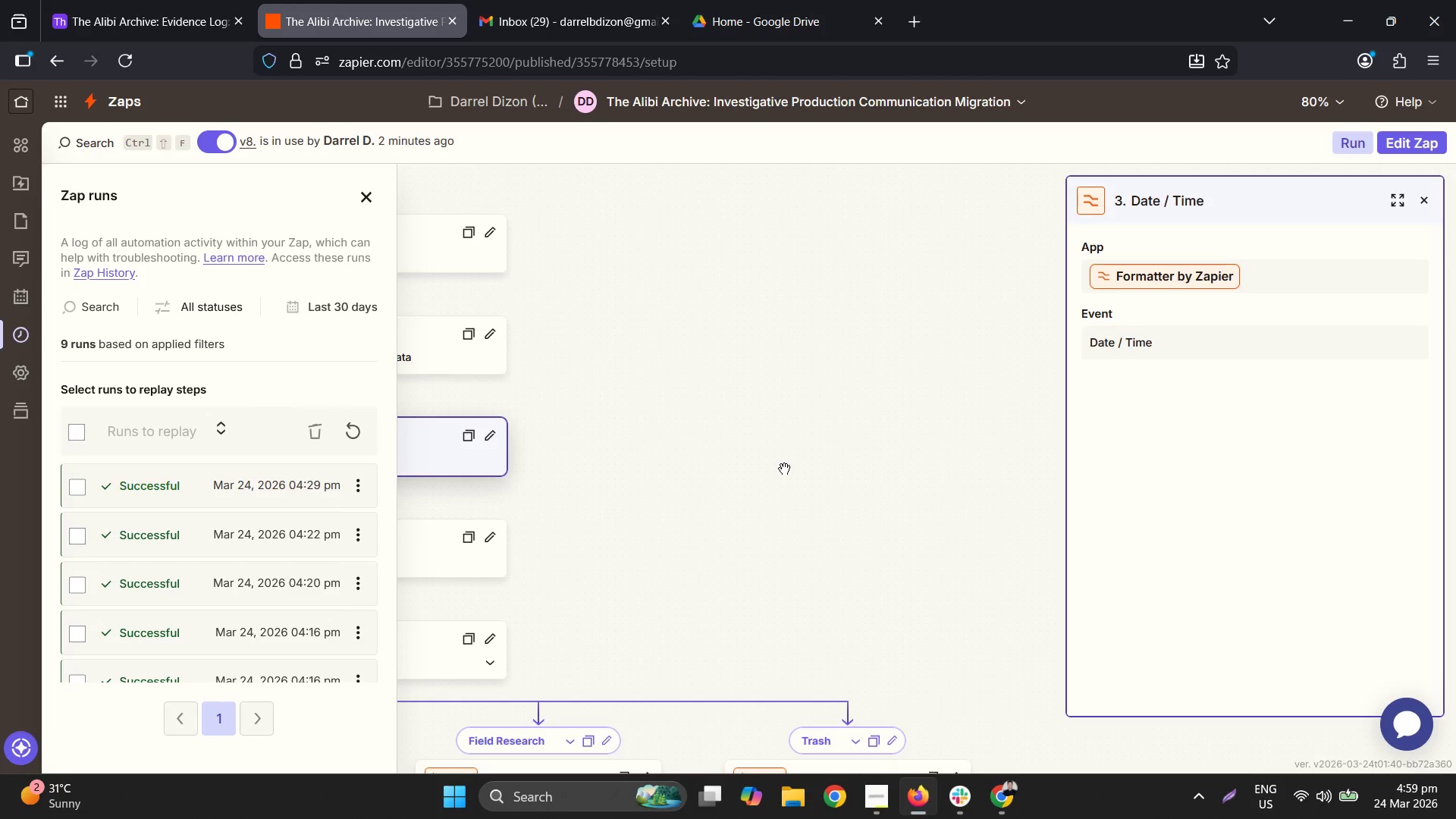 
type(canva)
 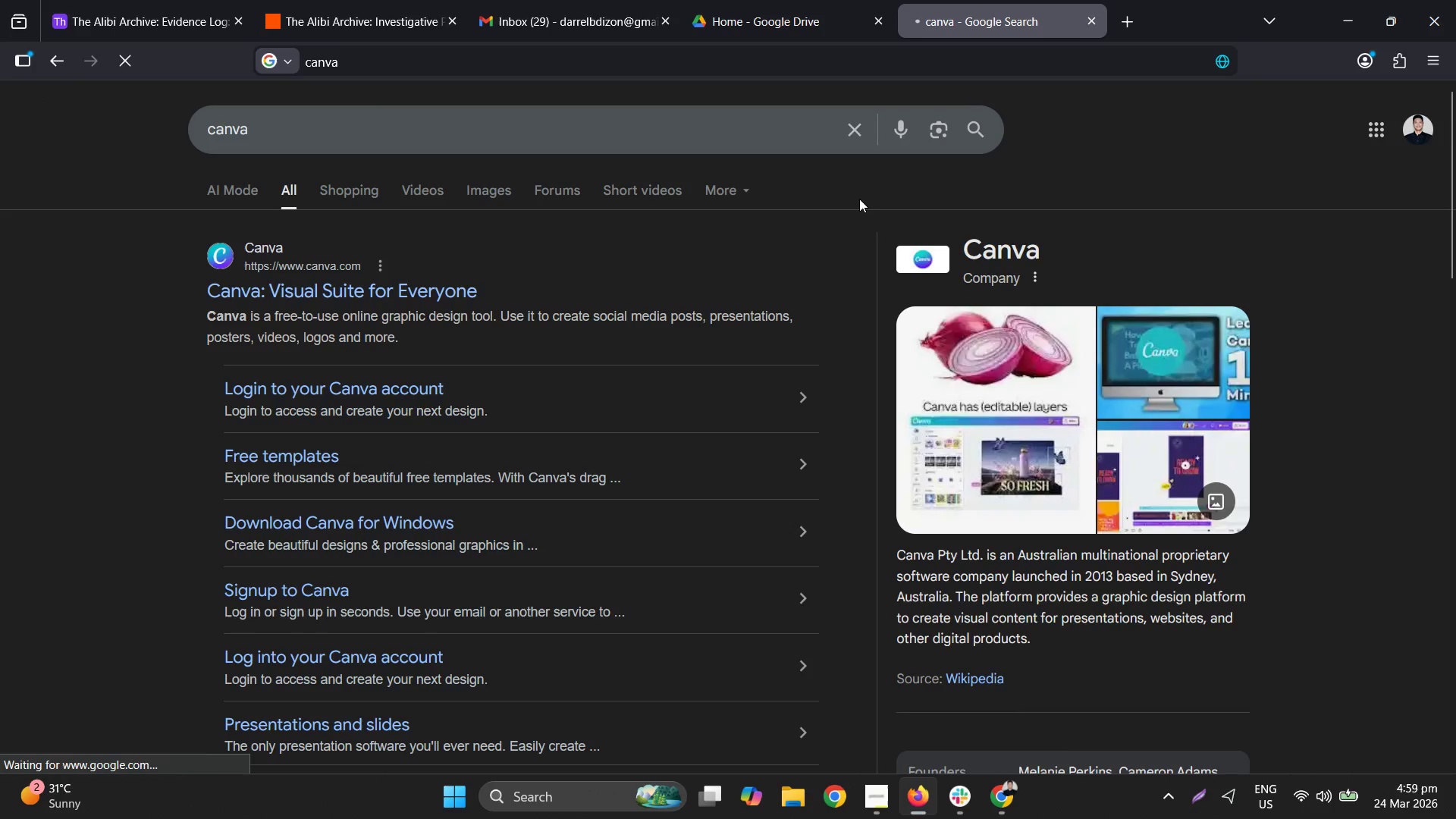 
left_click([382, 288])
 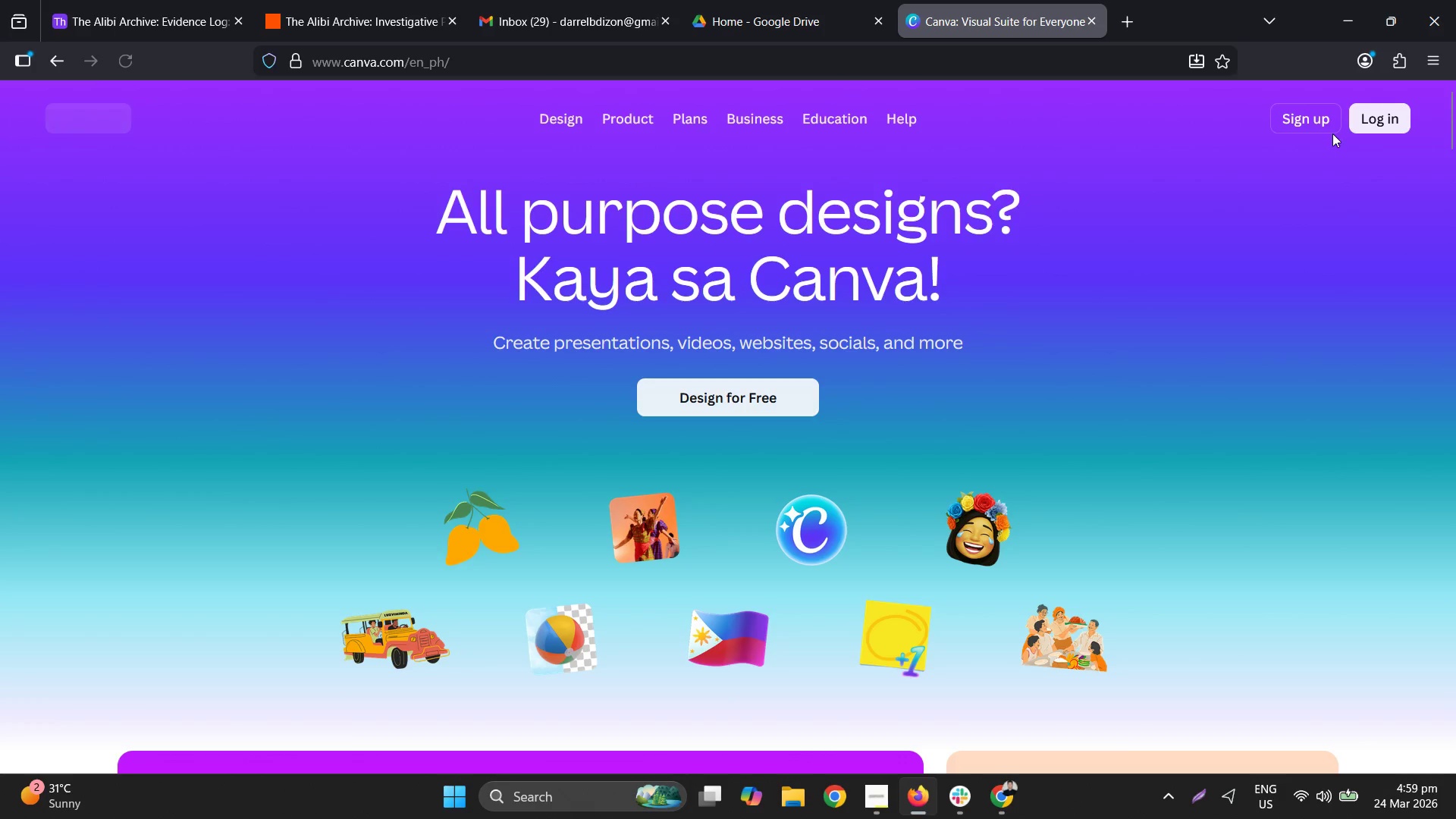 
left_click_drag(start_coordinate=[1343, 122], to_coordinate=[1325, 123])
 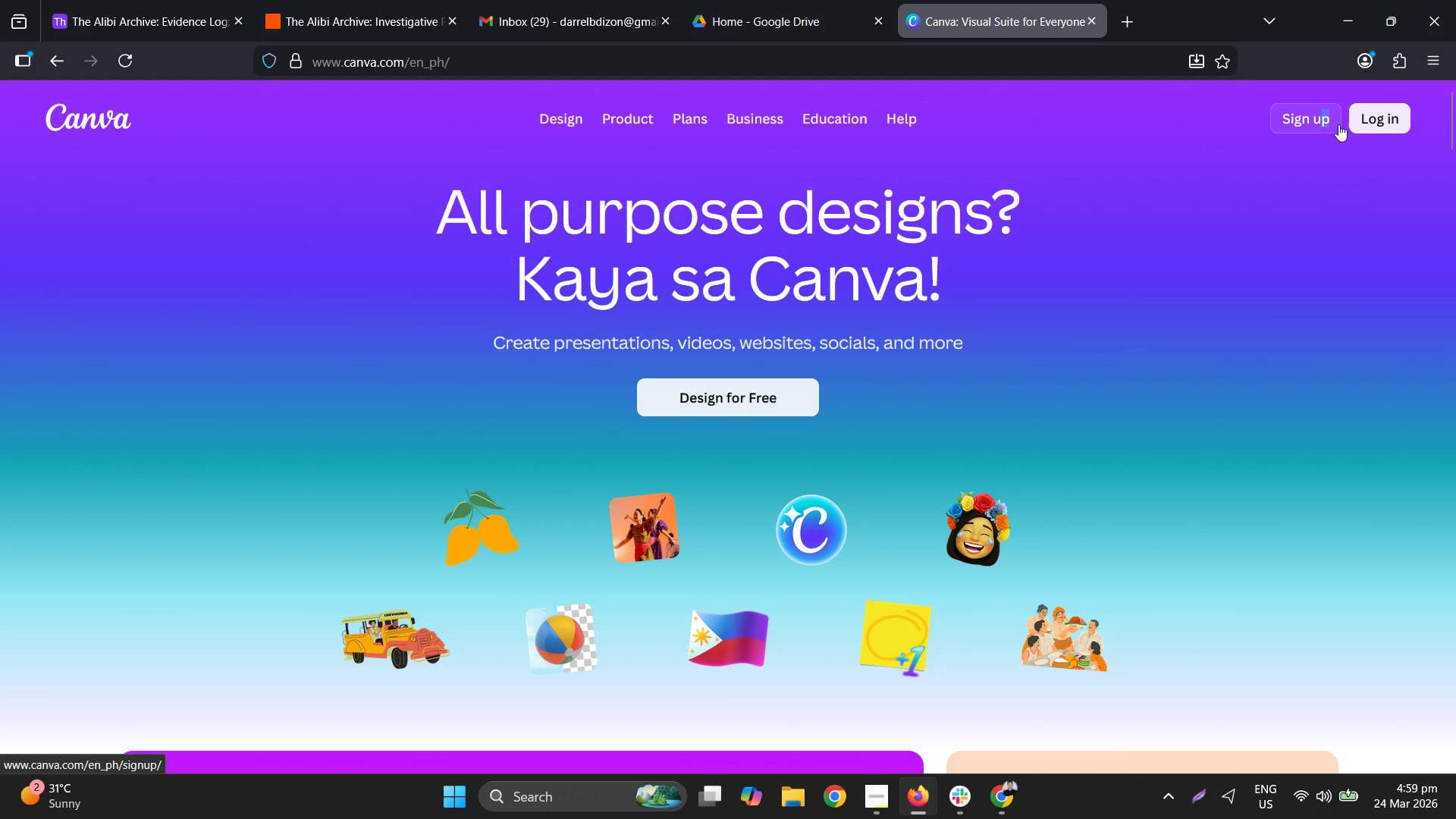 
left_click([1354, 121])
 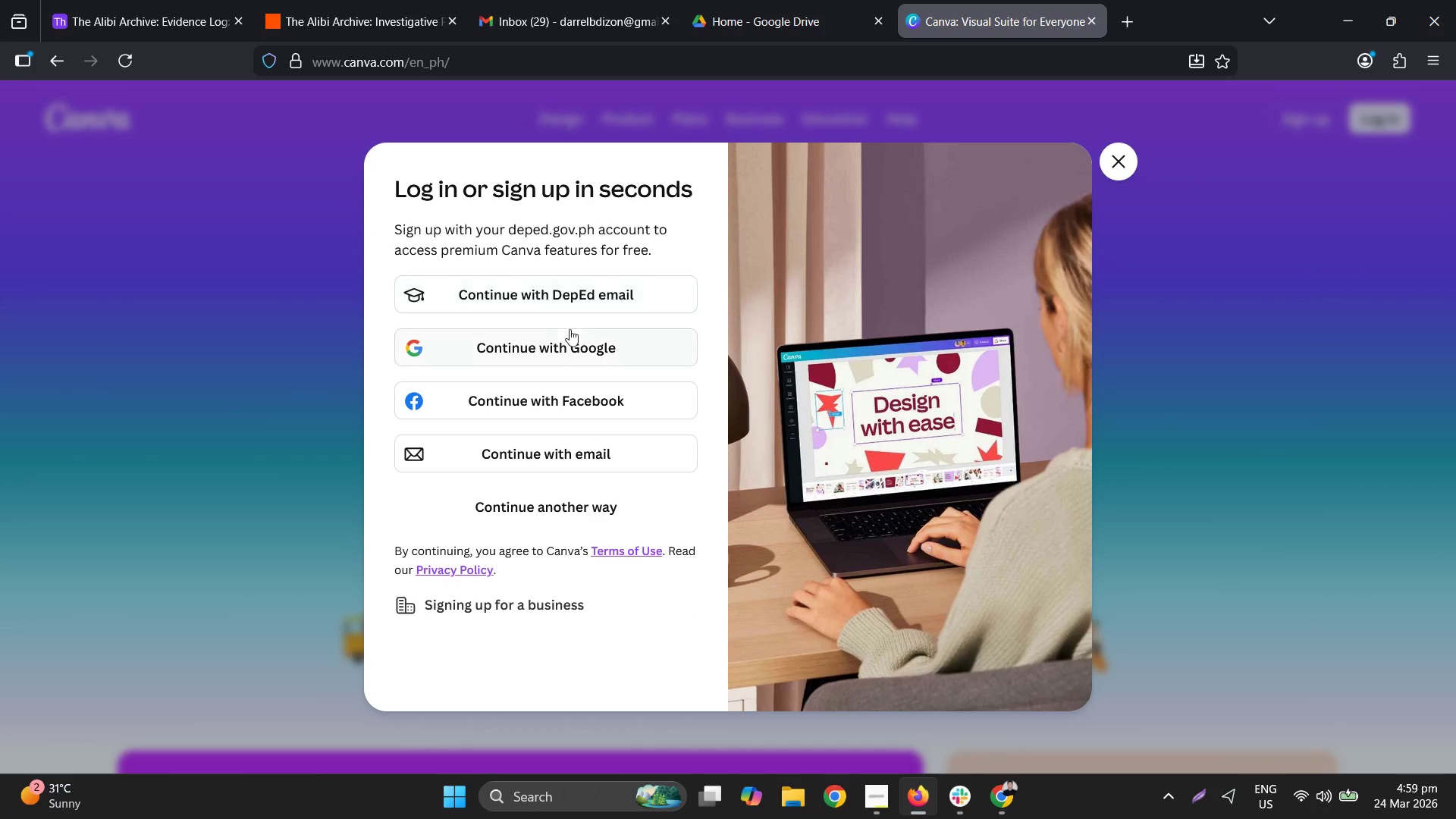 
double_click([577, 343])
 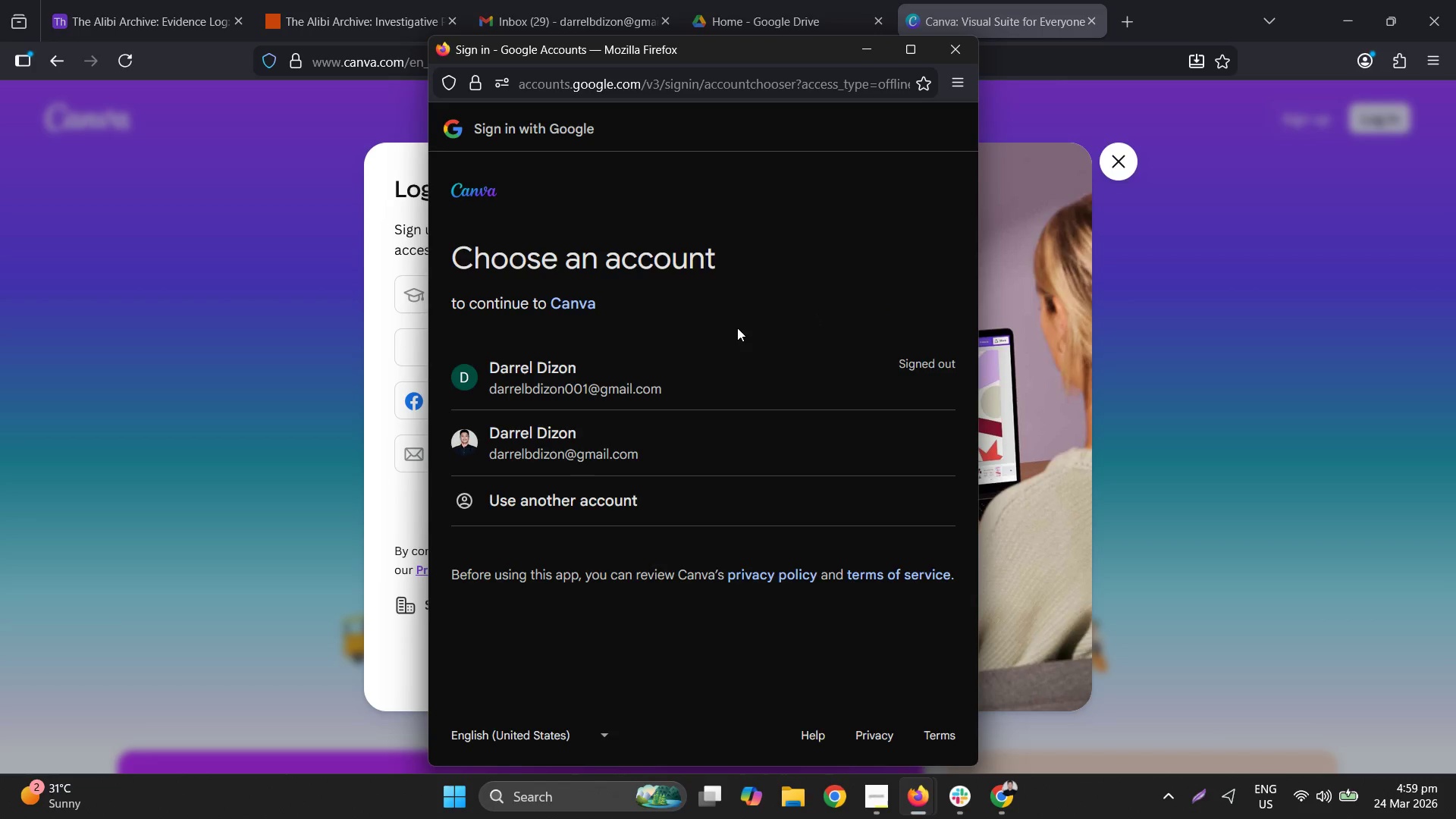 
left_click([646, 441])
 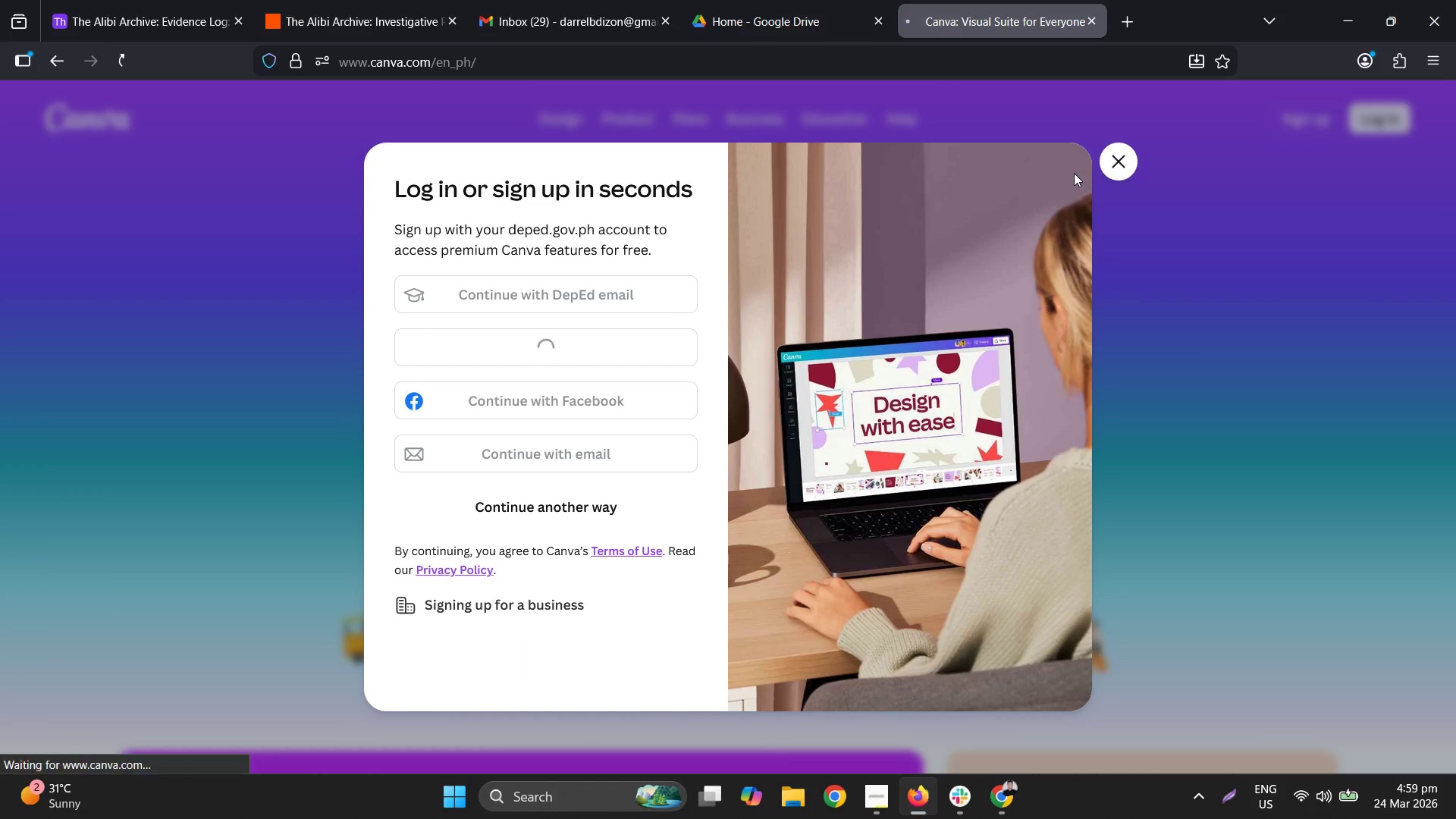 
wait(10.23)
 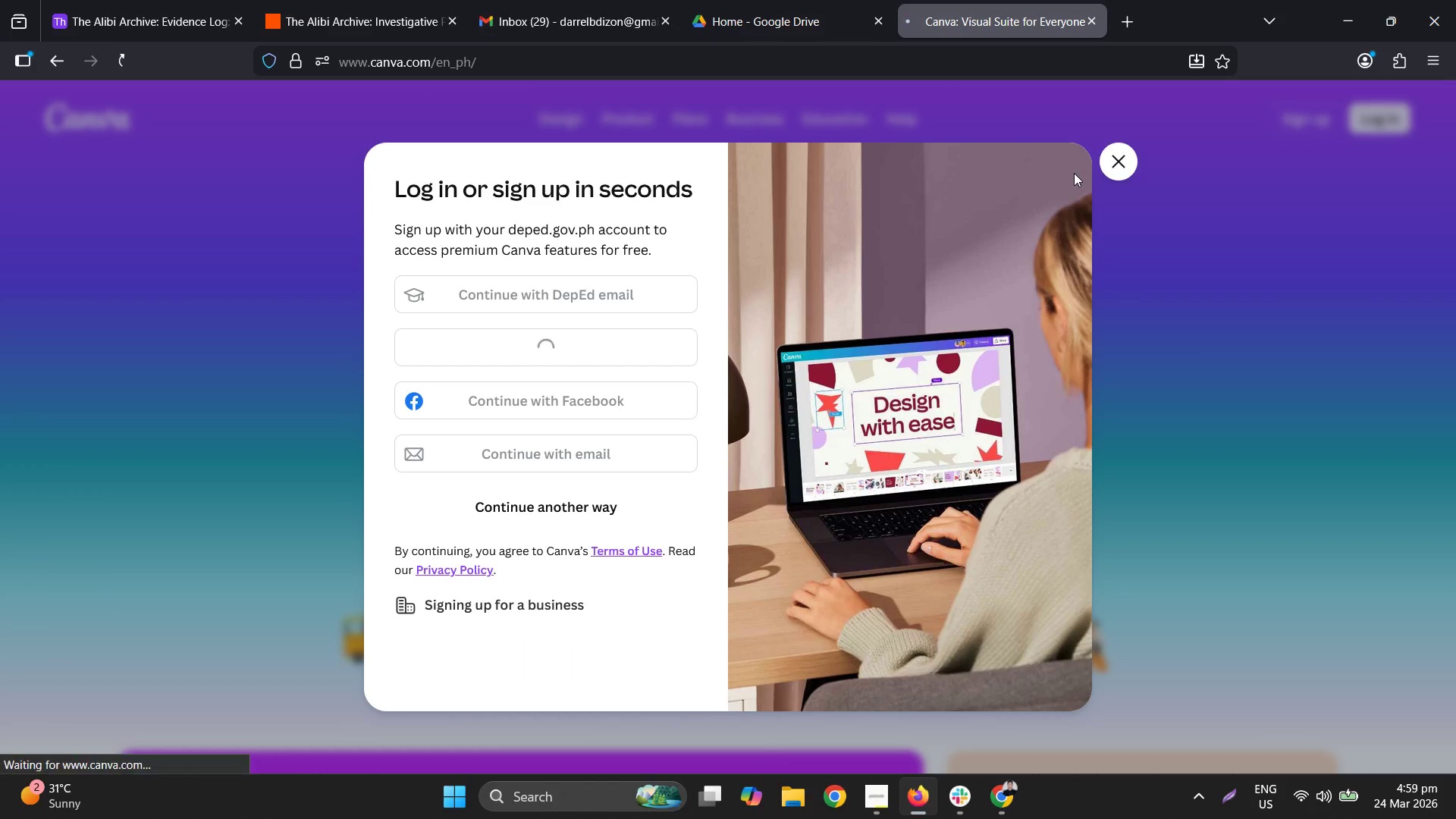 
left_click([607, 300])
 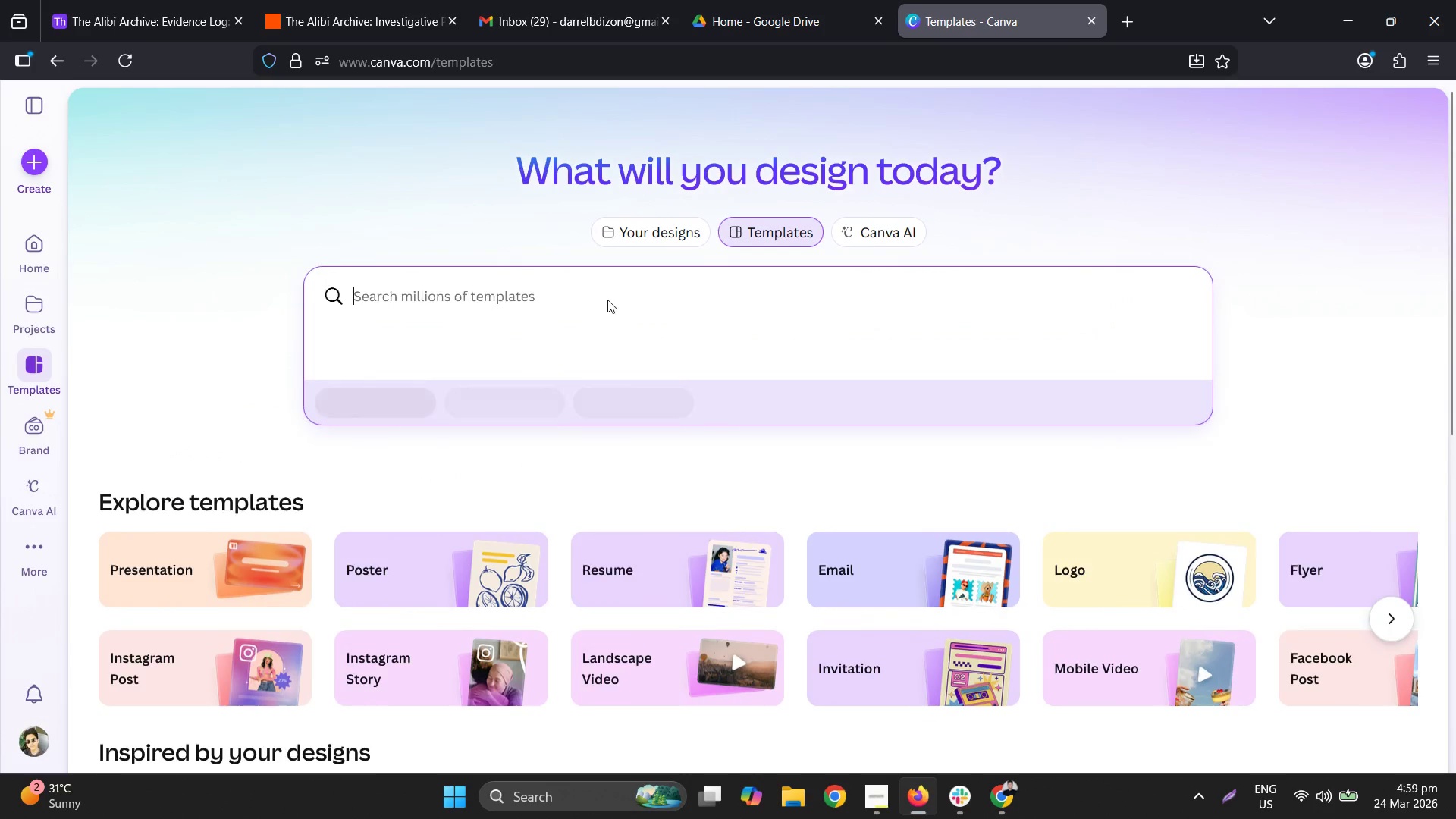 
key(F)
 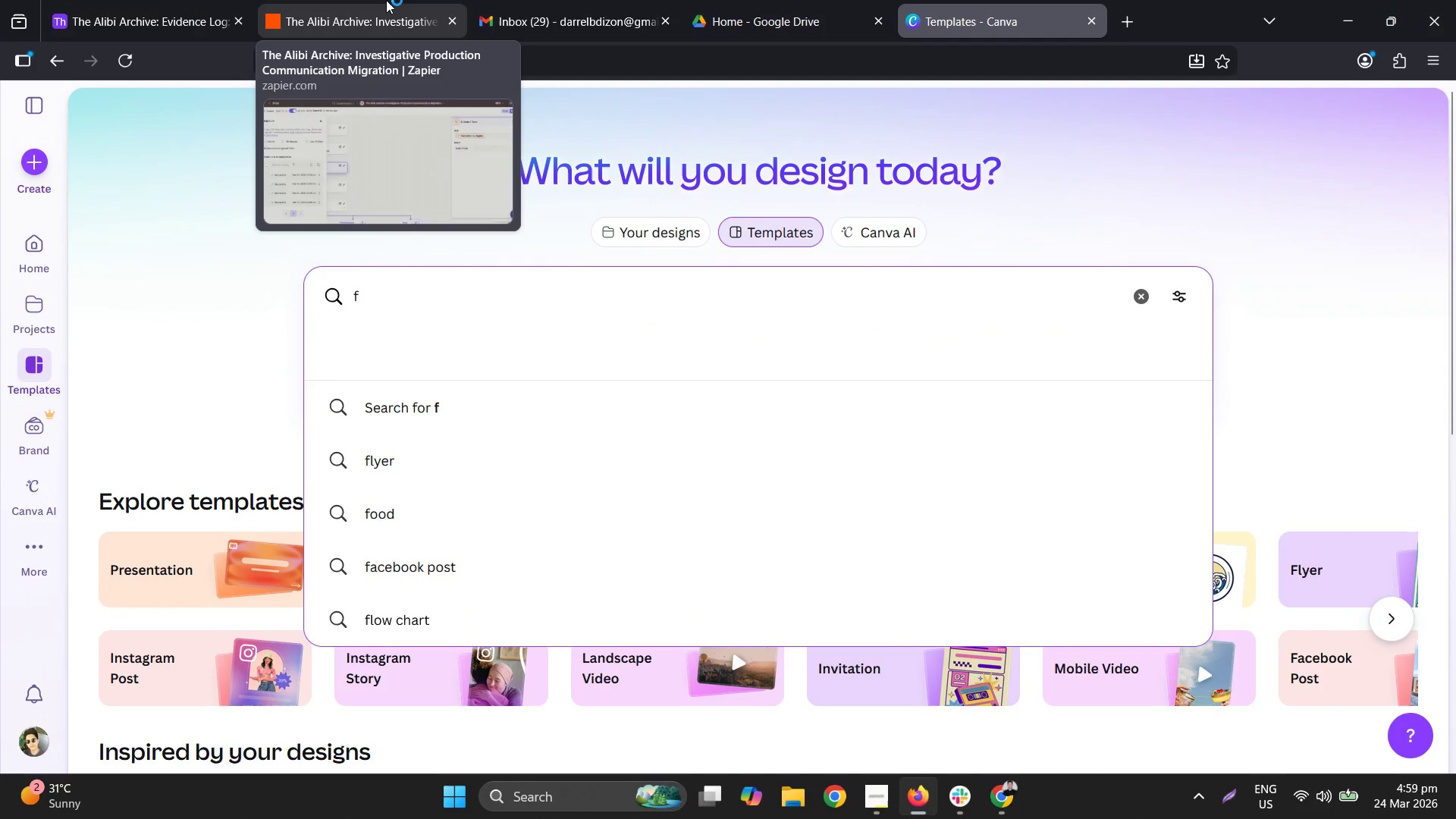 
left_click([300, 0])
 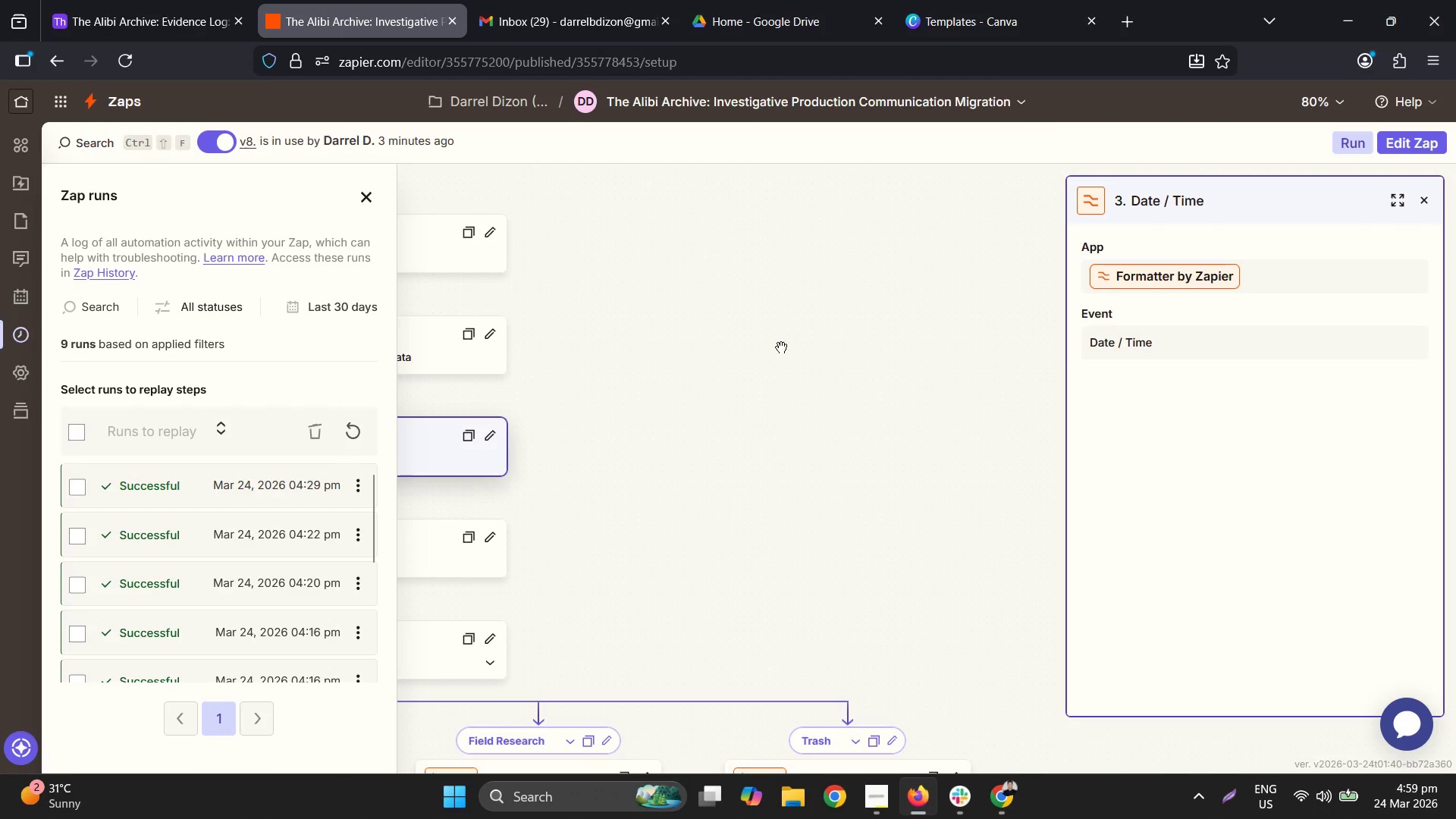 
left_click_drag(start_coordinate=[560, 524], to_coordinate=[908, 447])
 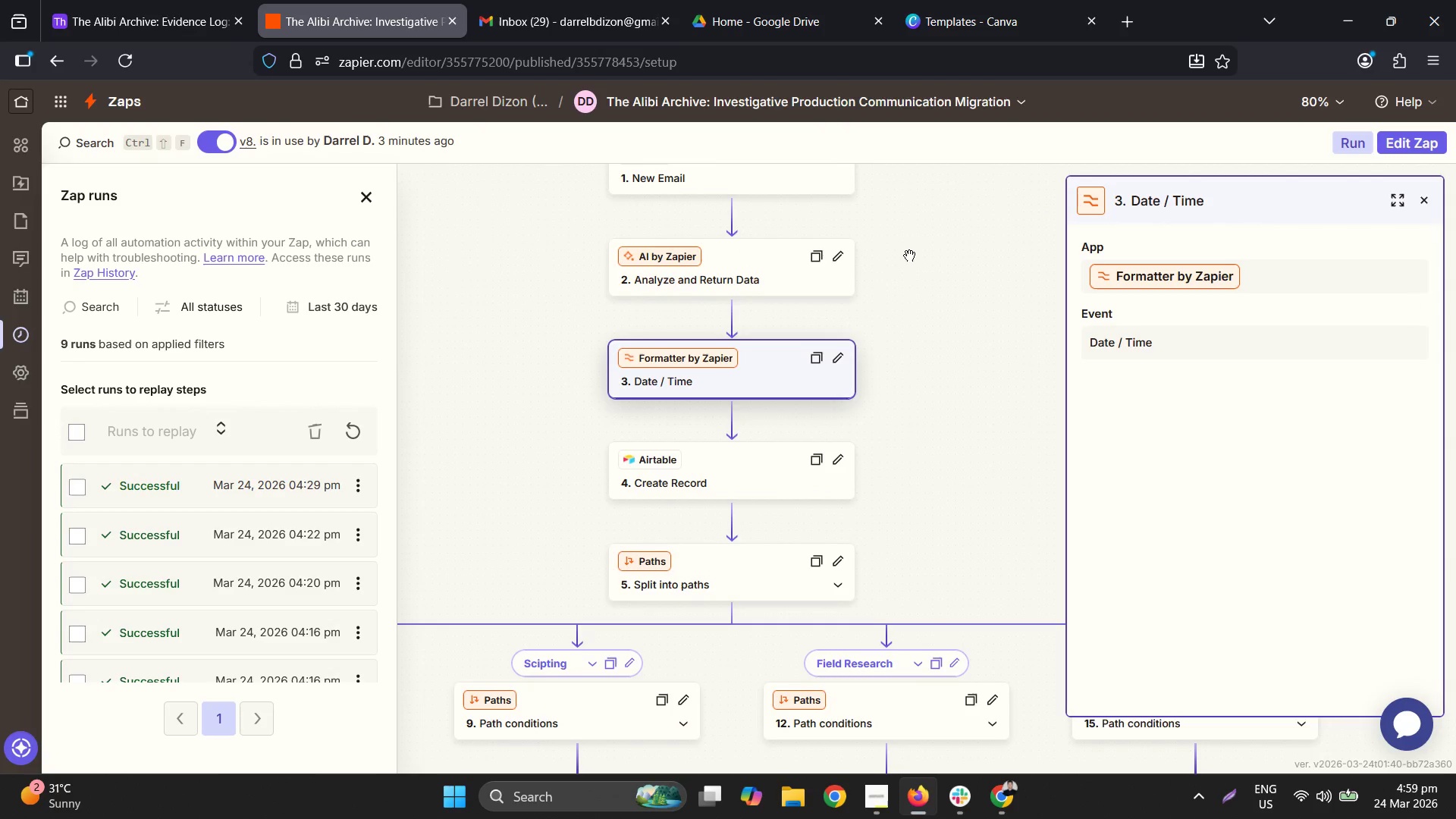 
left_click_drag(start_coordinate=[910, 255], to_coordinate=[871, 453])
 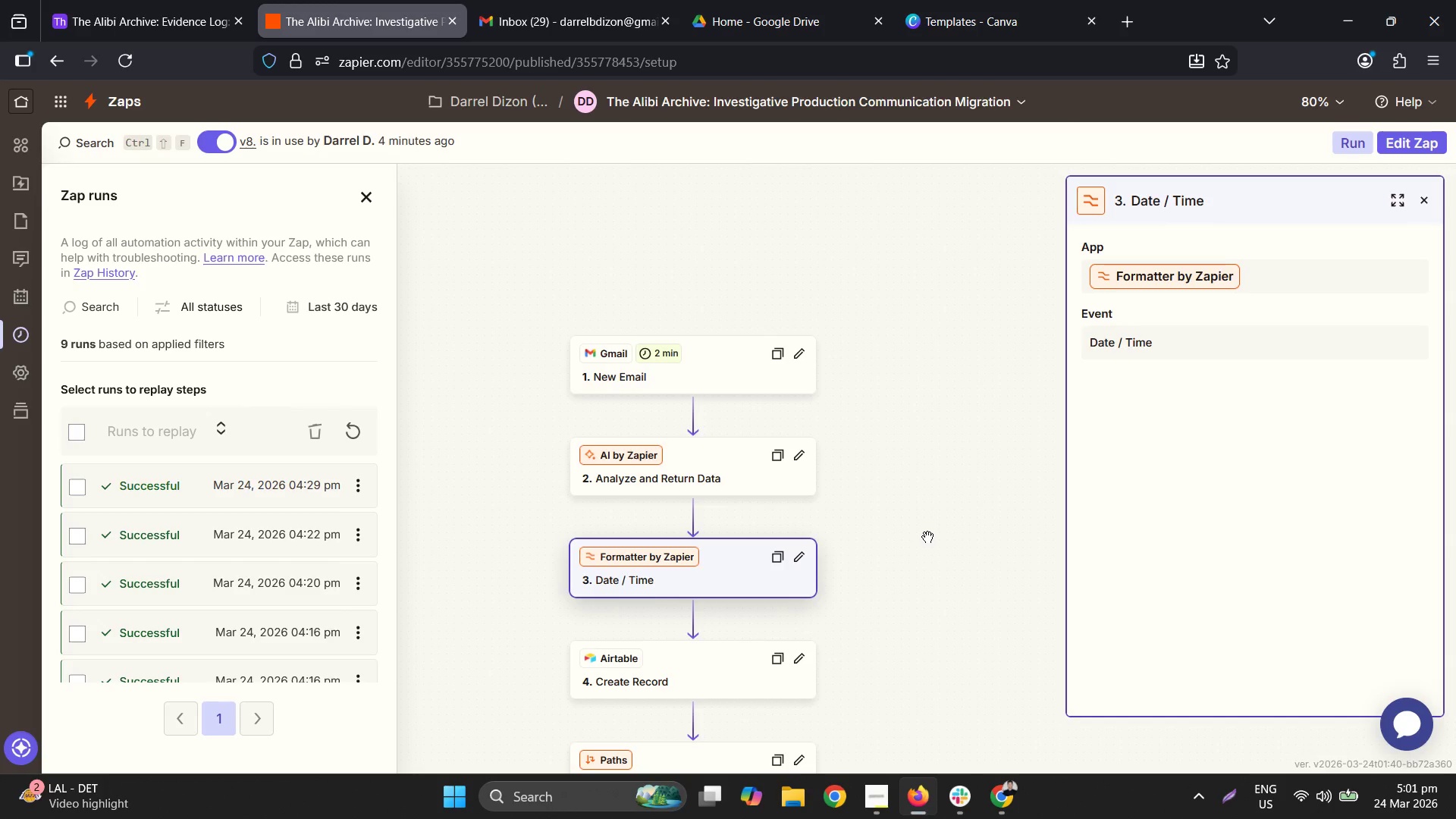 
wait(85.64)
 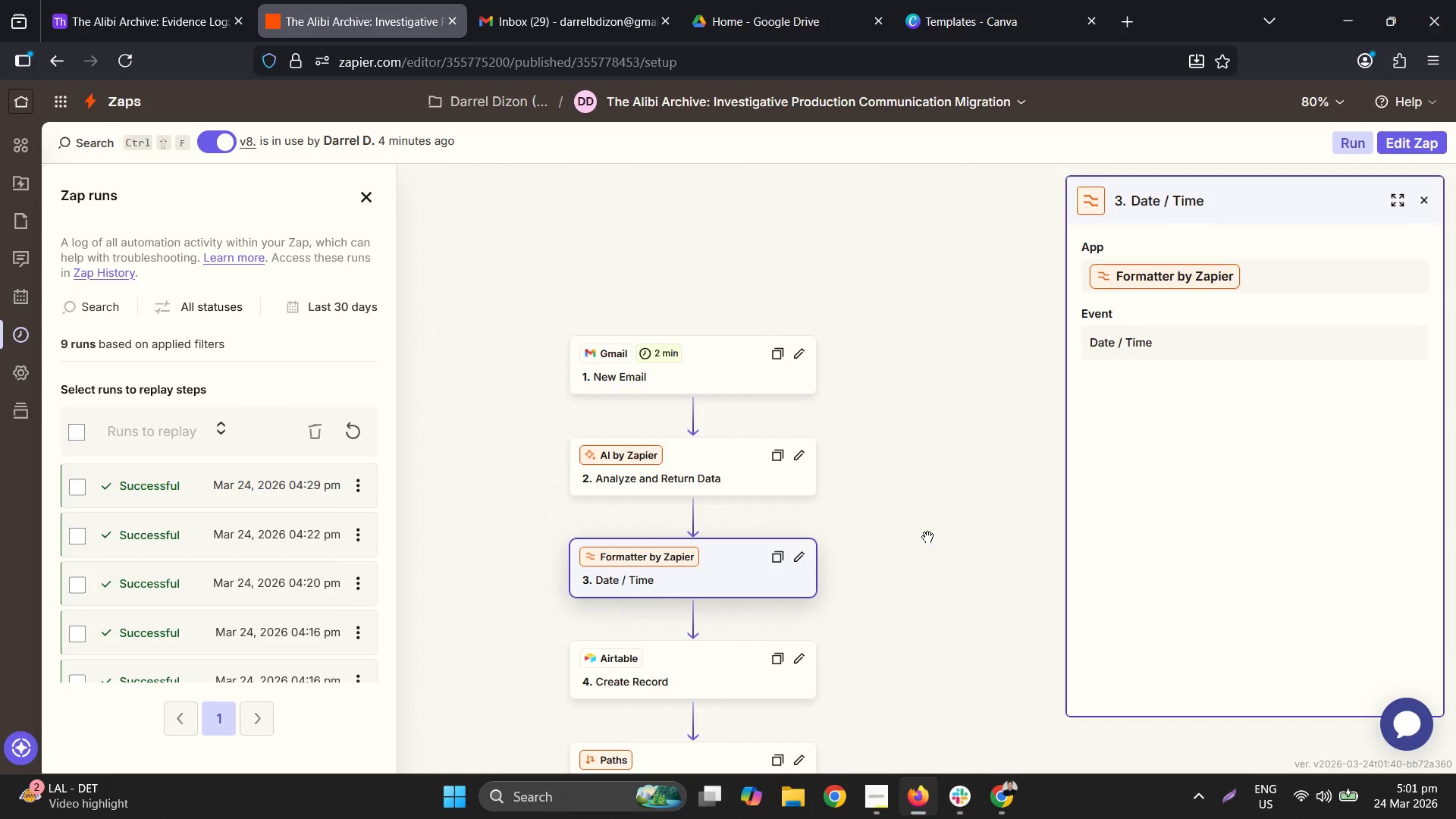 
scroll: coordinate [846, 570], scroll_direction: down, amount: 2.0
 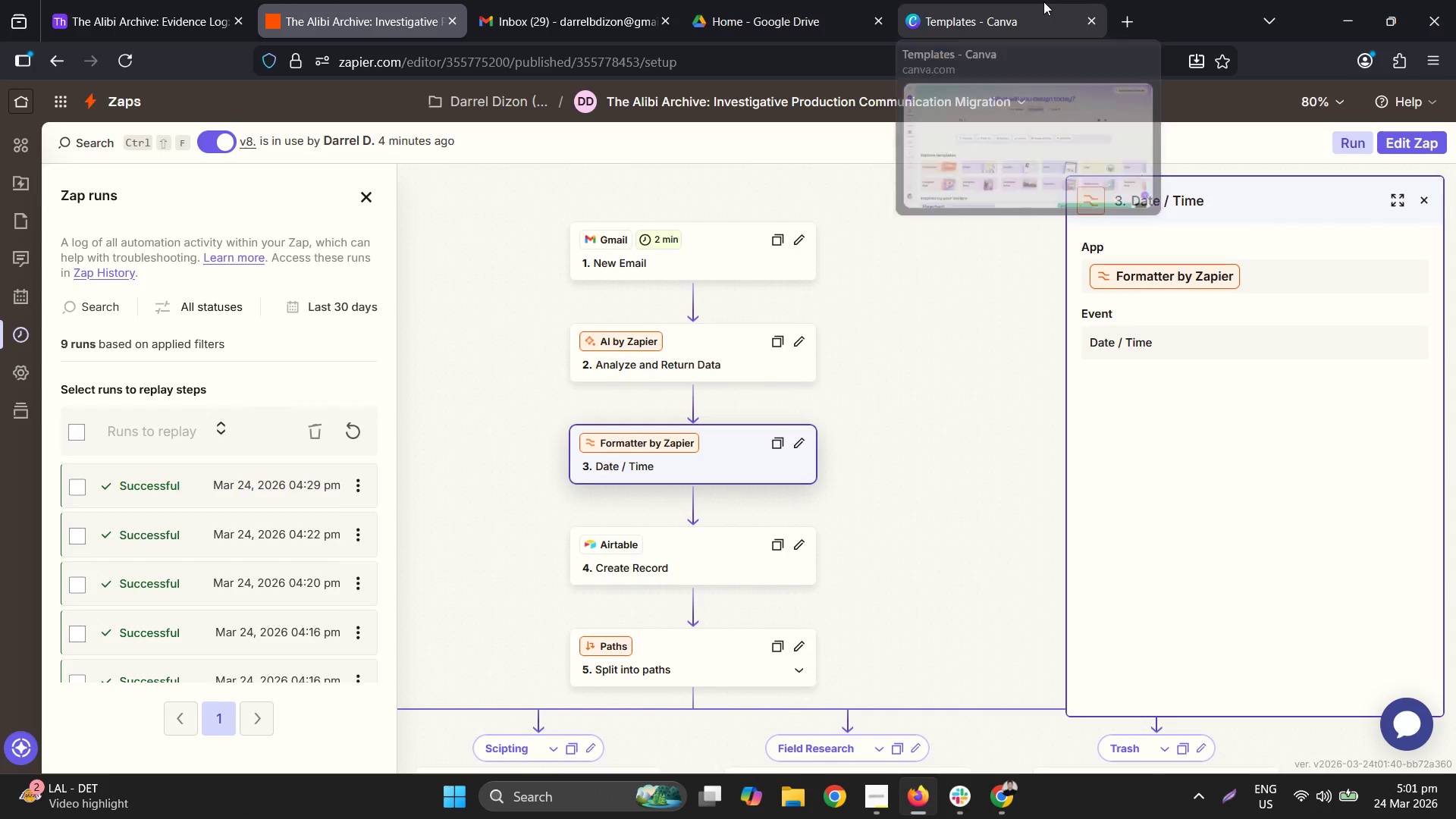 
left_click([1048, 0])
 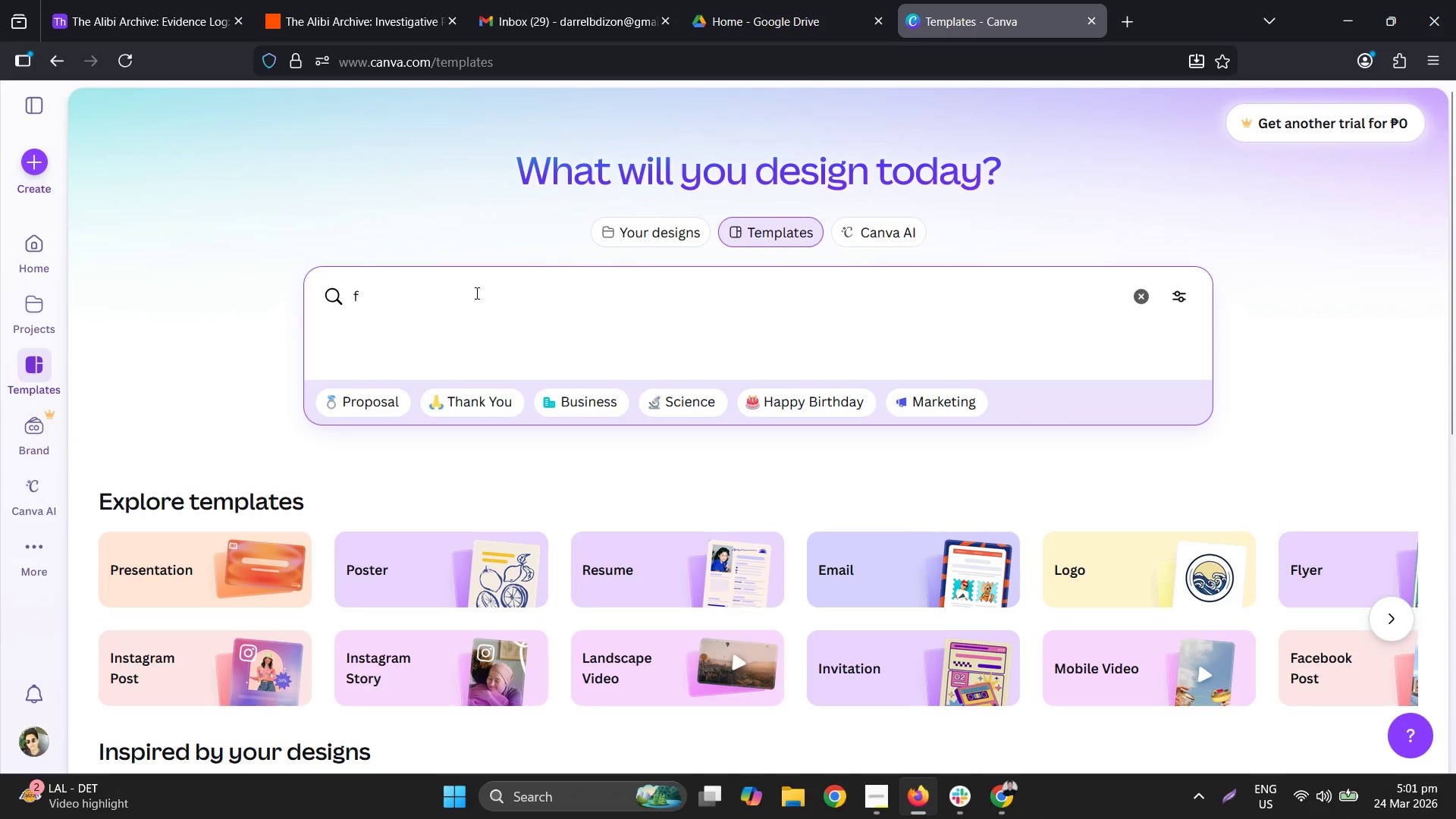 
type(lowchart)
 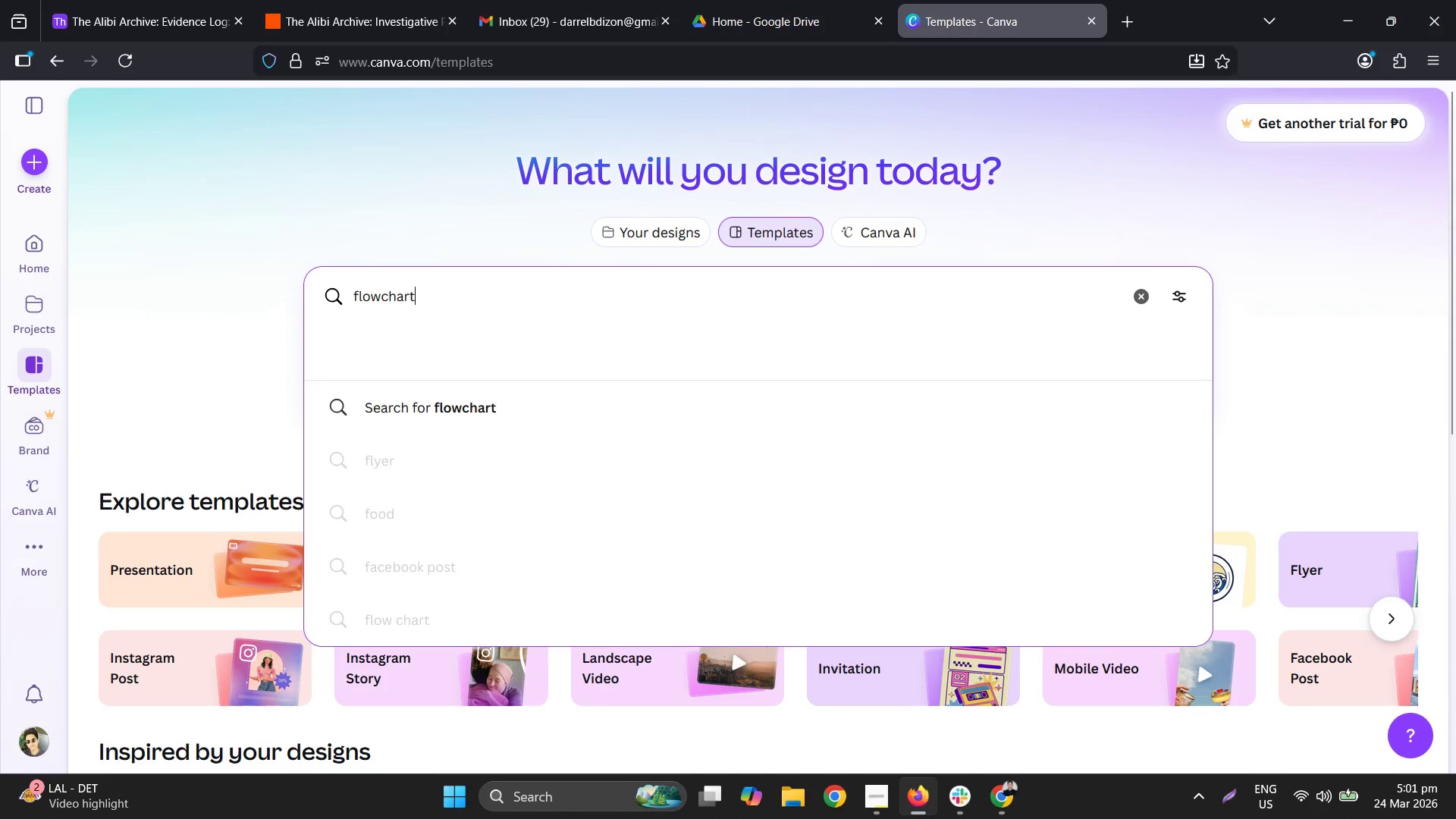 
key(Enter)
 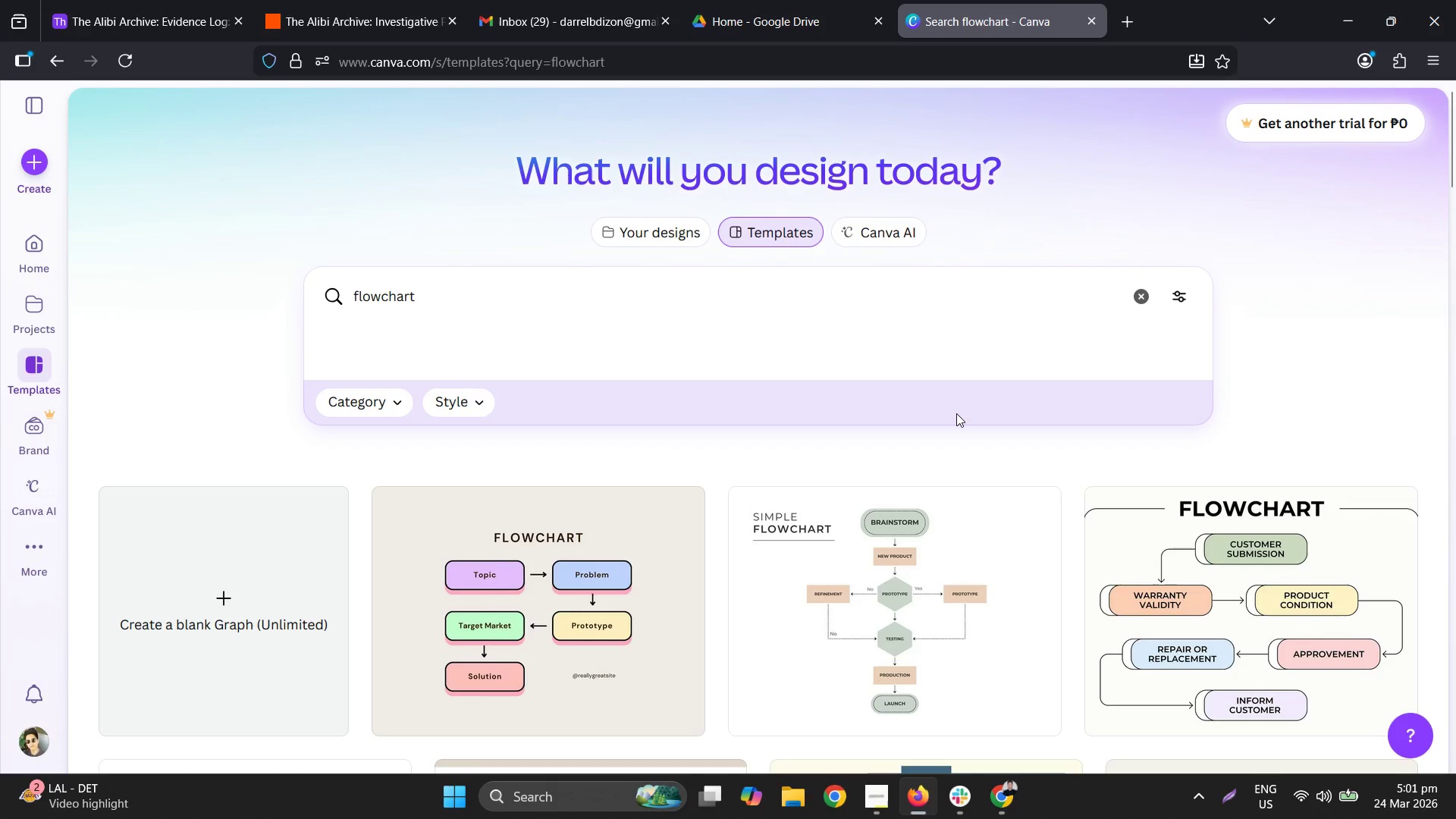 
scroll: coordinate [880, 482], scroll_direction: down, amount: 3.0
 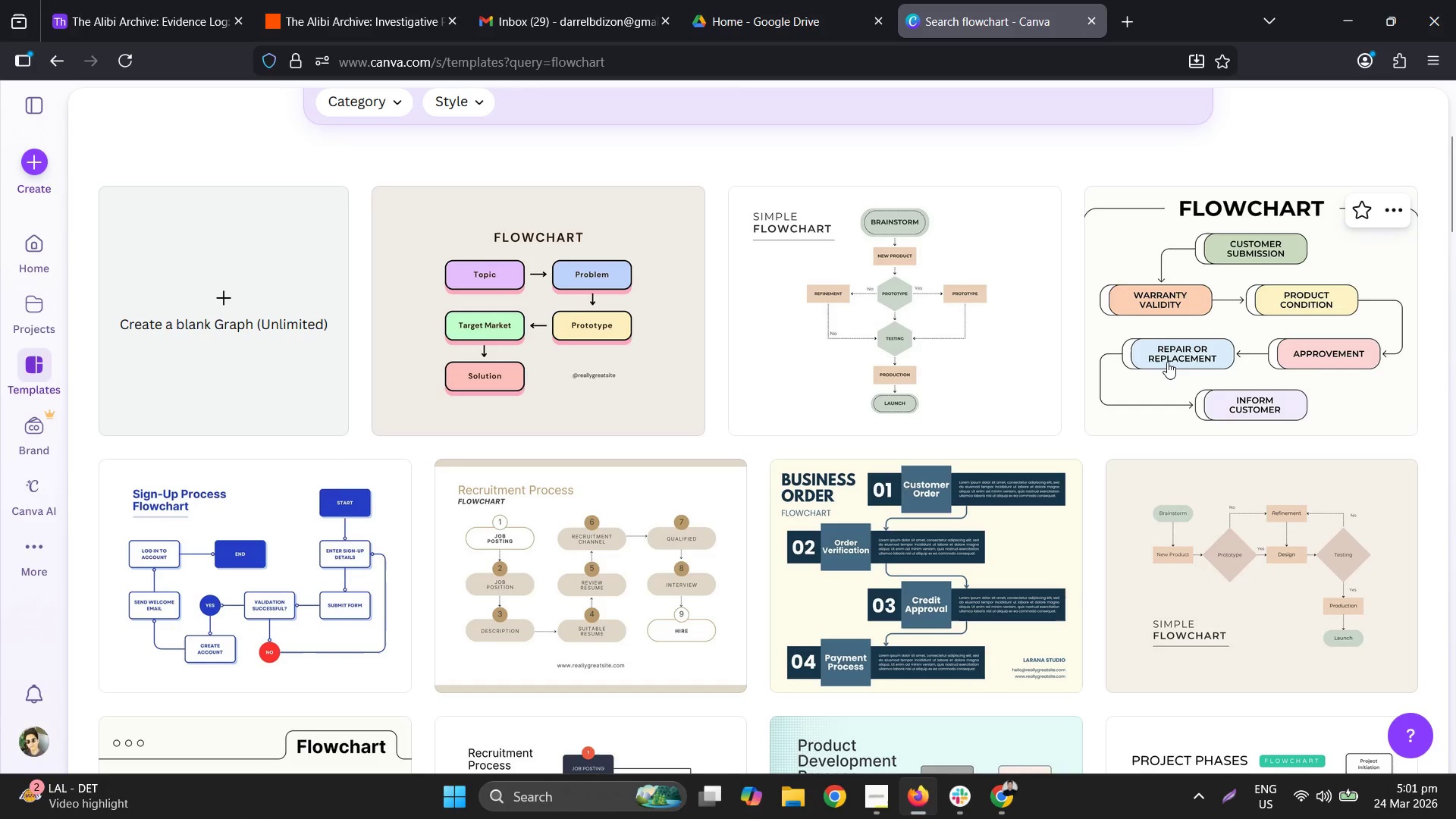 
wait(6.72)
 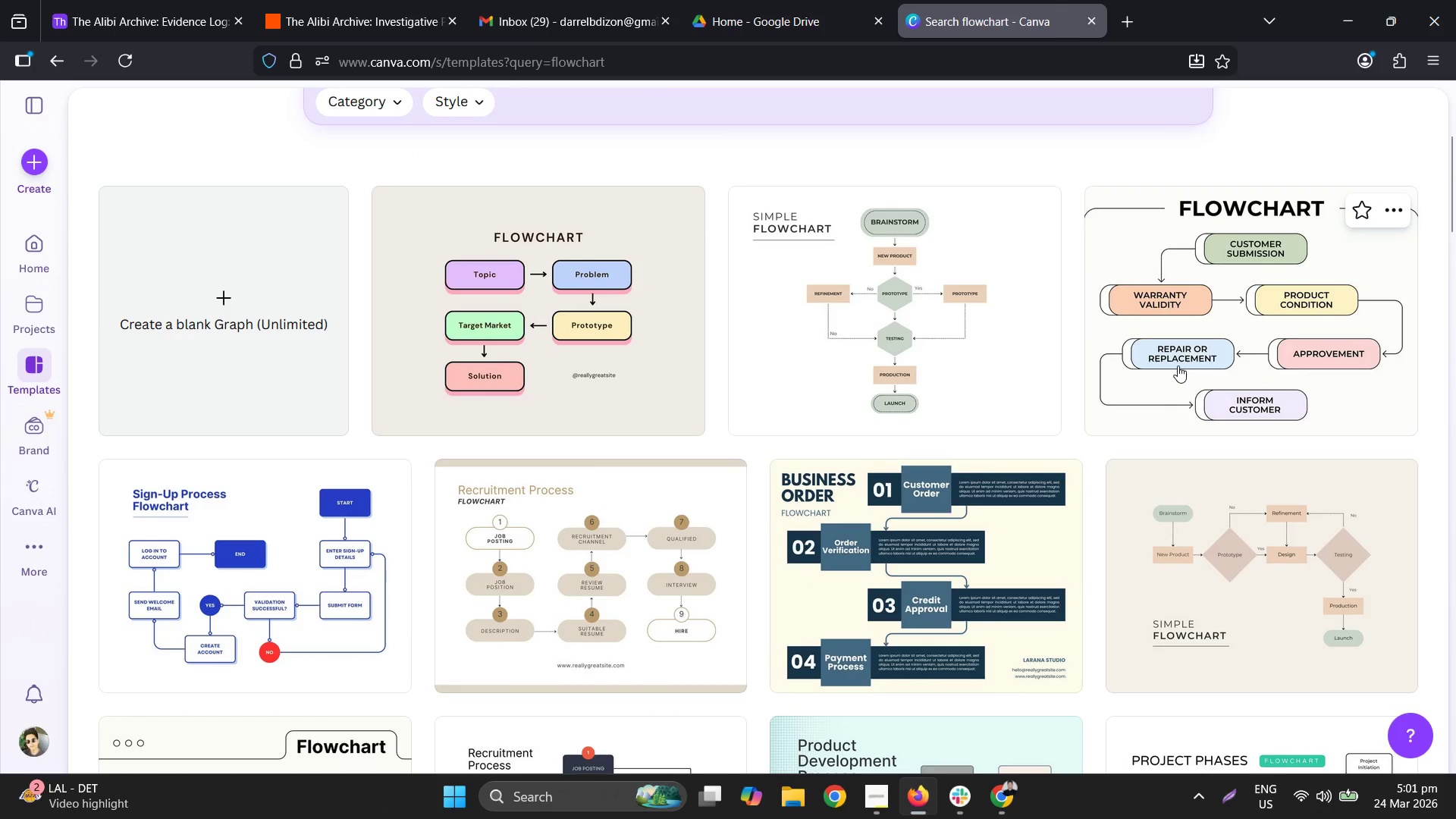 
scroll: coordinate [1128, 398], scroll_direction: down, amount: 2.0
 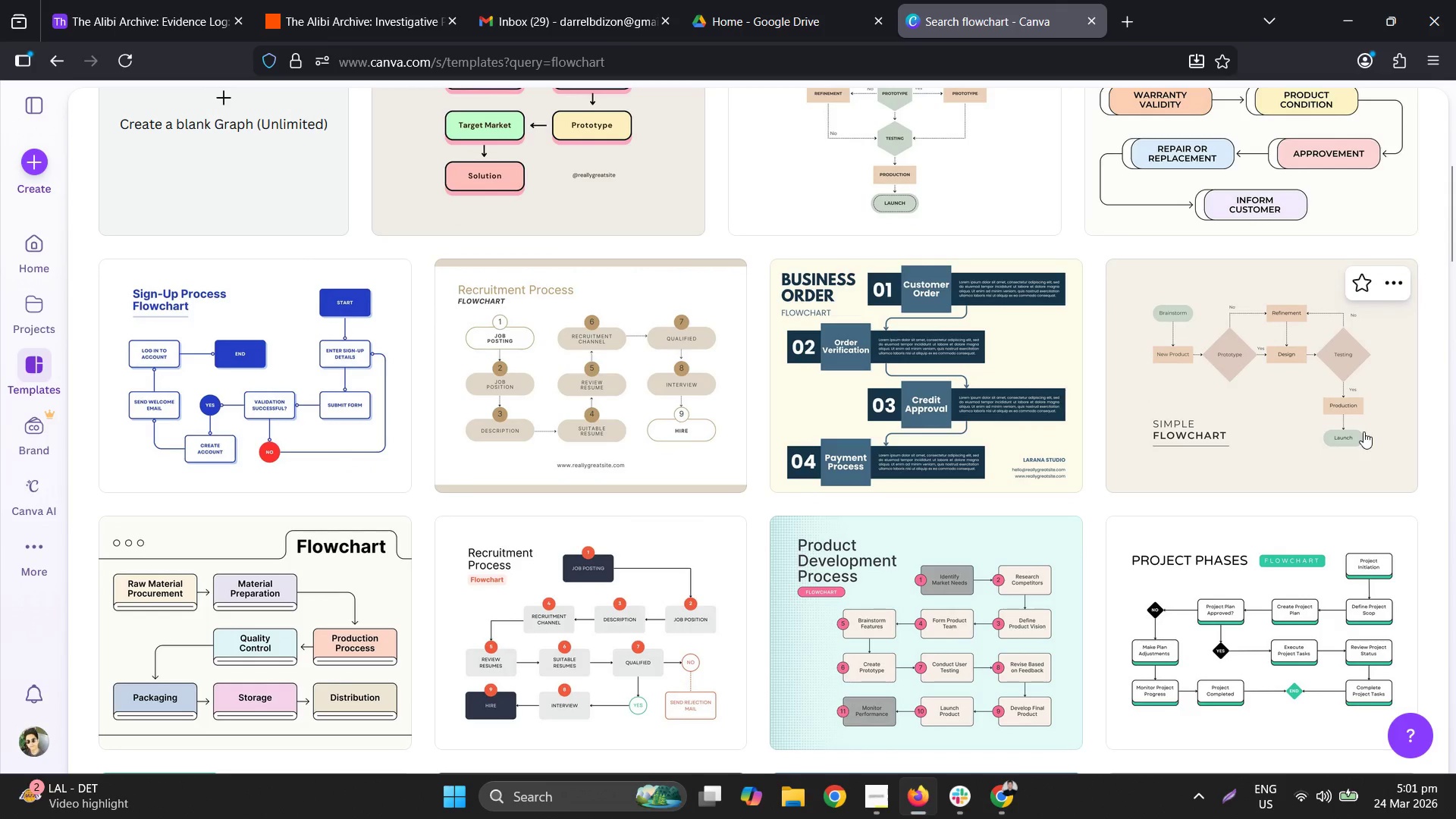 
wait(7.07)
 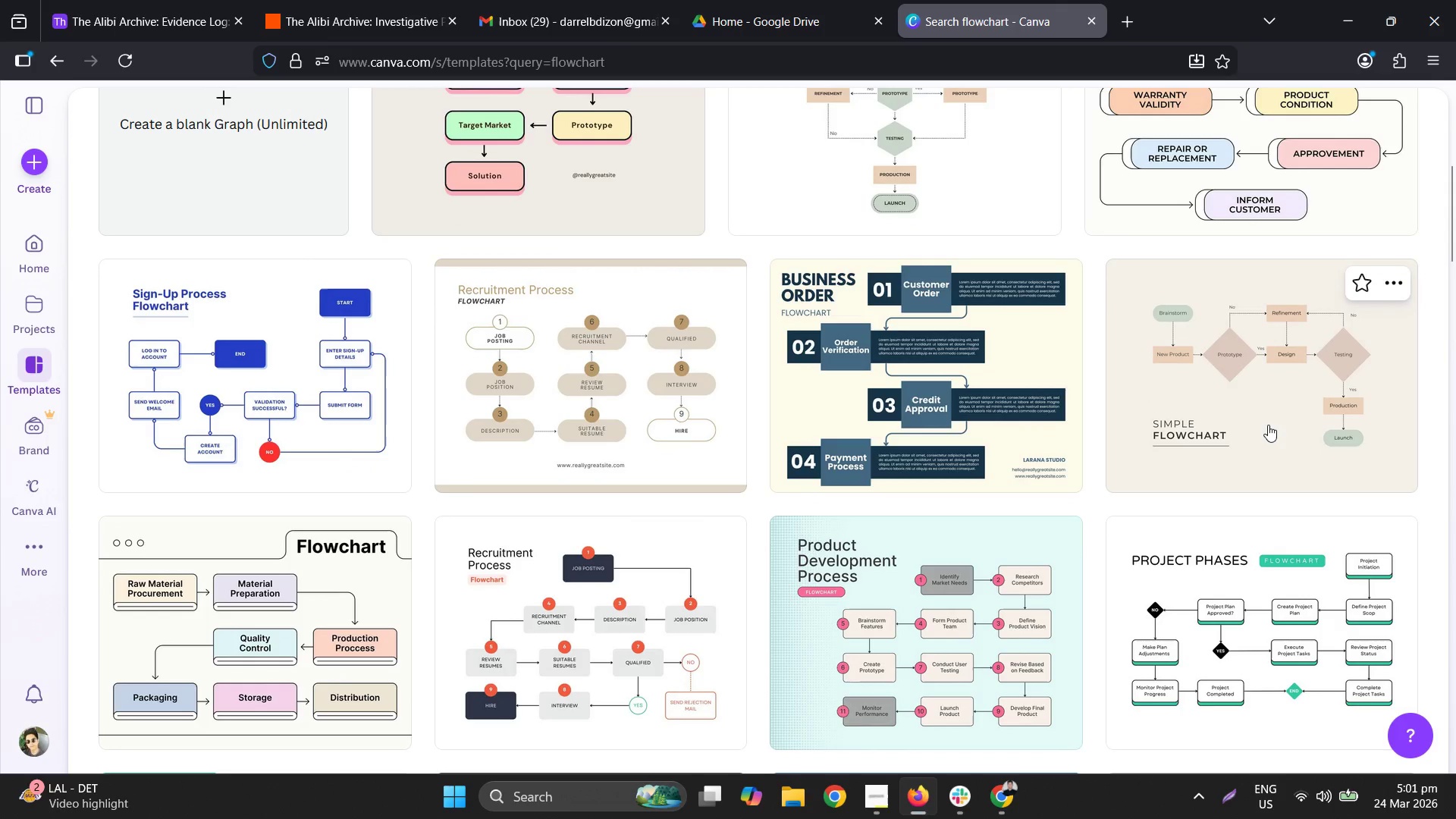 
scroll: coordinate [1369, 405], scroll_direction: down, amount: 4.0
 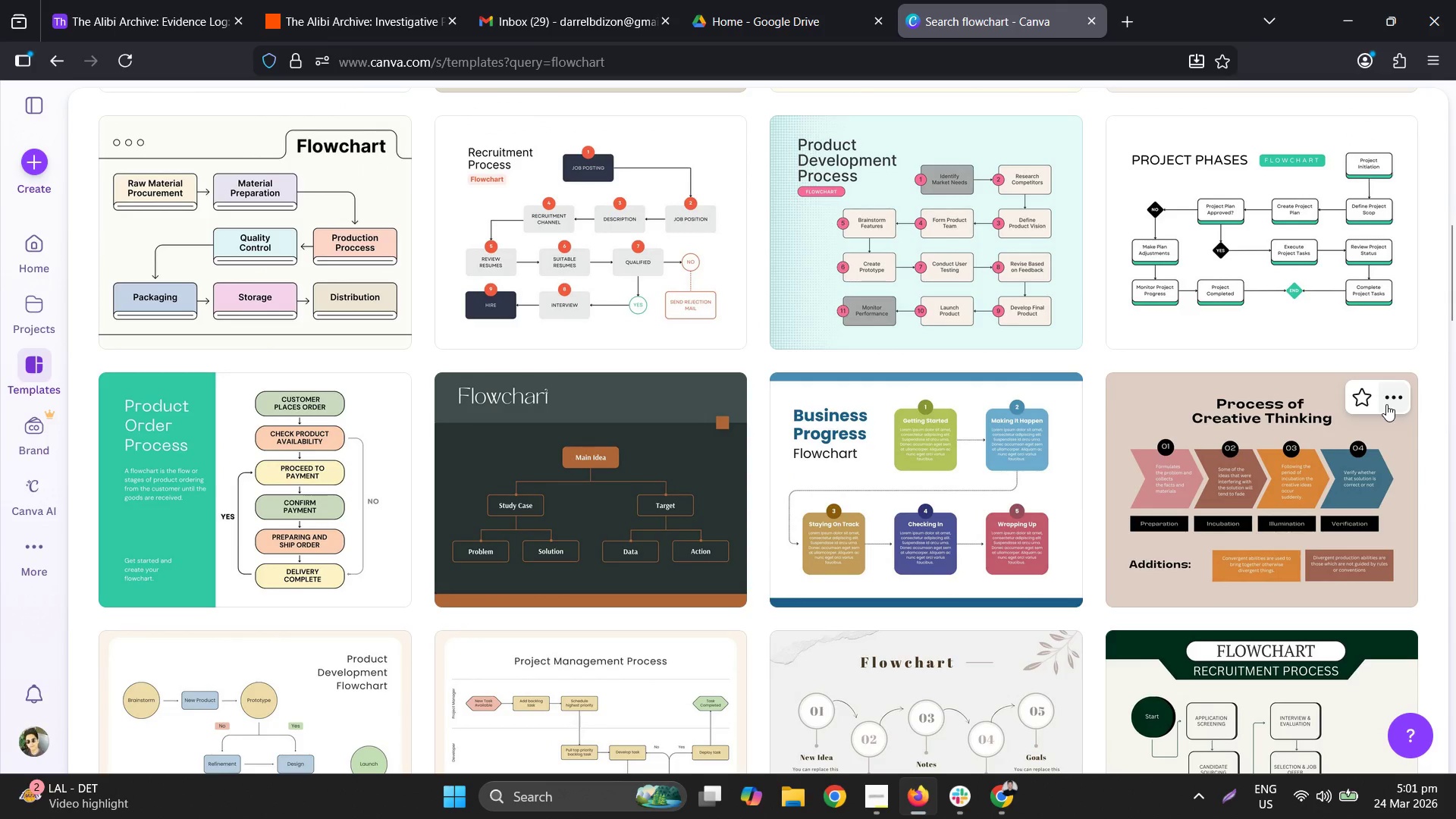 
scroll: coordinate [1386, 404], scroll_direction: up, amount: 2.0
 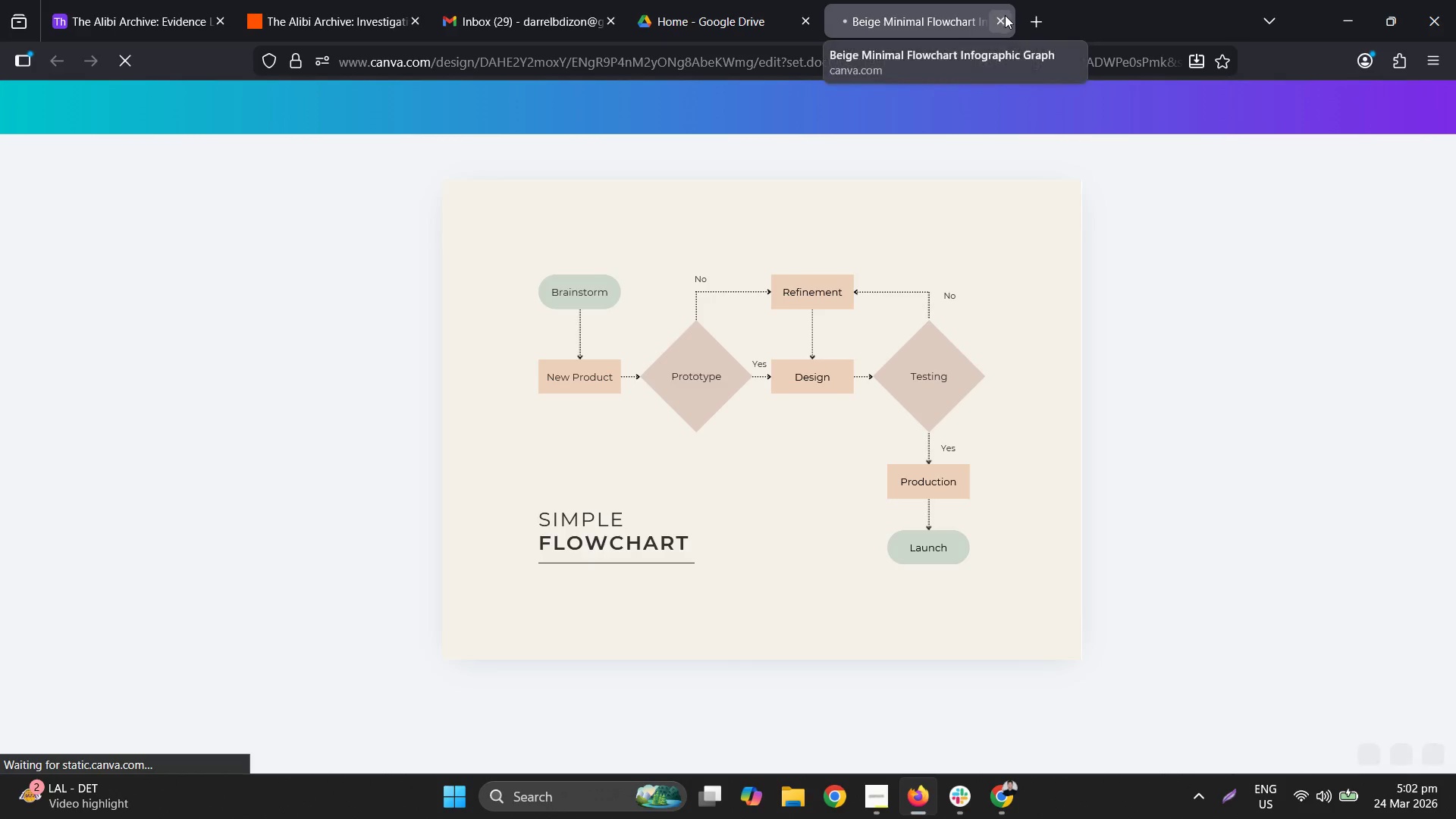 
wait(11.5)
 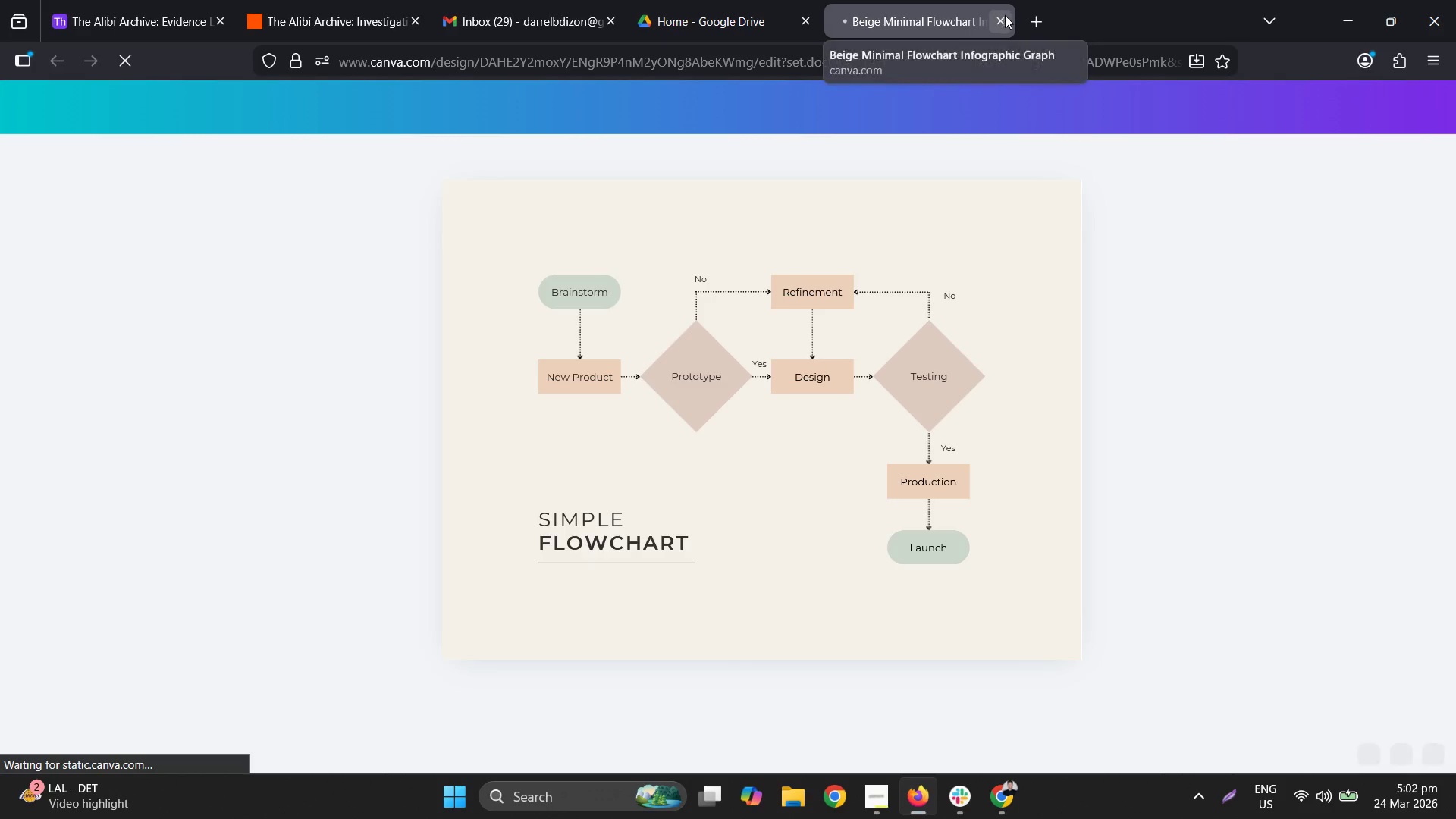 
left_click([788, 700])
 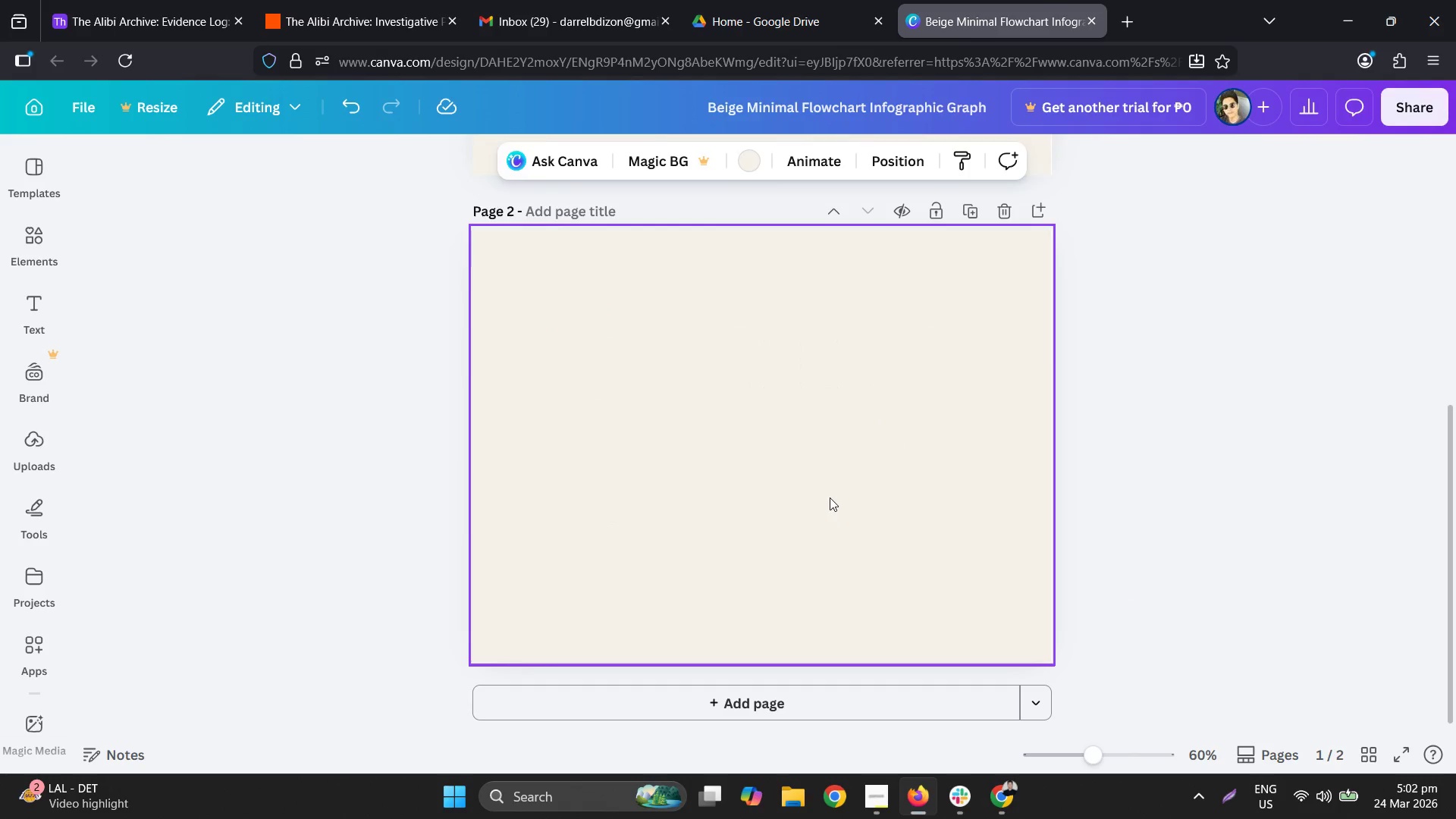 
scroll: coordinate [598, 322], scroll_direction: up, amount: 7.0
 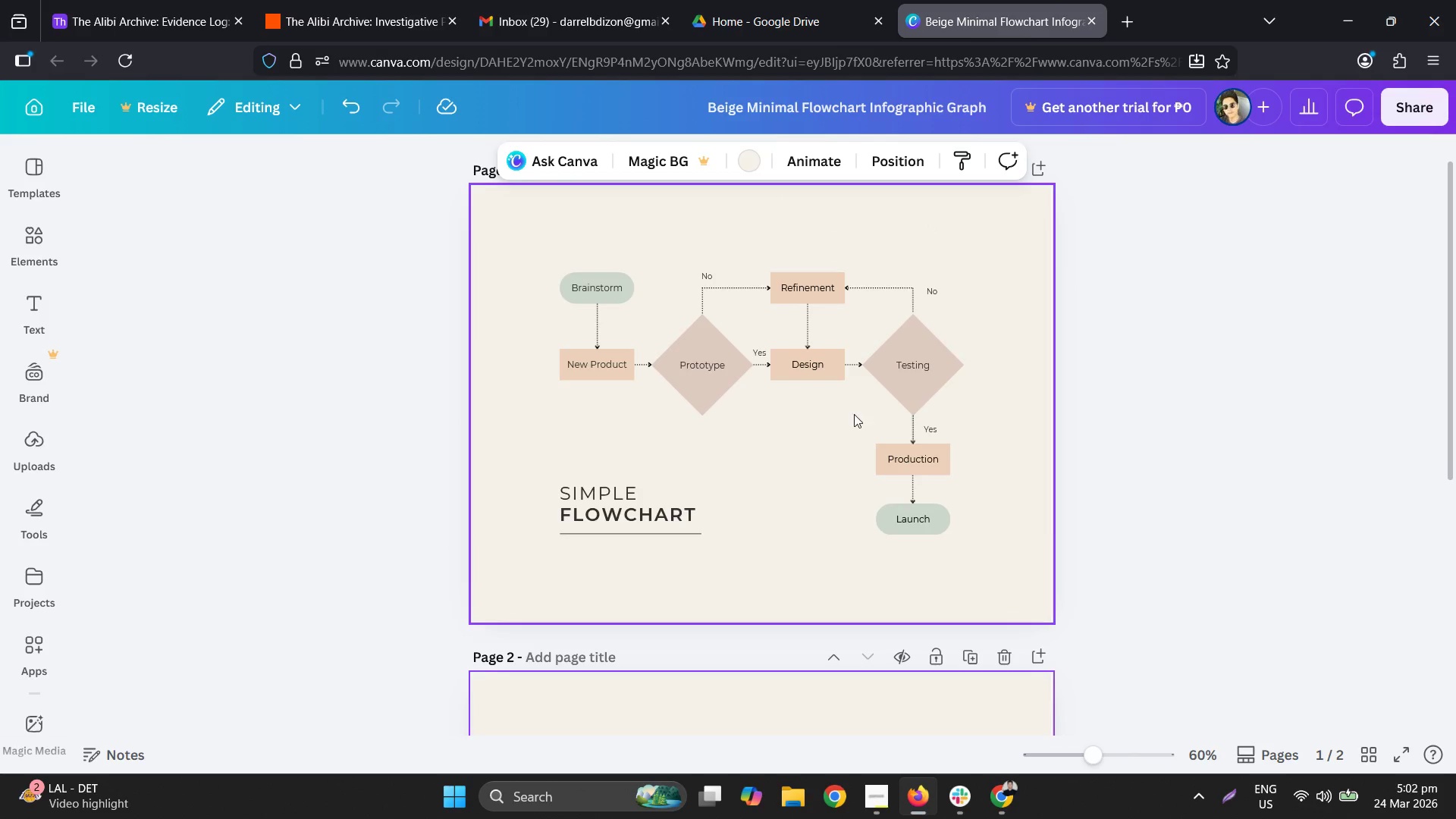 
scroll: coordinate [854, 414], scroll_direction: down, amount: 4.0
 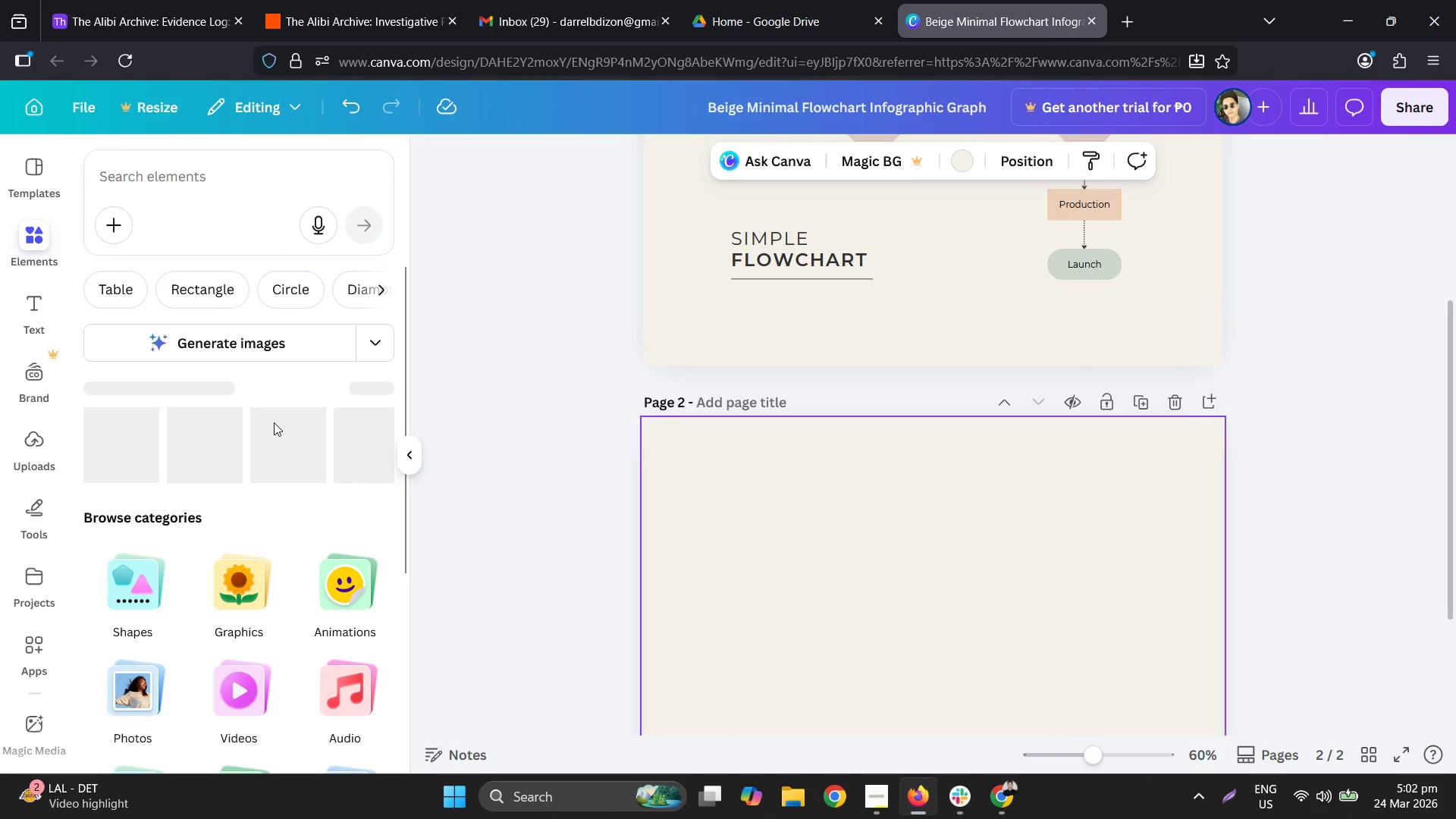 
left_click_drag(start_coordinate=[176, 453], to_coordinate=[691, 566])
 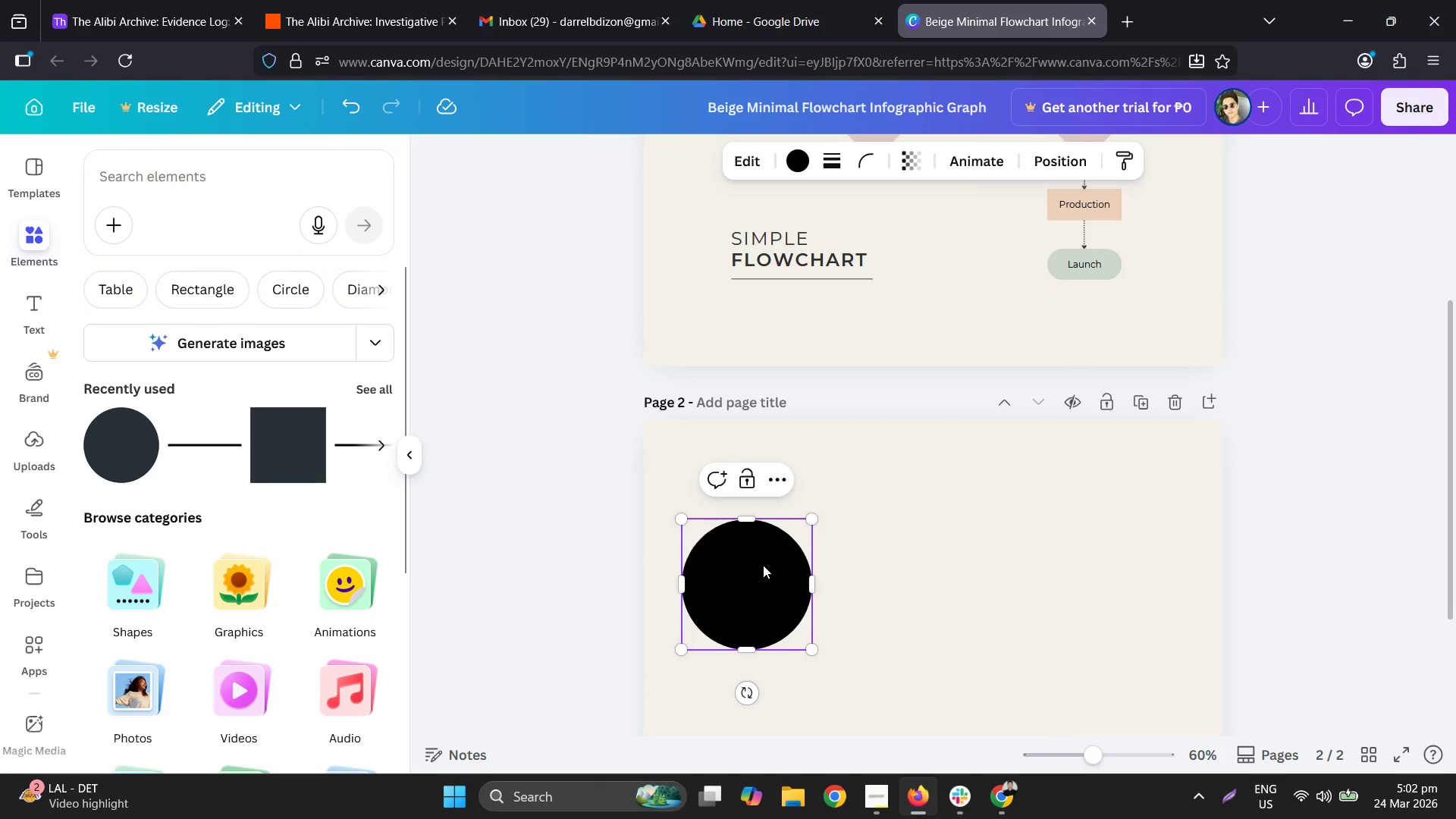 
left_click_drag(start_coordinate=[763, 567], to_coordinate=[764, 504])
 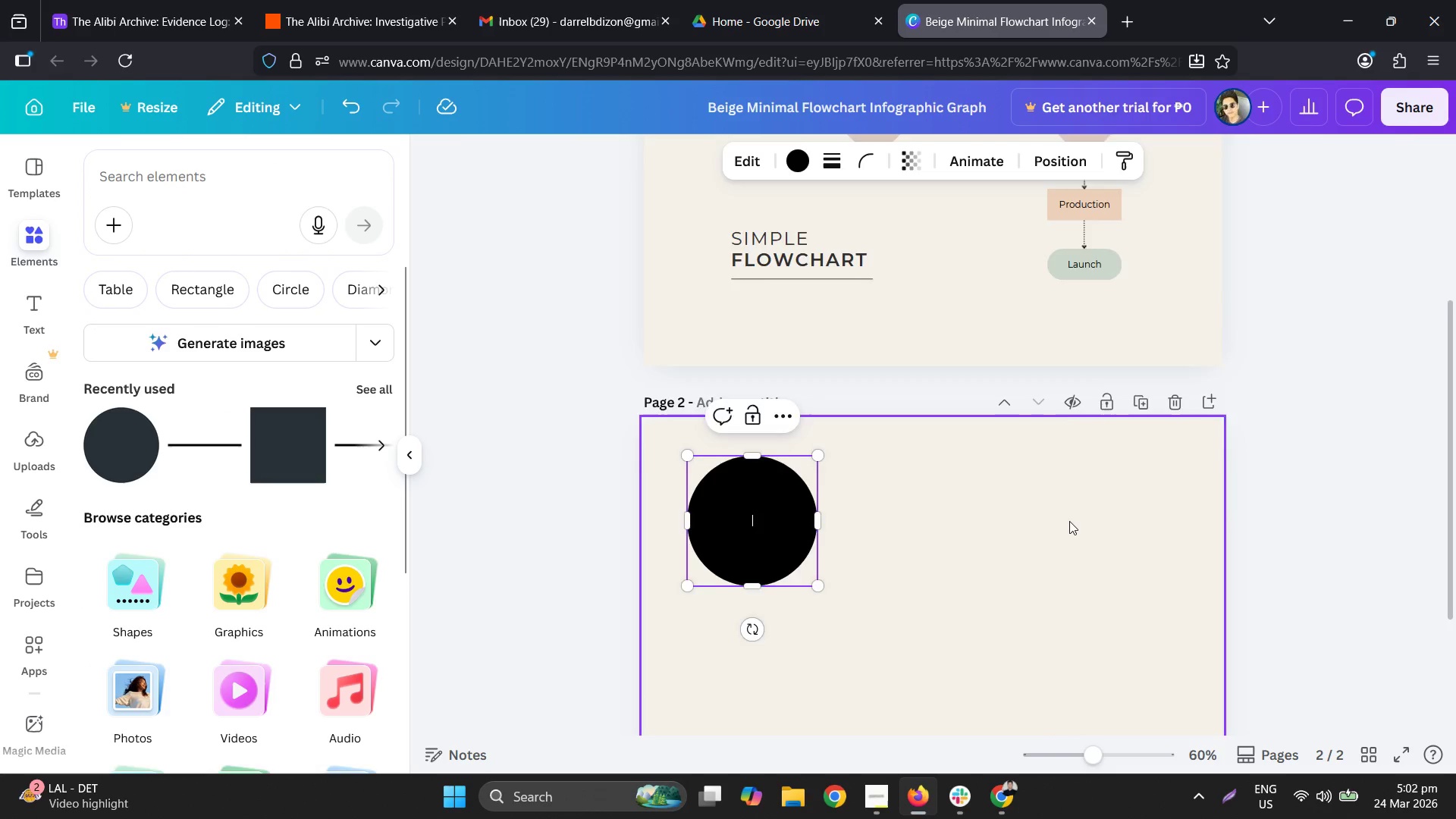 
scroll: coordinate [915, 447], scroll_direction: up, amount: 6.0
 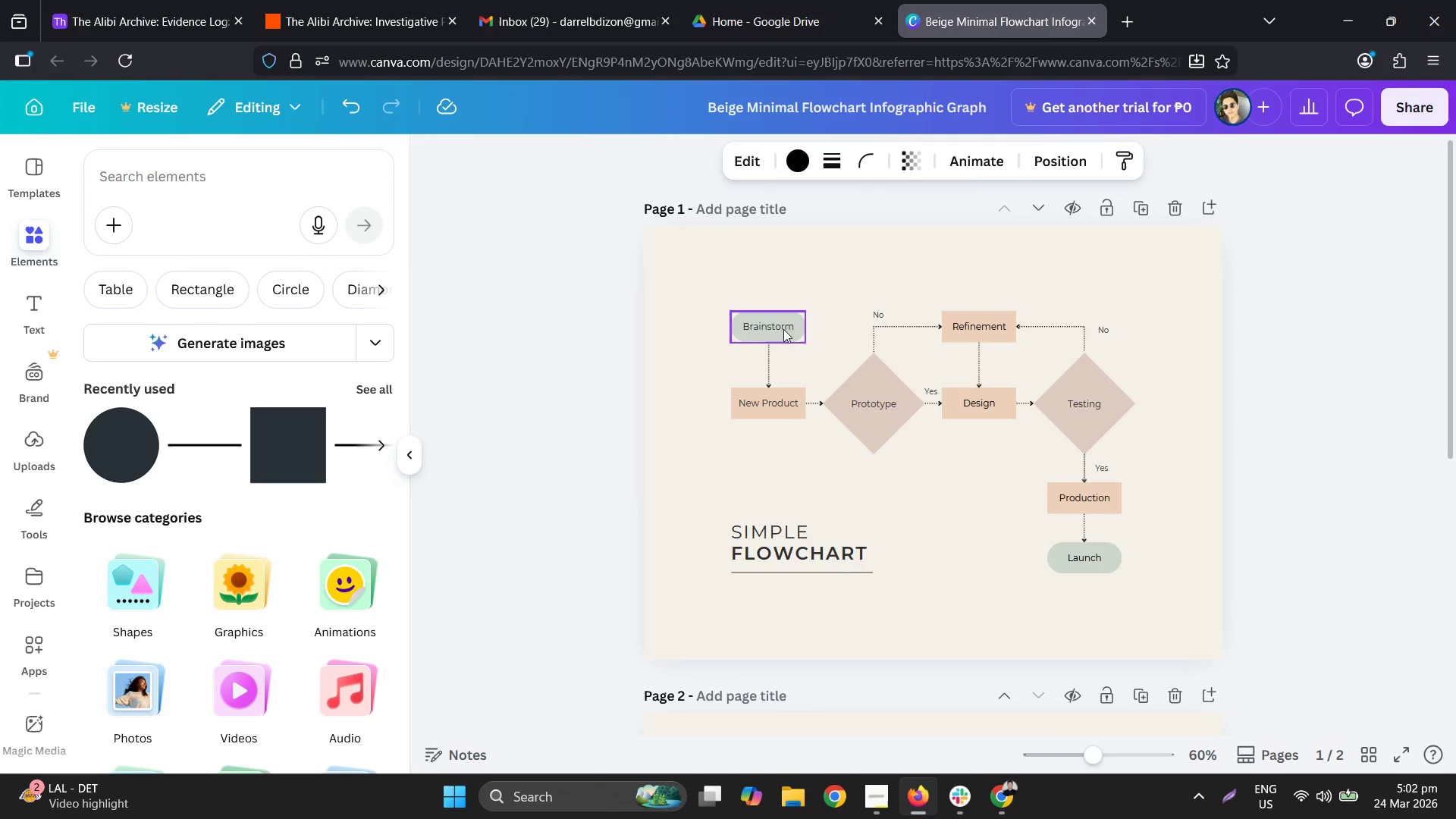 
key(Control+C)
 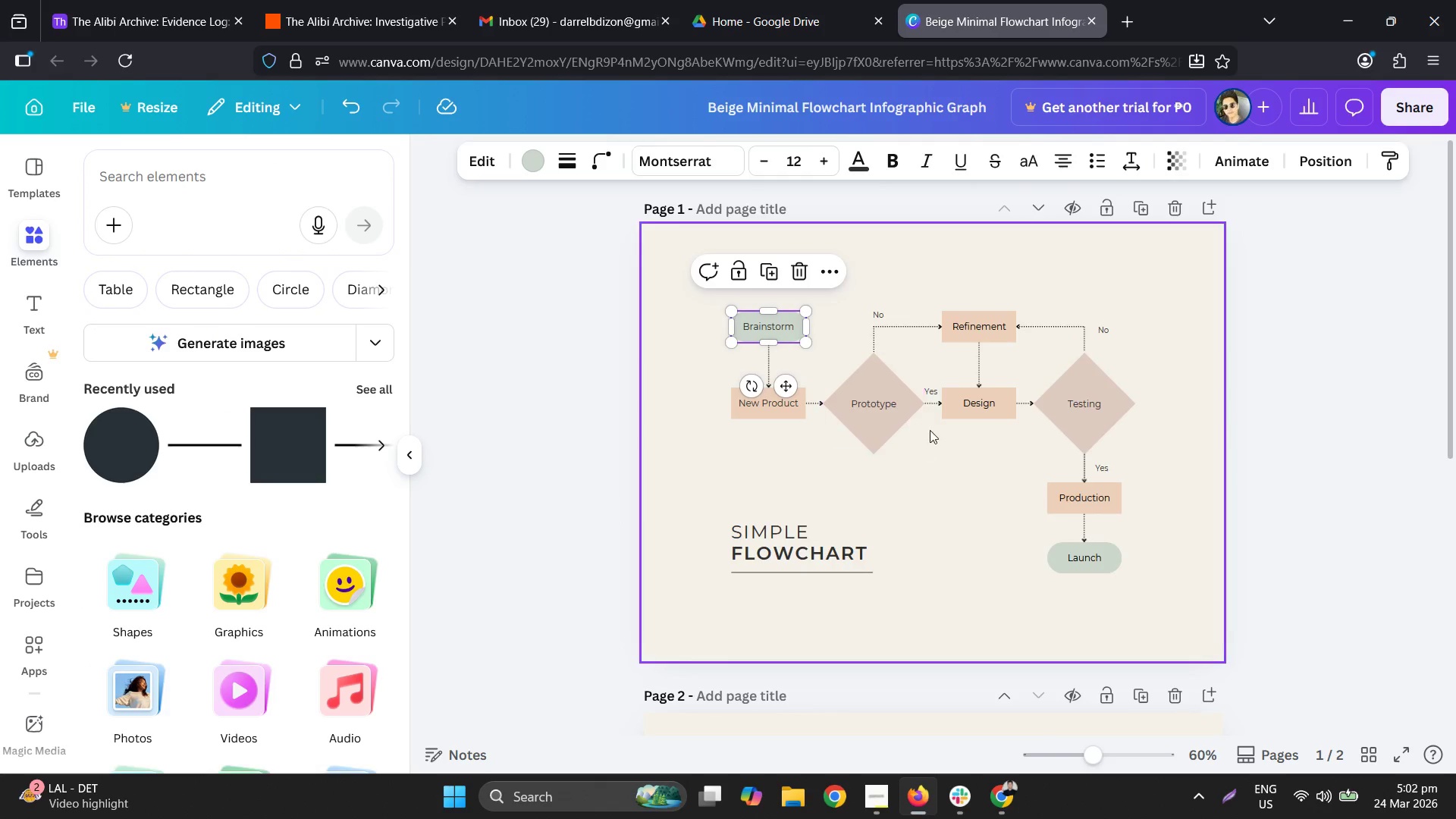 
left_click([792, 555])
 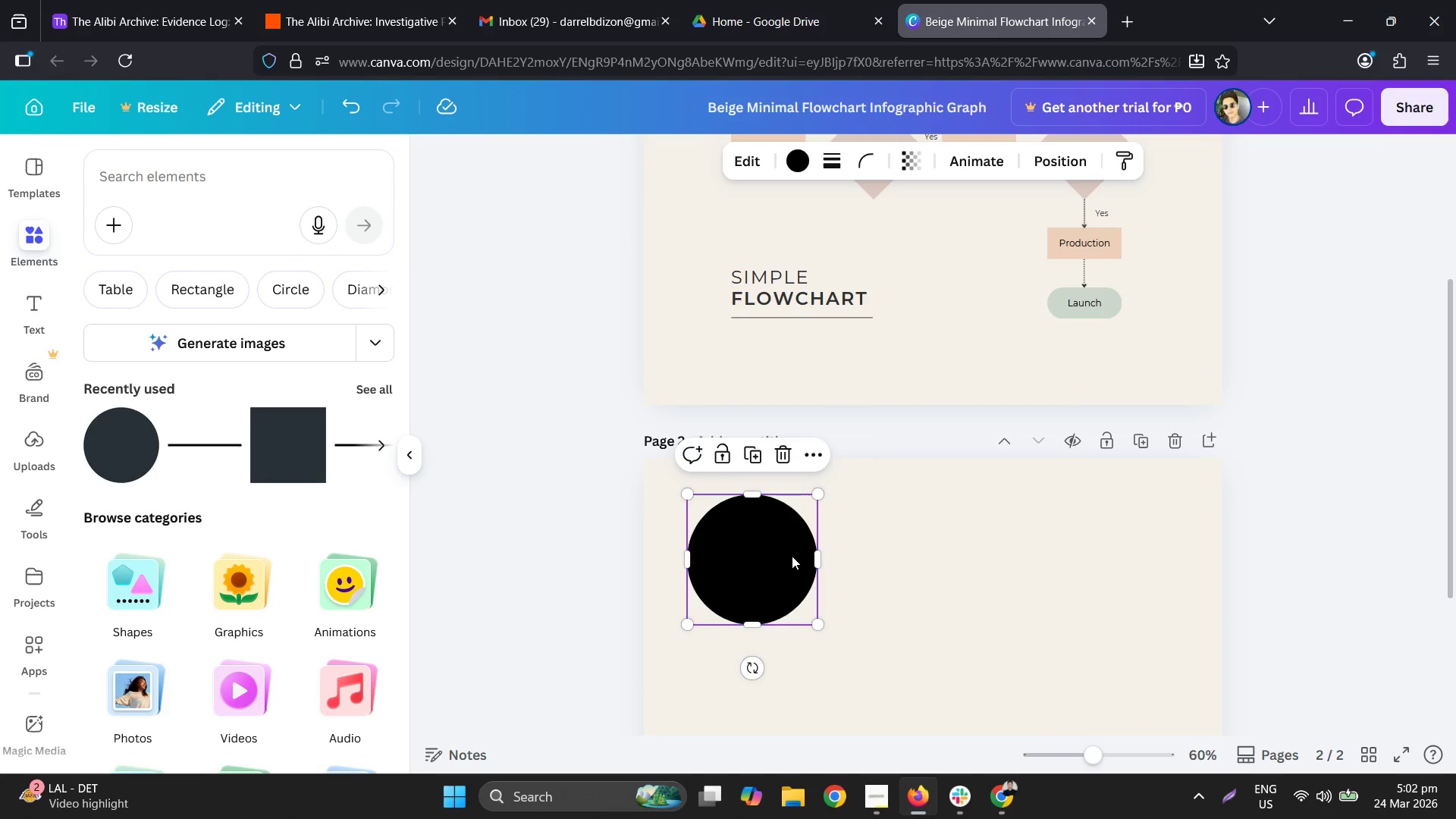 
scroll: coordinate [936, 438], scroll_direction: down, amount: 4.0
 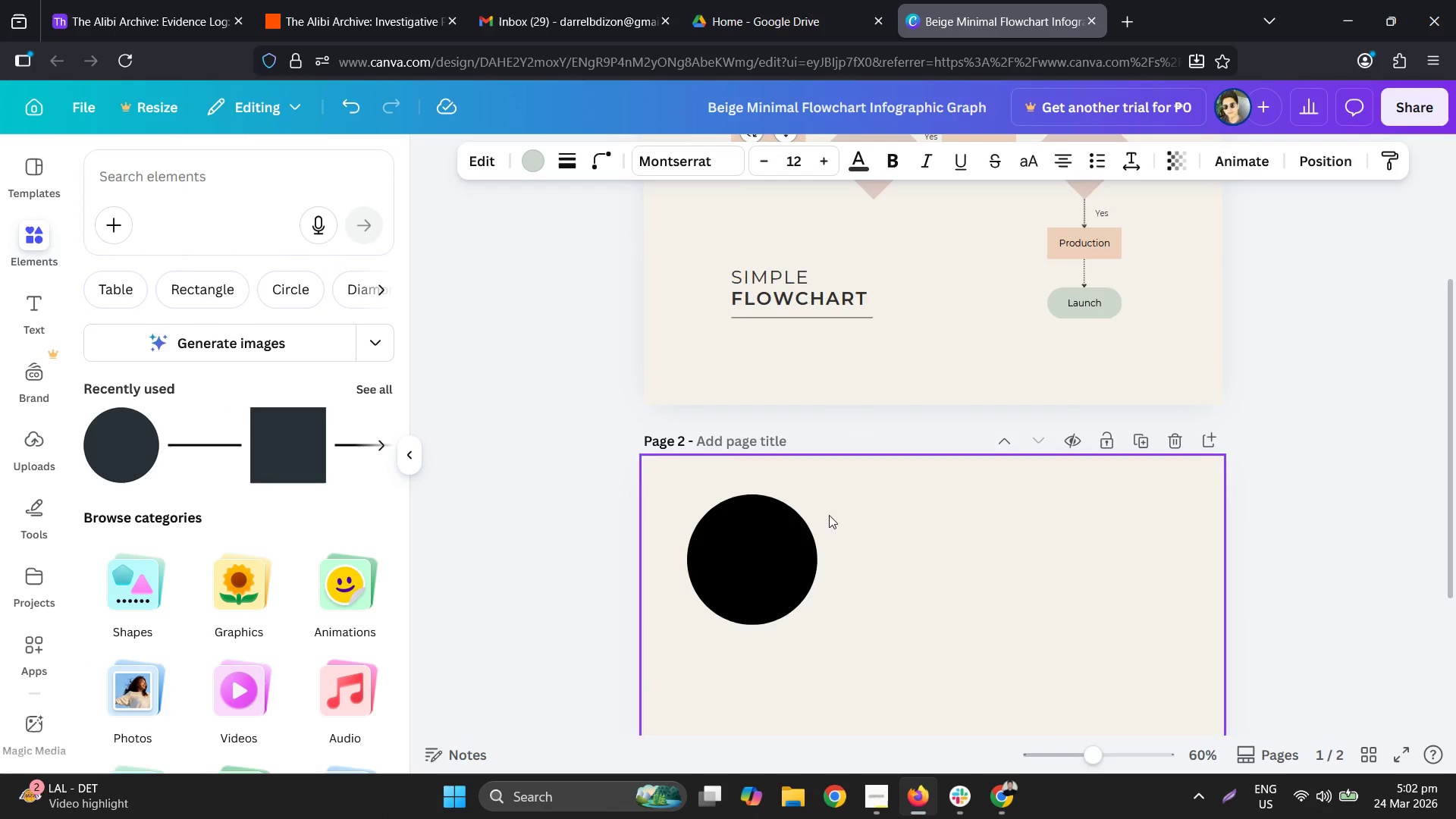 
key(Delete)
 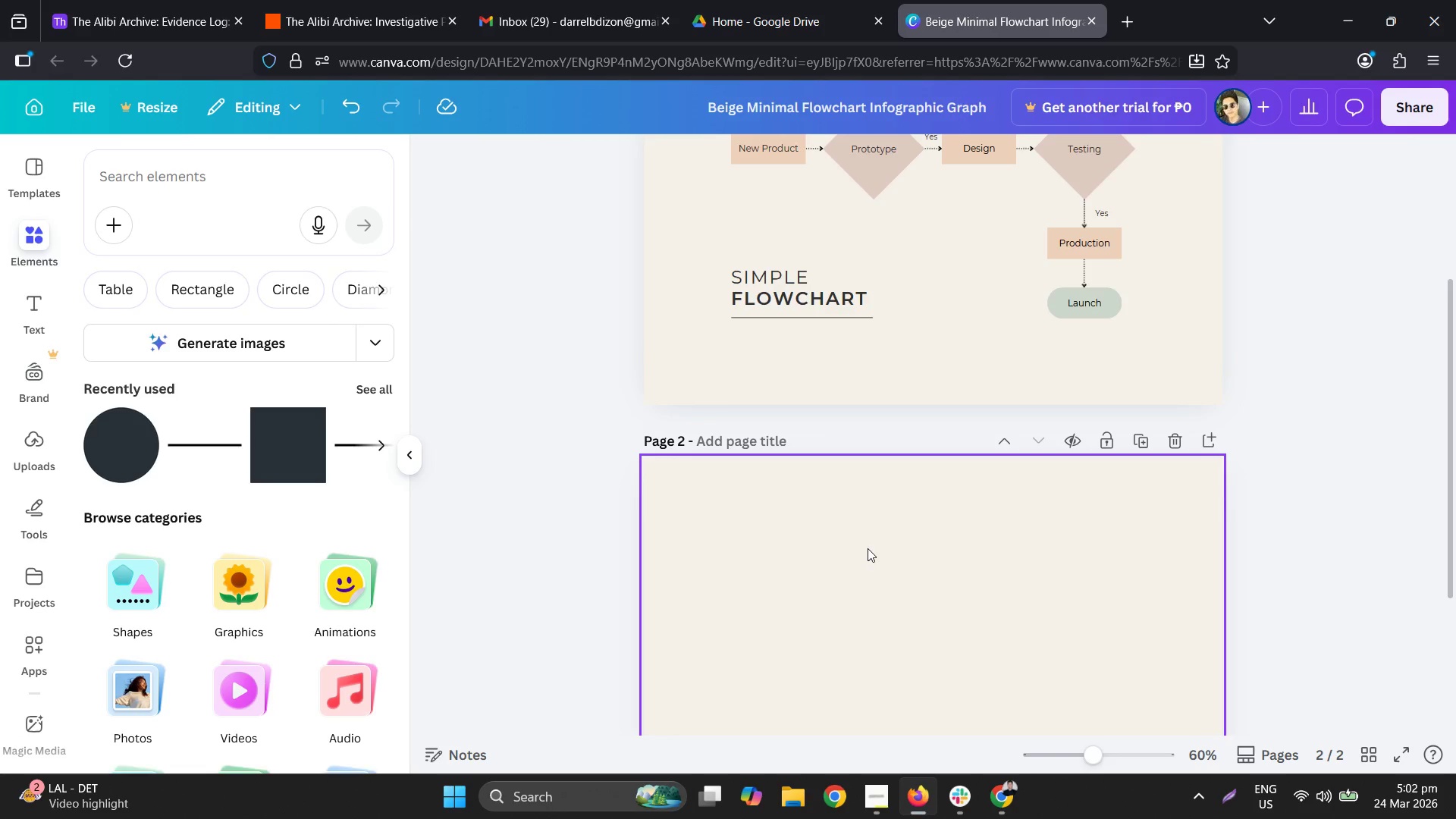 
key(Control+V)
 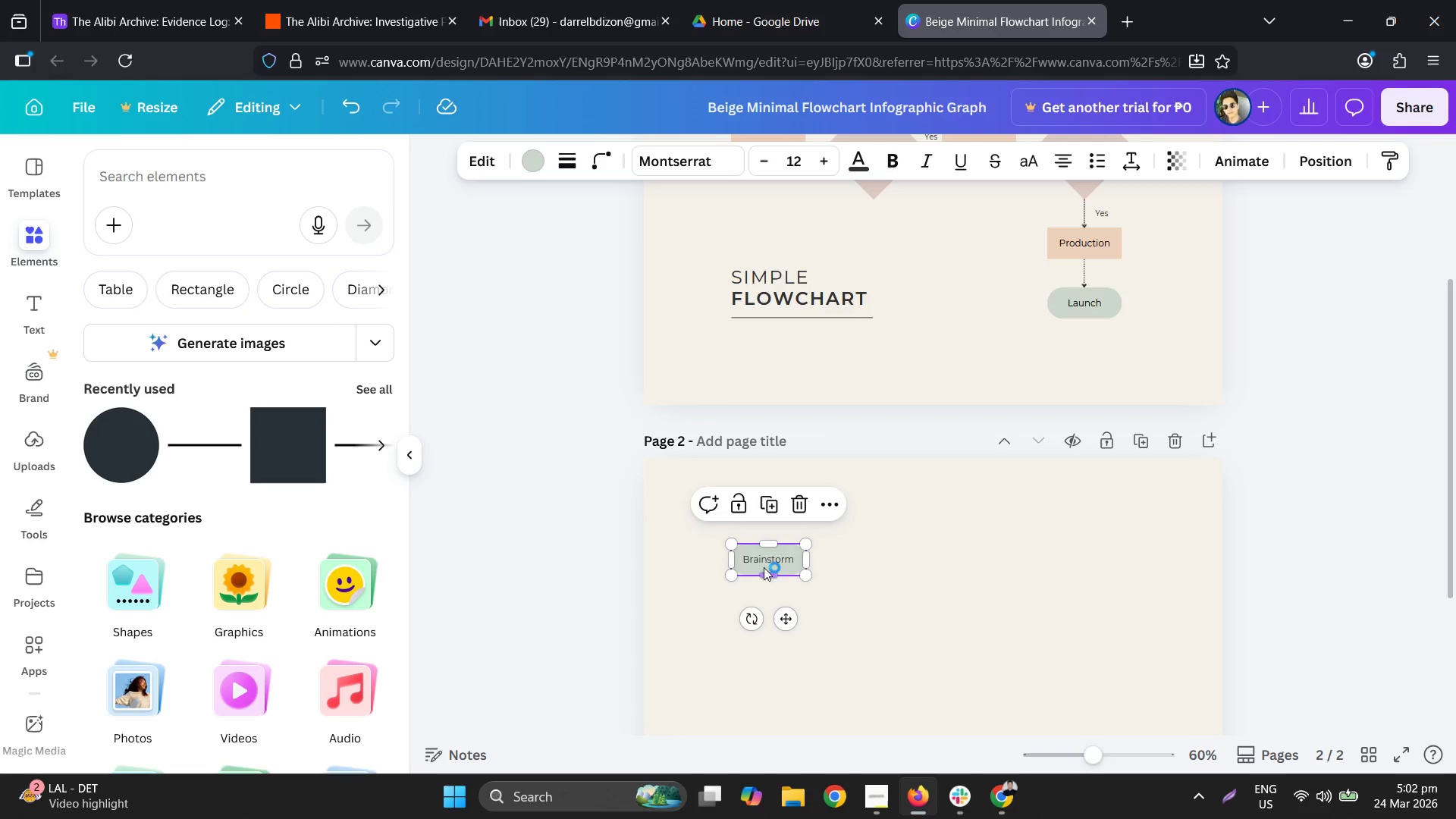 
left_click_drag(start_coordinate=[761, 558], to_coordinate=[716, 512])
 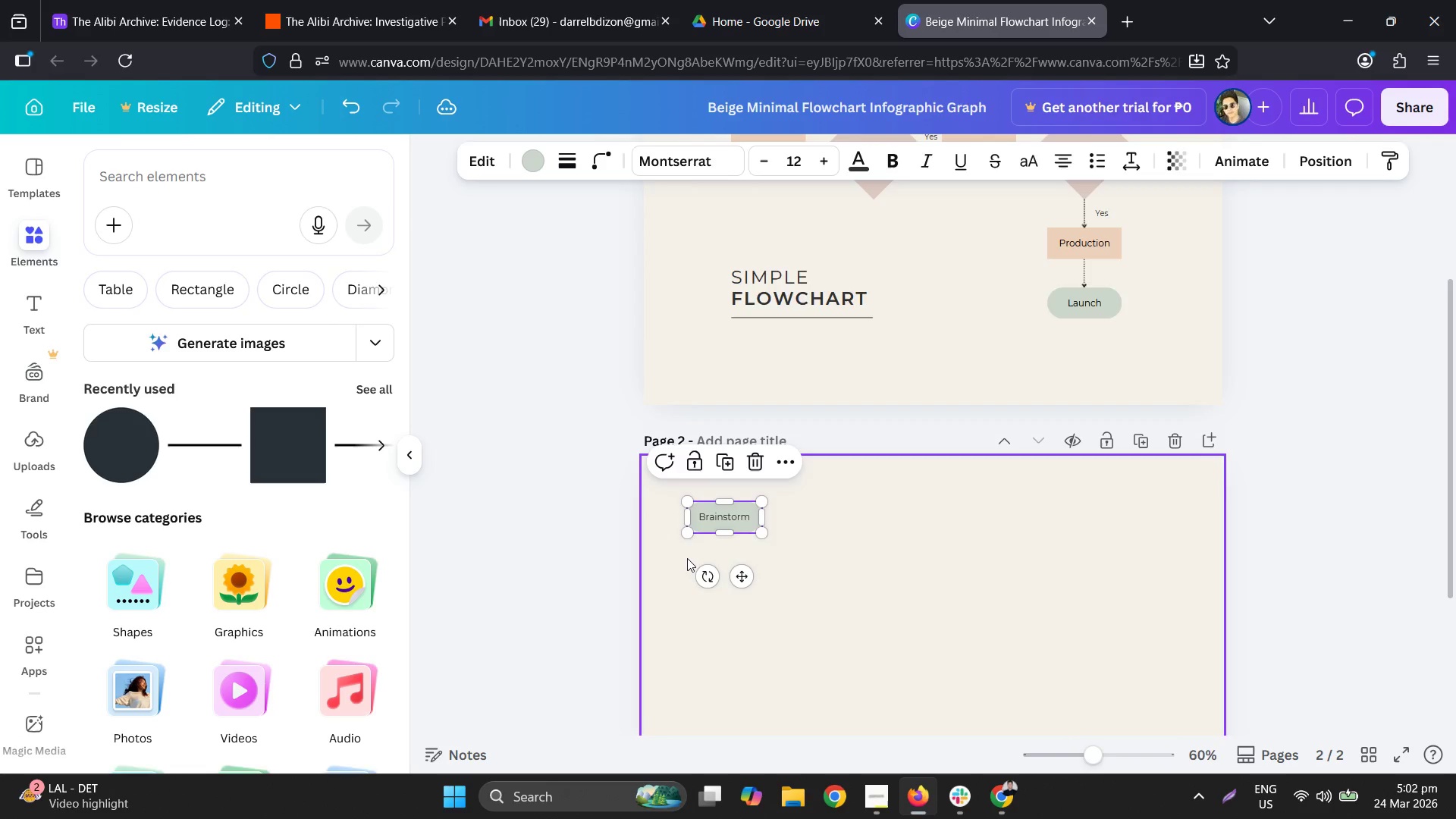 
hold_key(key=ControlLeft, duration=0.55)
 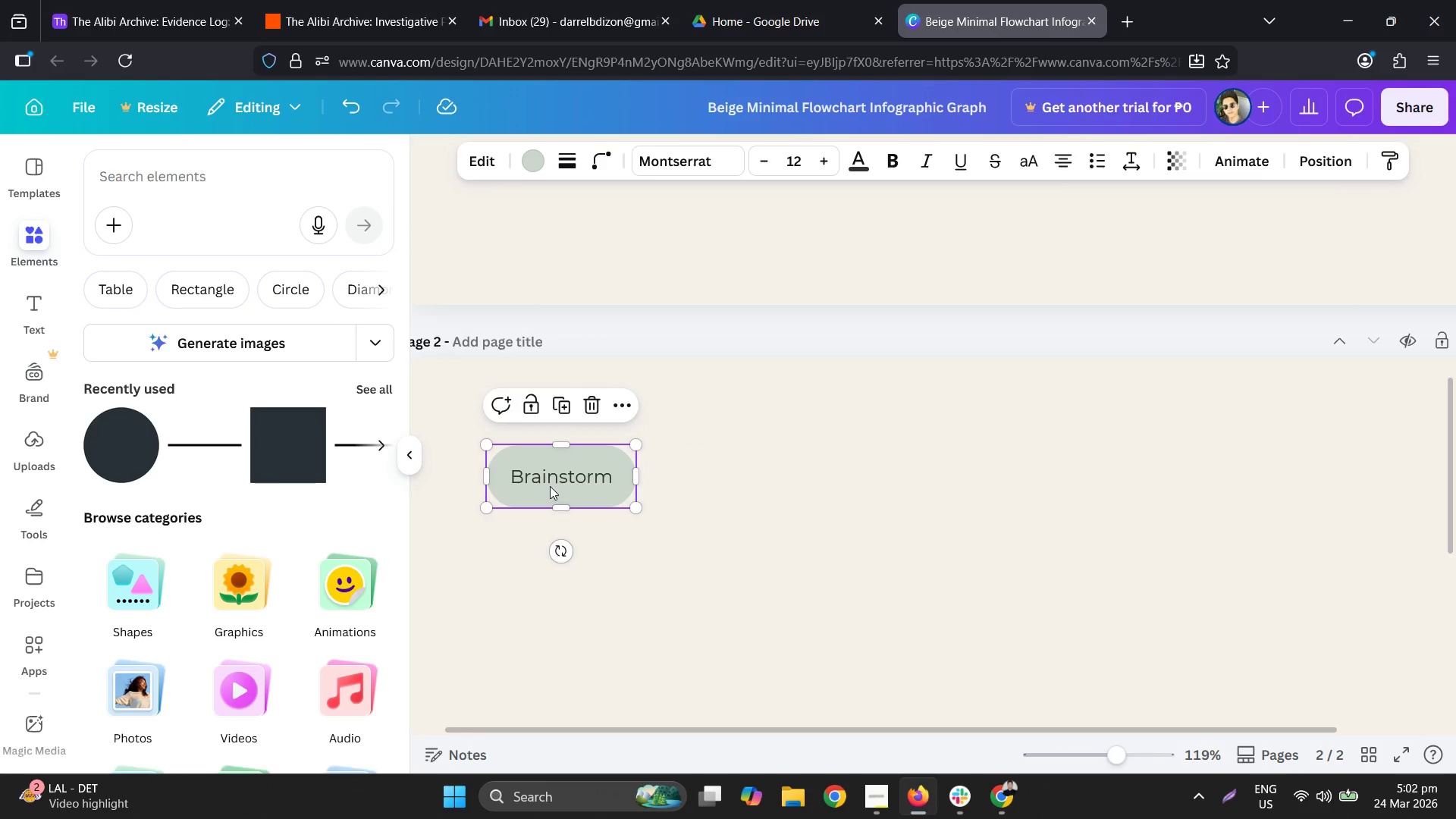 
left_click_drag(start_coordinate=[554, 487], to_coordinate=[551, 486])
 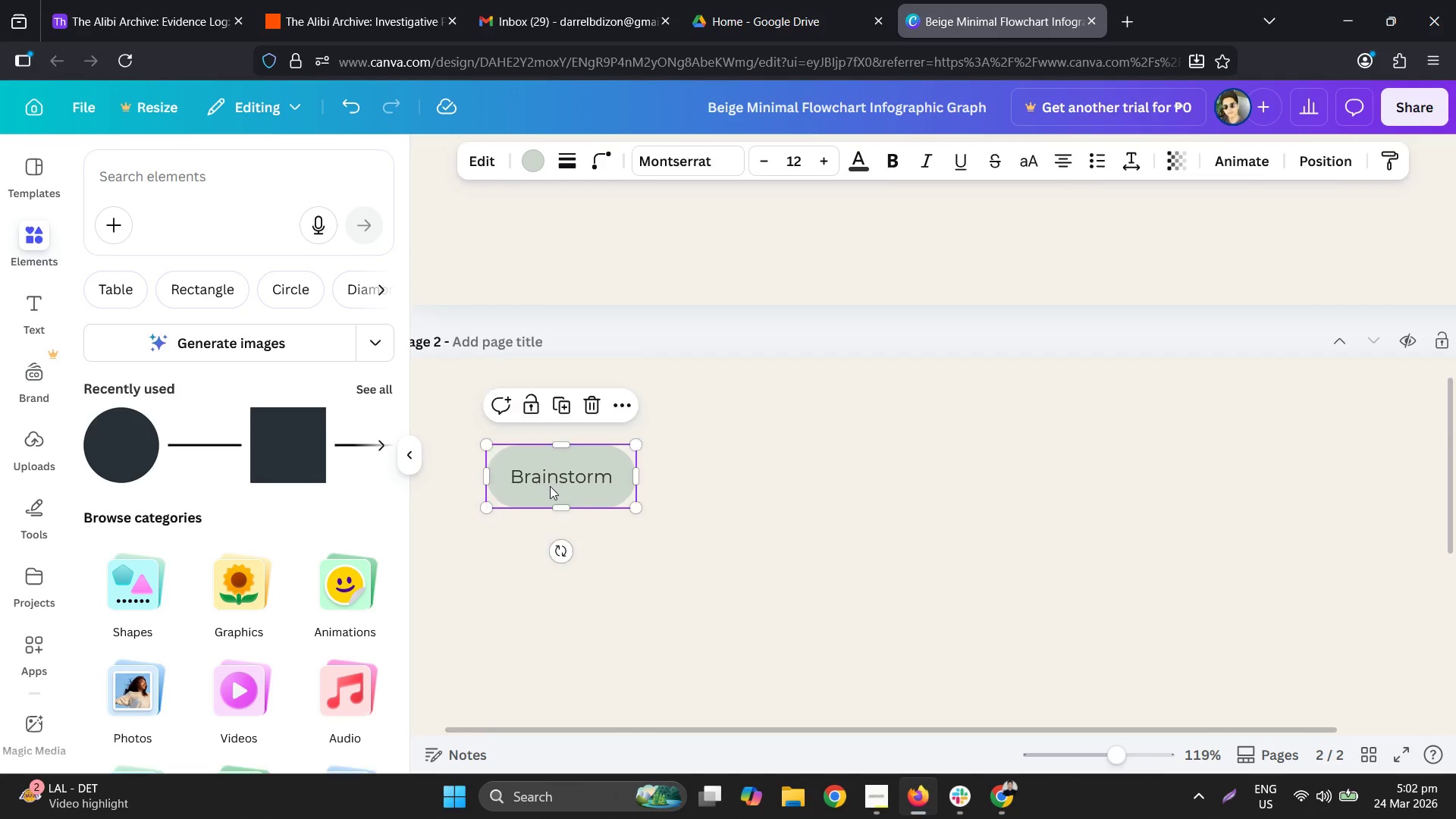 
scroll: coordinate [692, 557], scroll_direction: up, amount: 4.0
 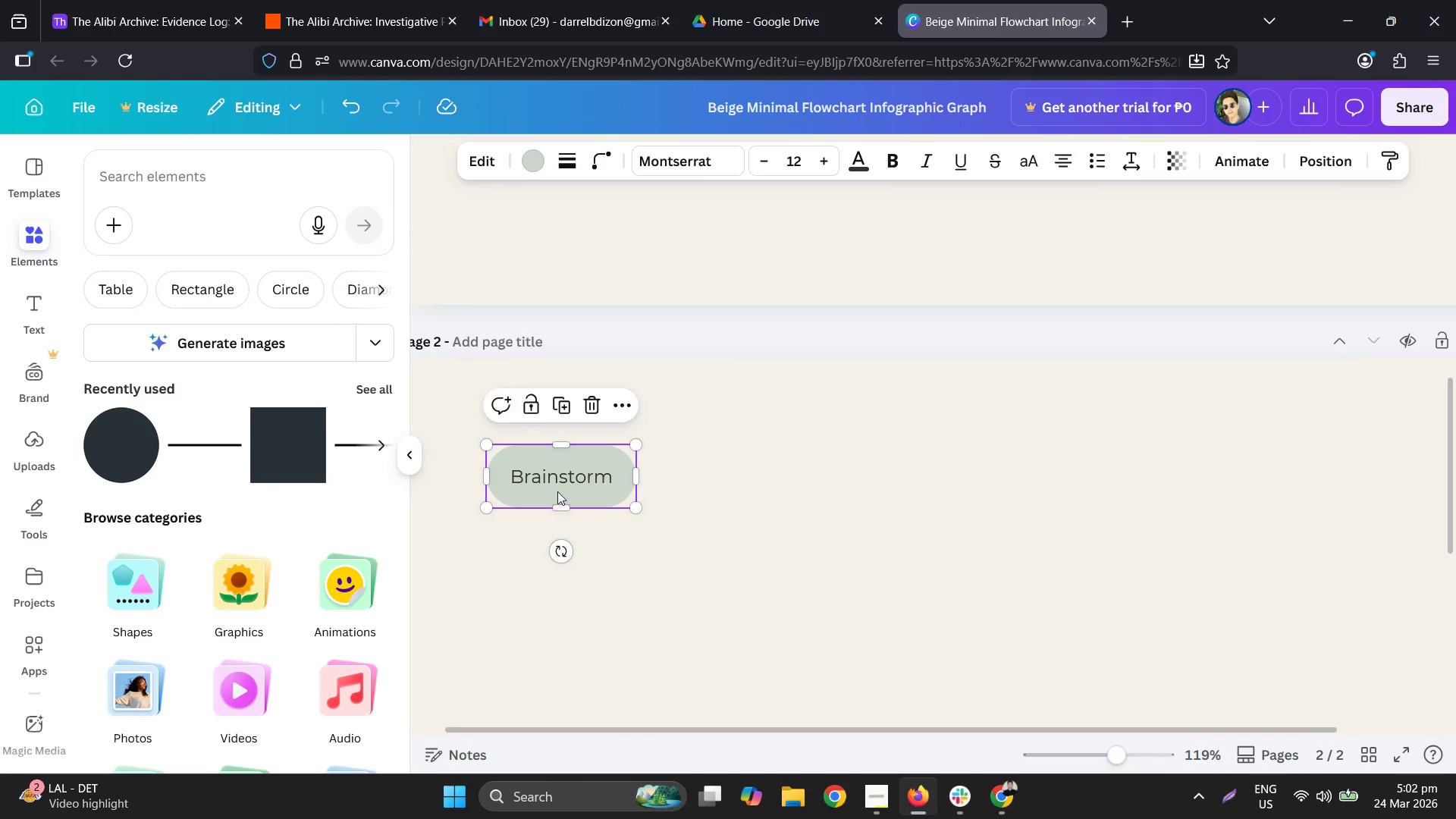 
double_click([550, 486])
 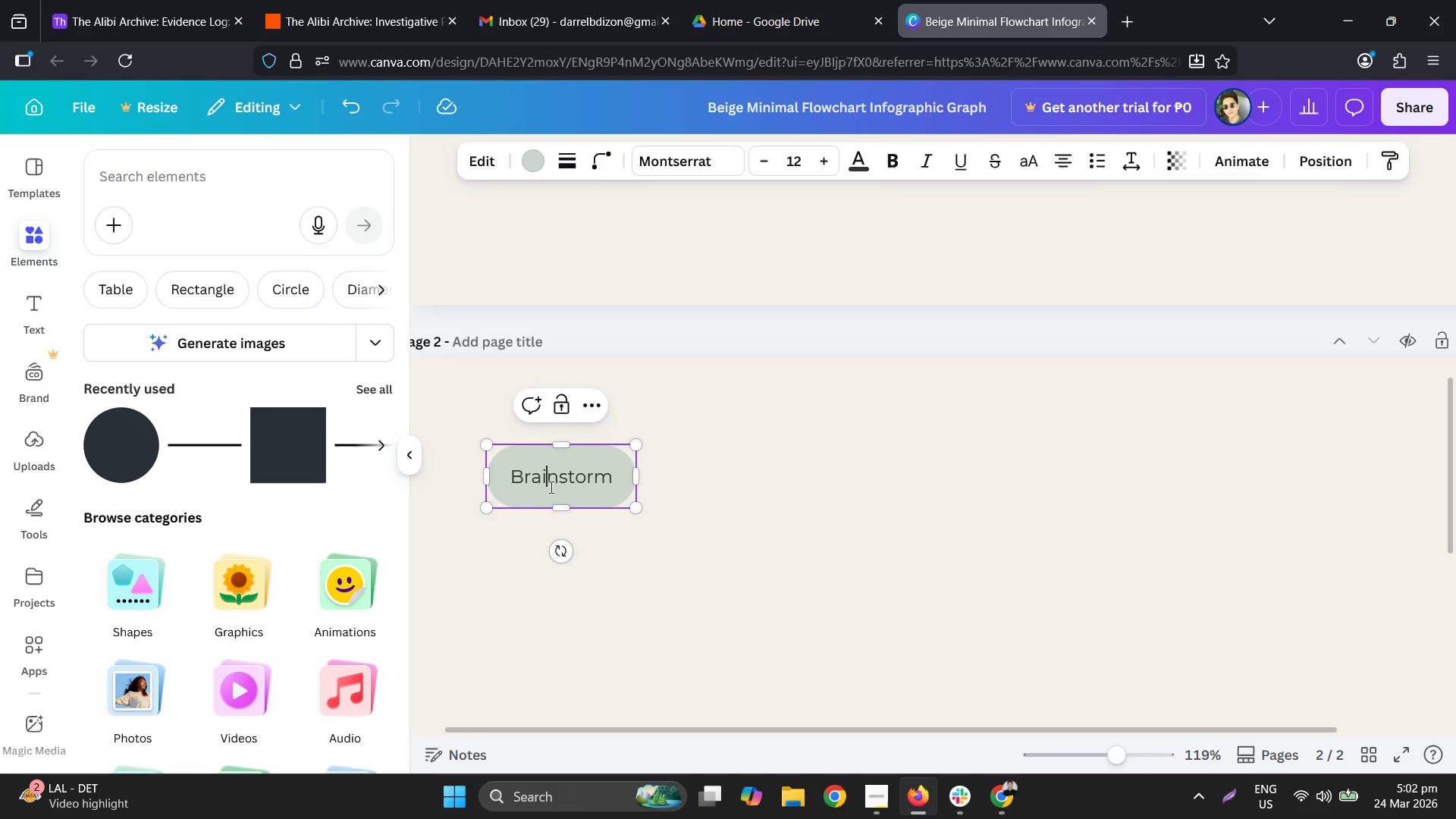 
triple_click([544, 484])
 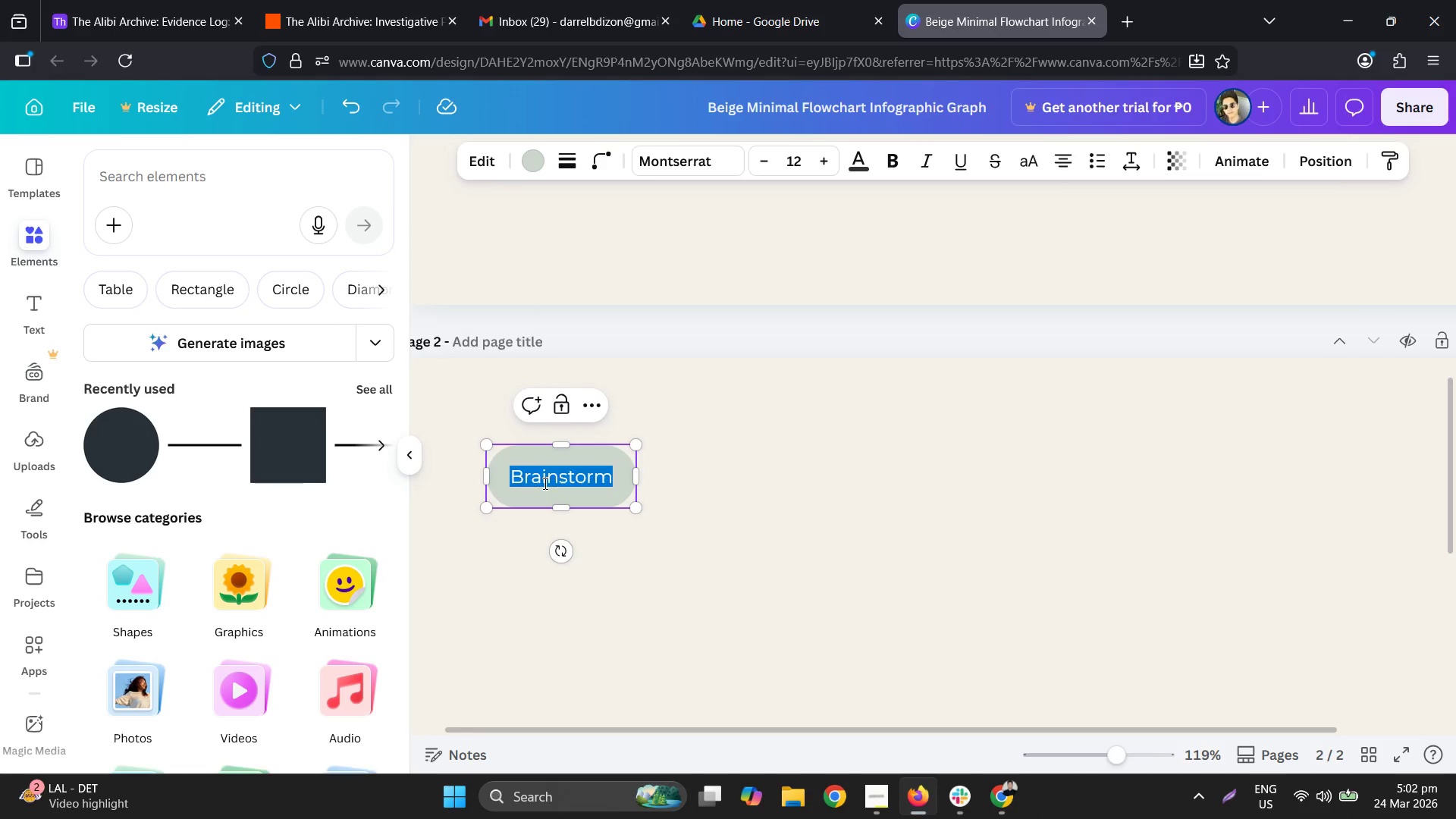 
triple_click([544, 483])
 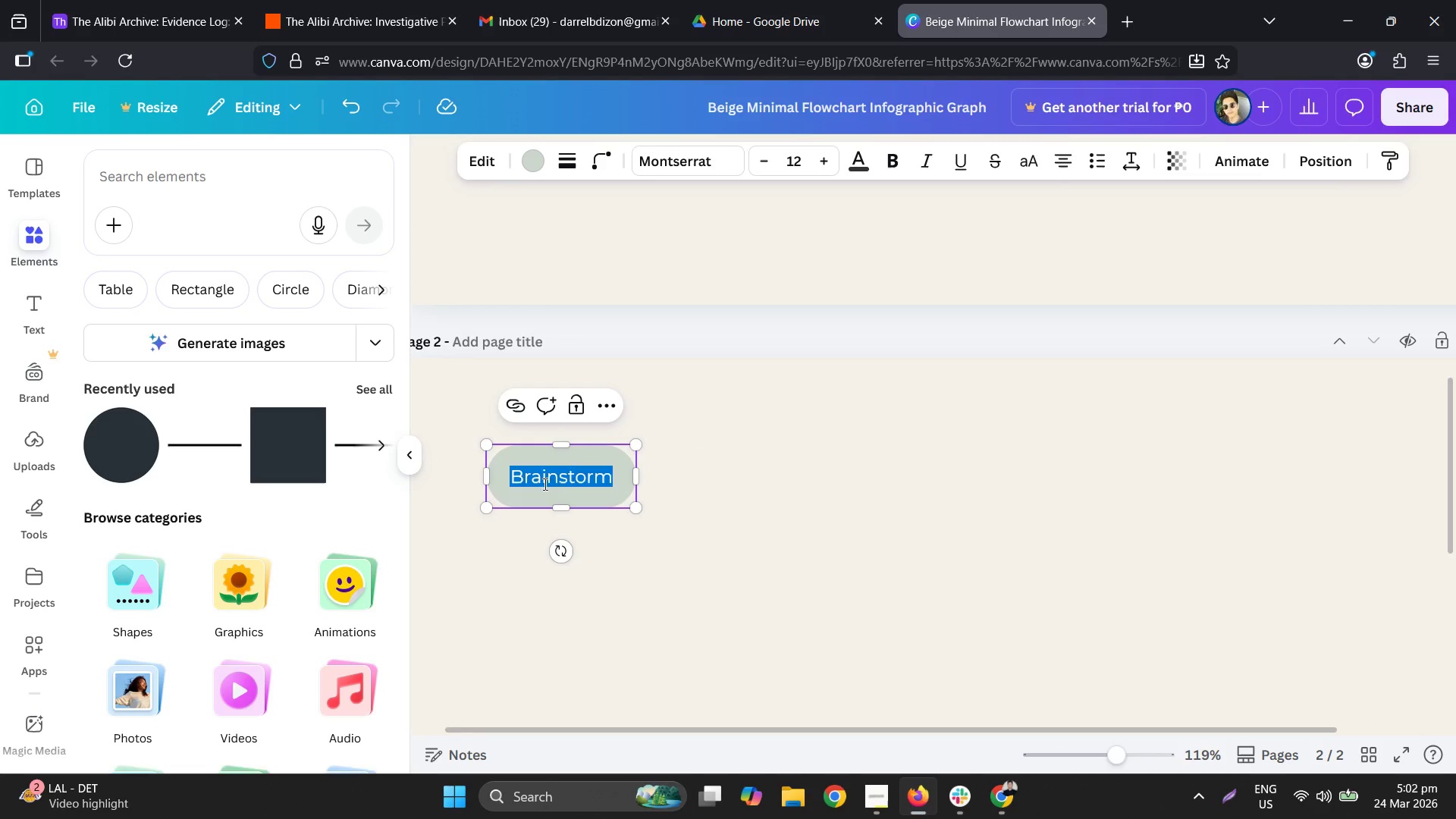 
type(Start)
 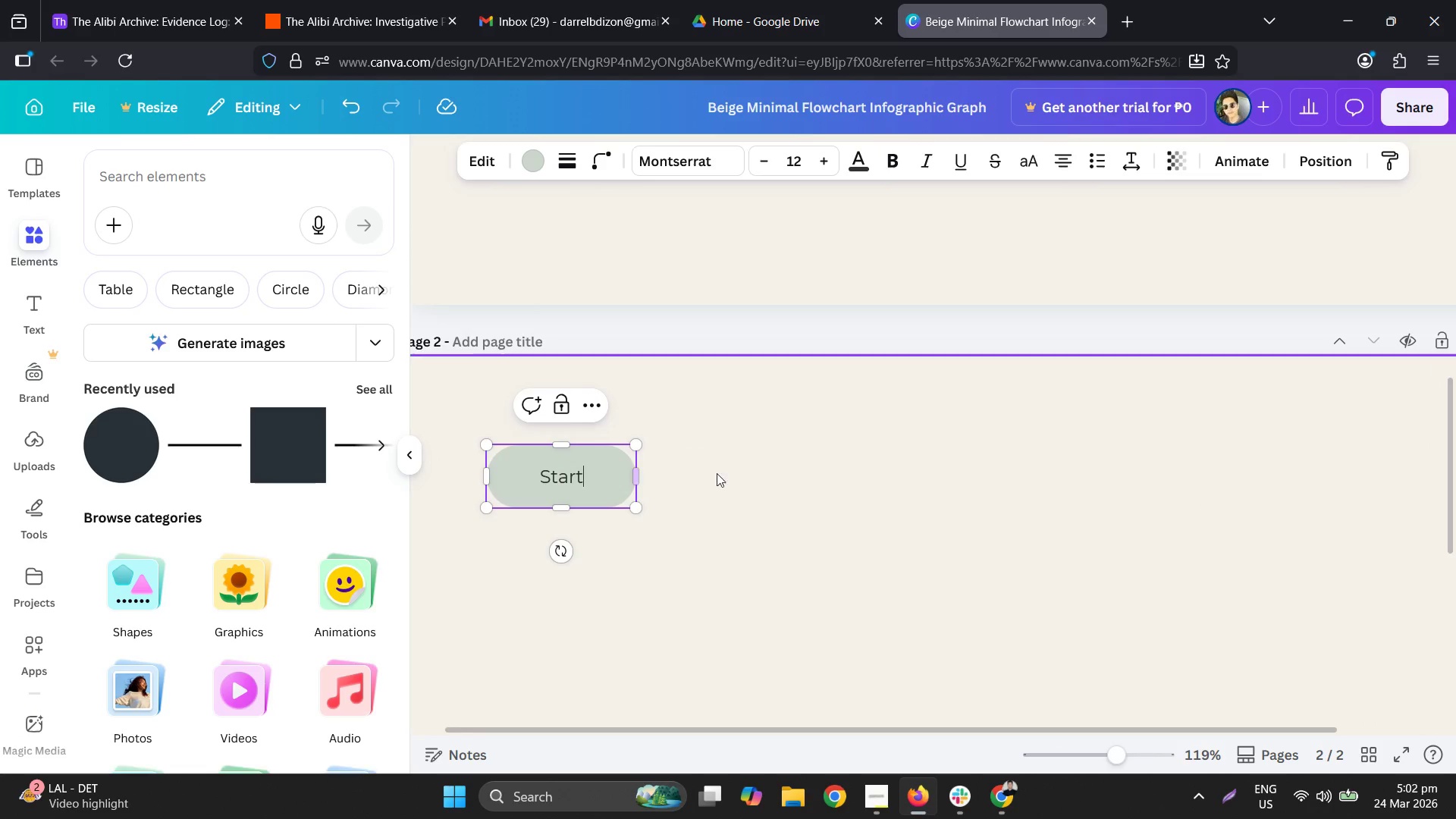 
left_click([746, 472])
 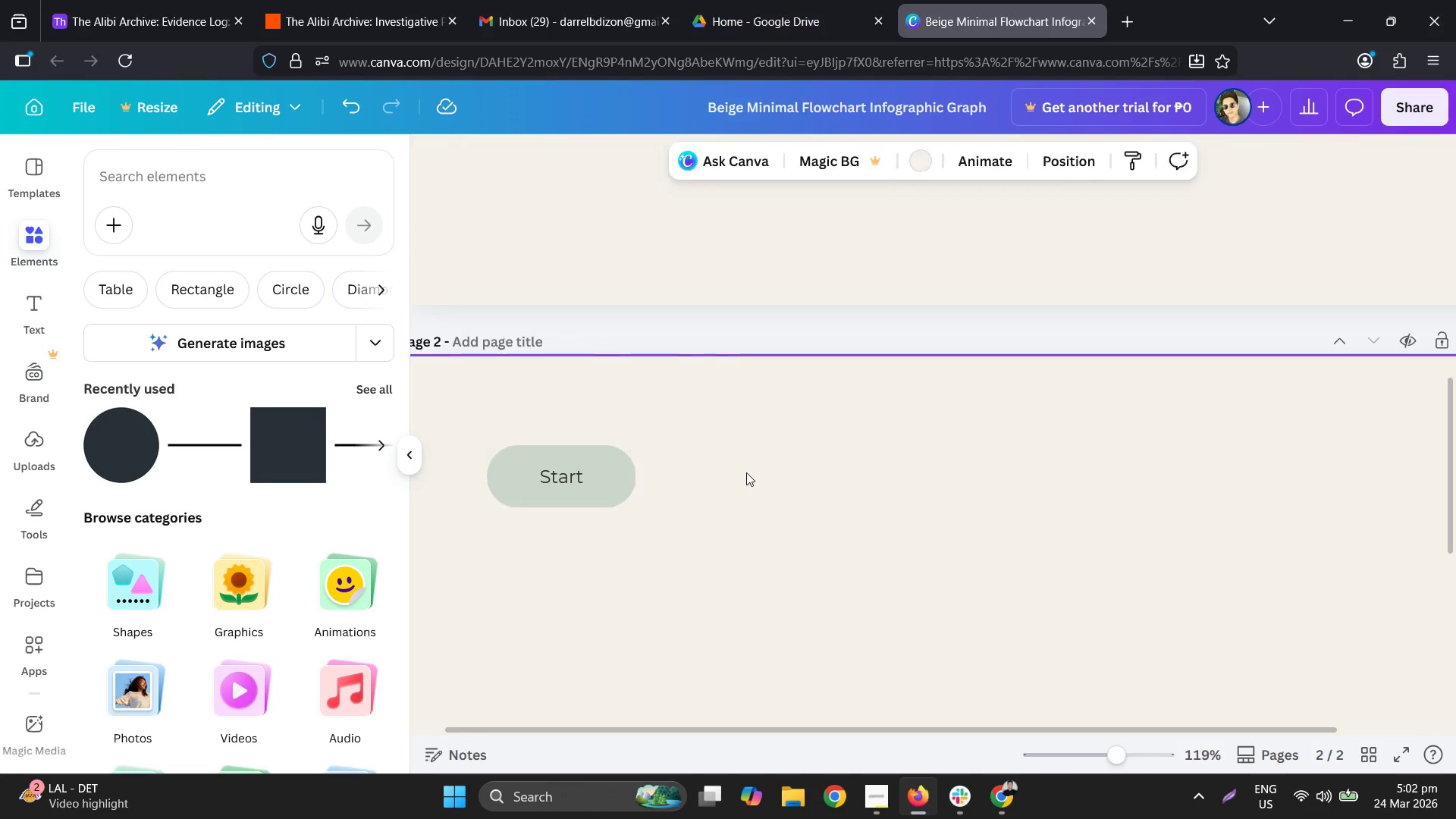 
hold_key(key=ControlLeft, duration=0.48)
 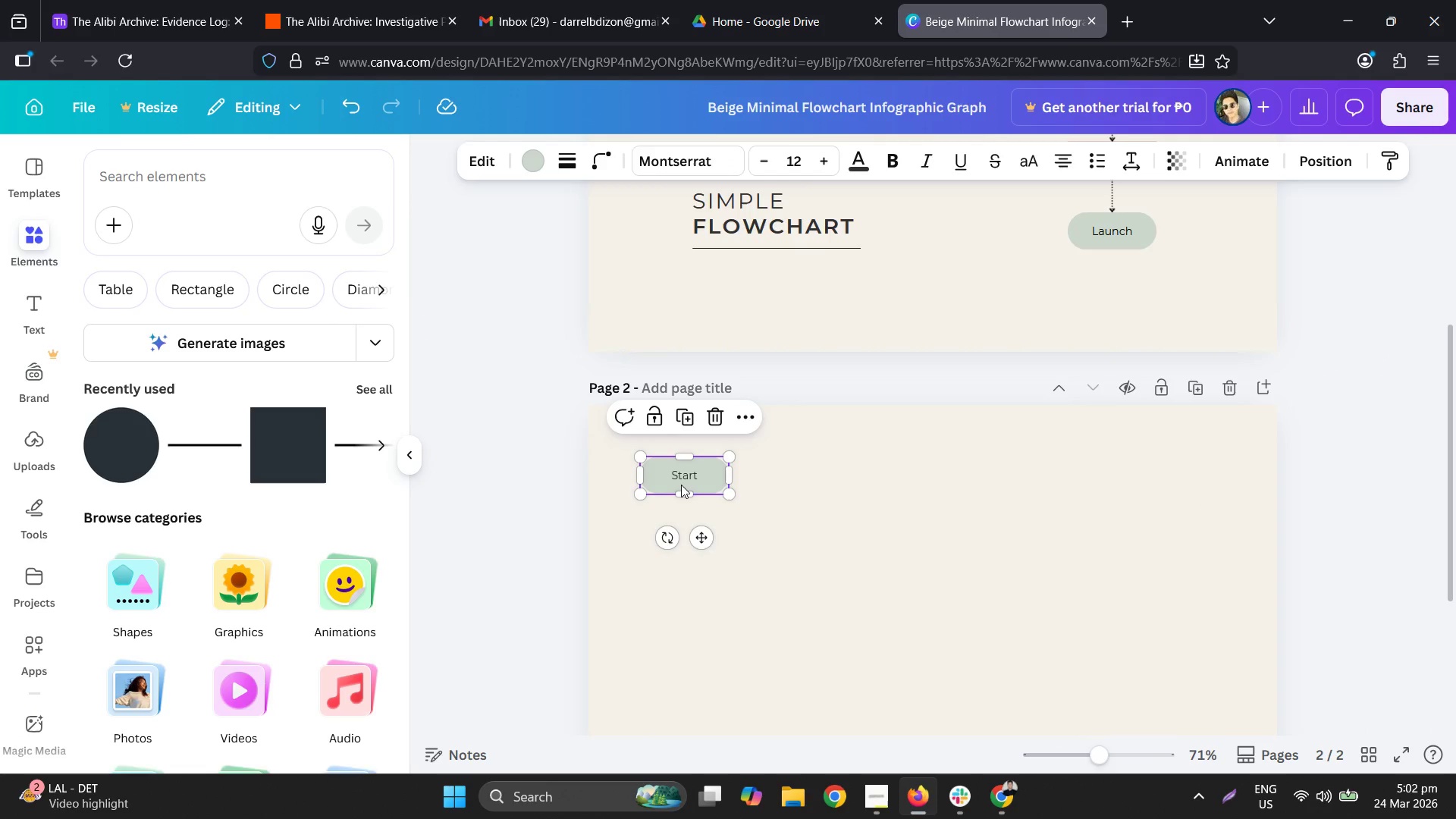 
left_click([681, 485])
 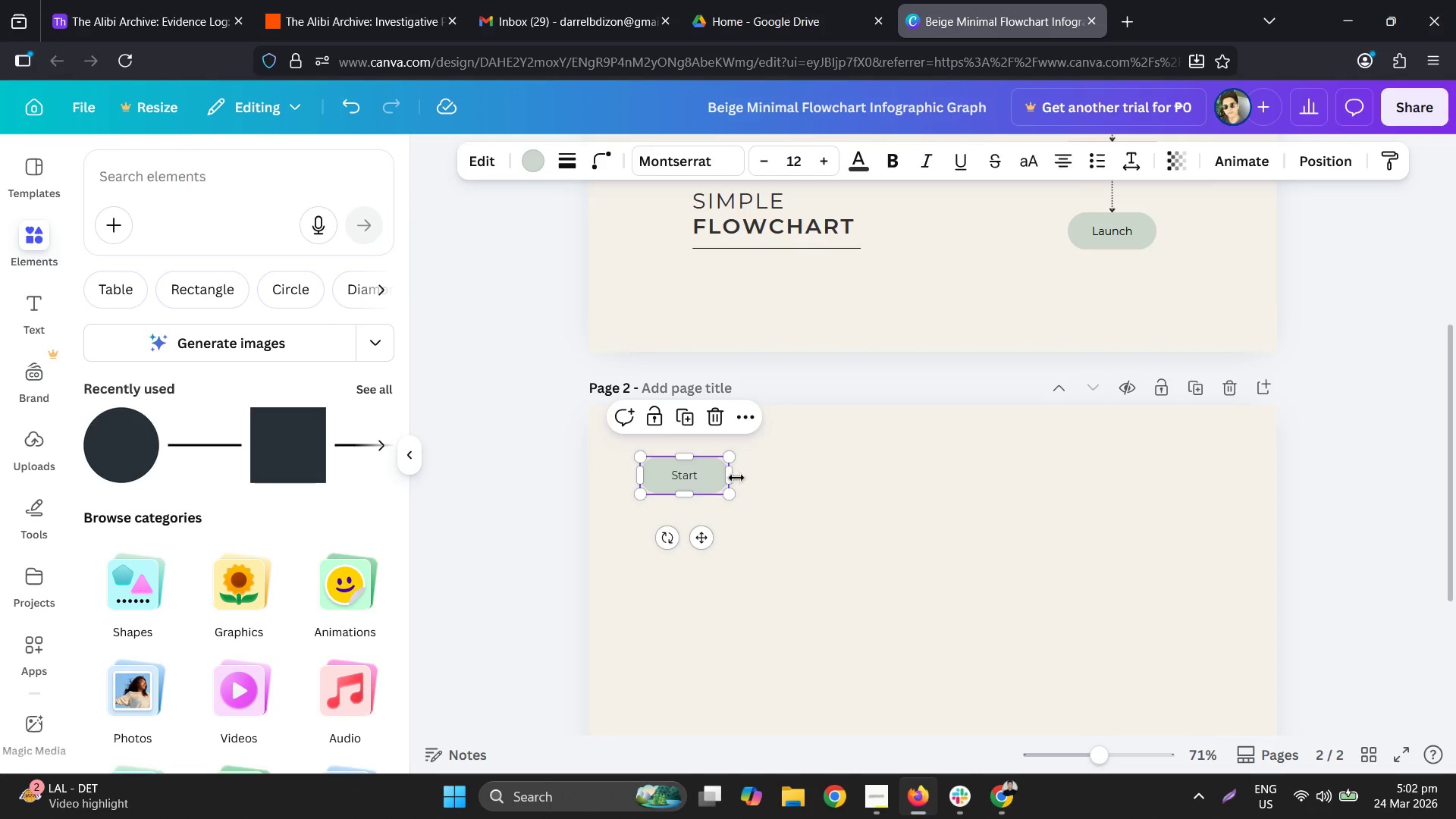 
scroll: coordinate [746, 473], scroll_direction: down, amount: 3.0
 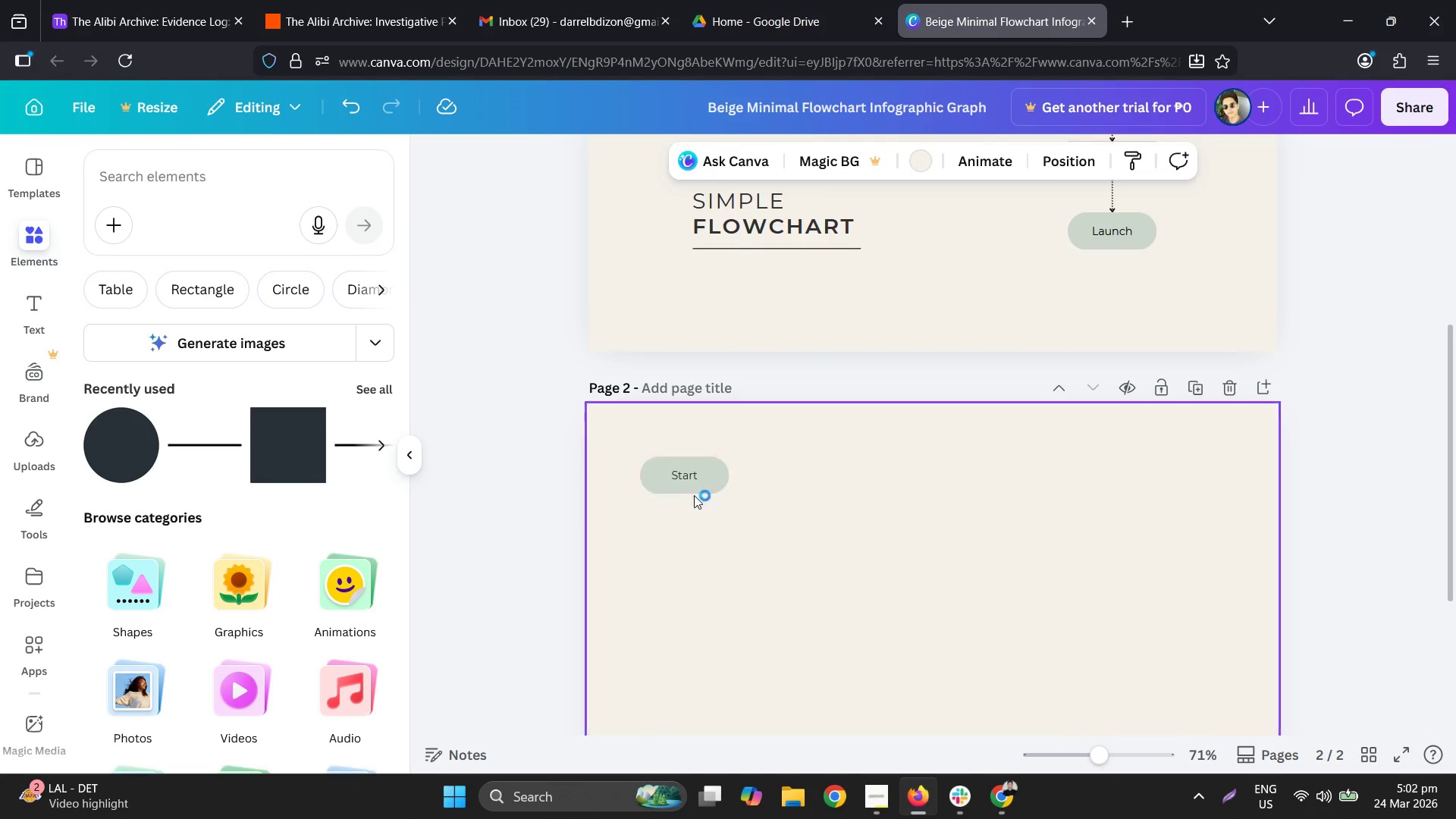 
key(Control+ControlLeft)
 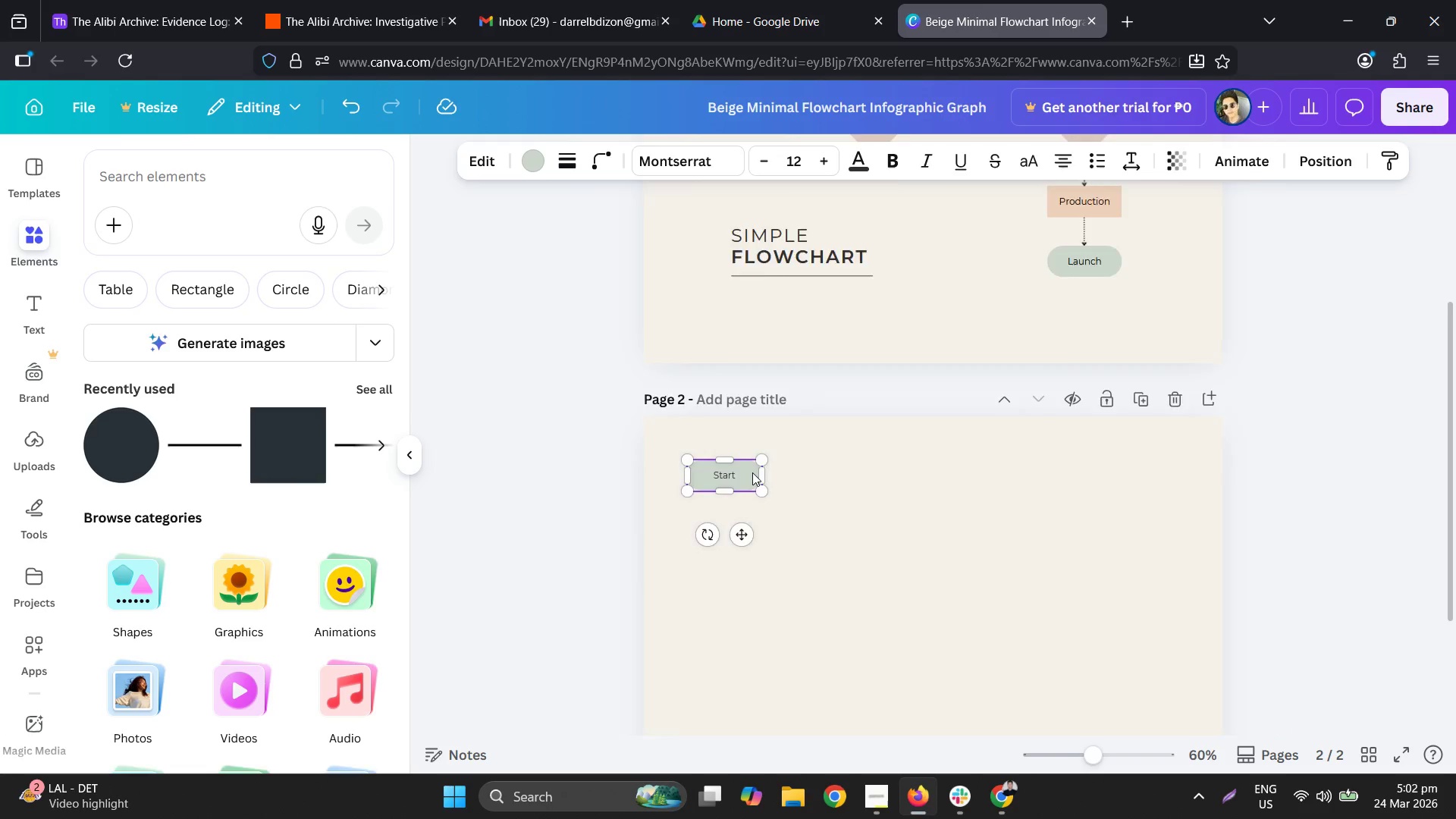 
scroll: coordinate [915, 436], scroll_direction: down, amount: 8.0
 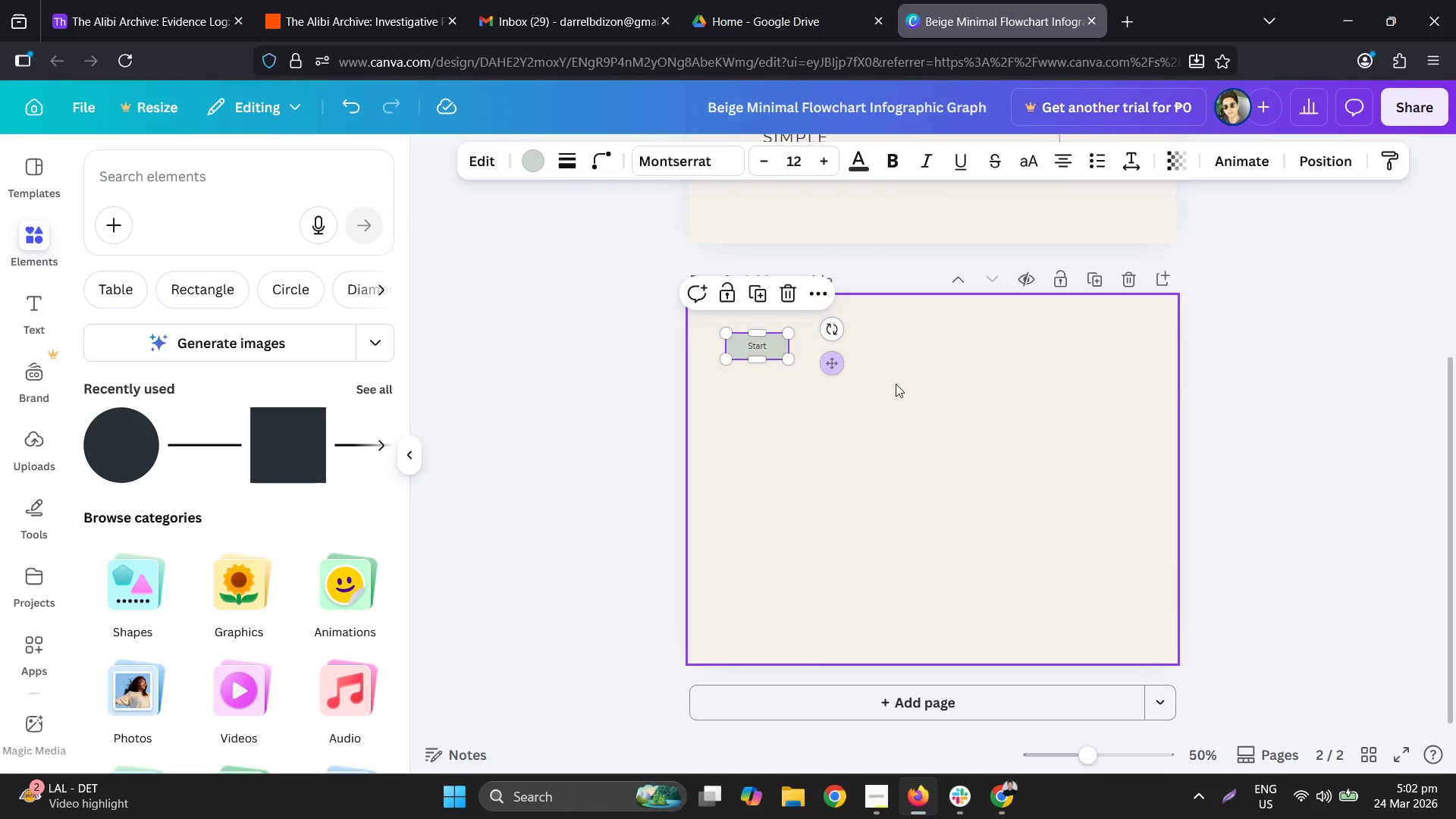 
left_click([915, 381])
 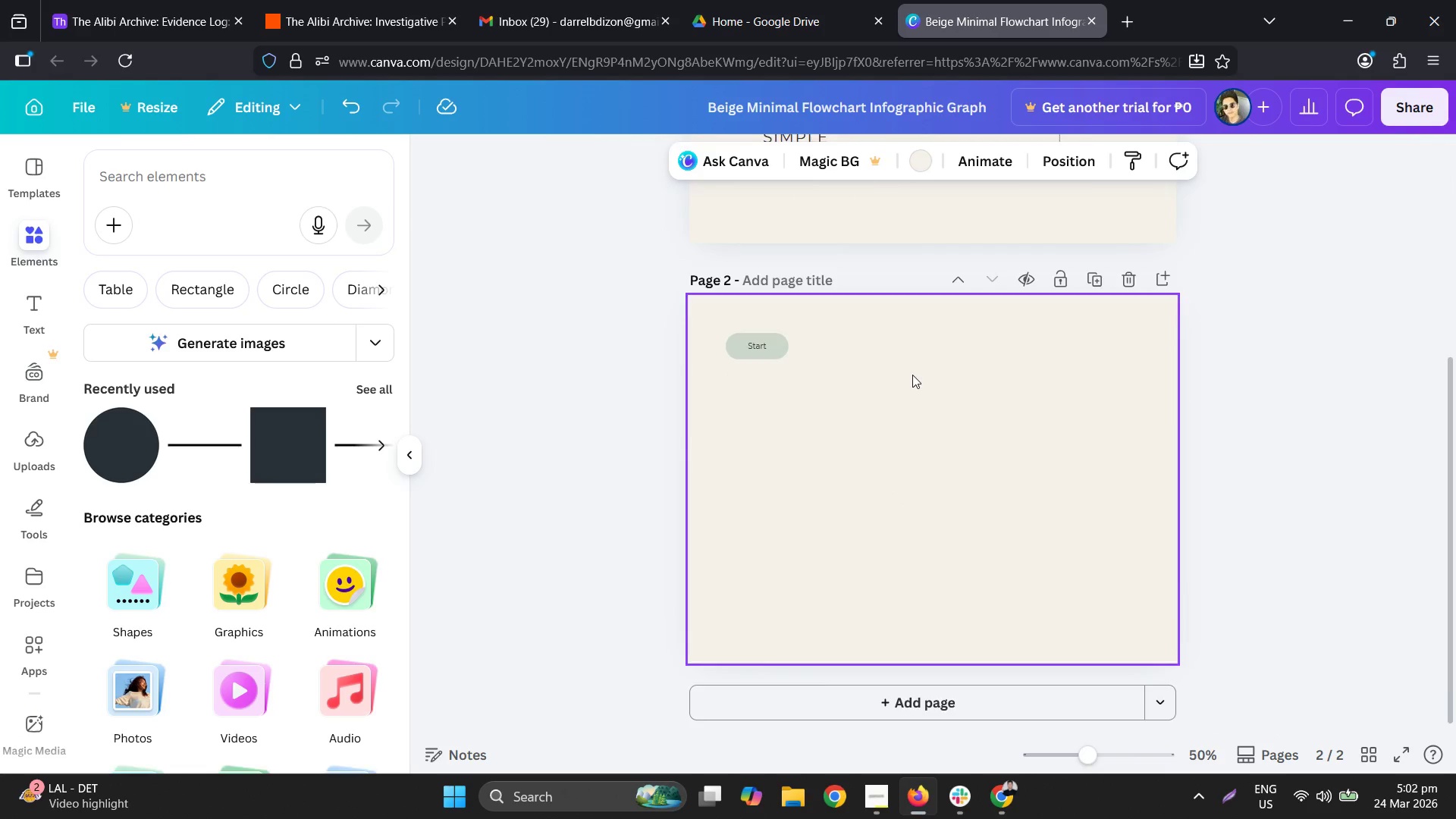 
scroll: coordinate [910, 361], scroll_direction: up, amount: 4.0
 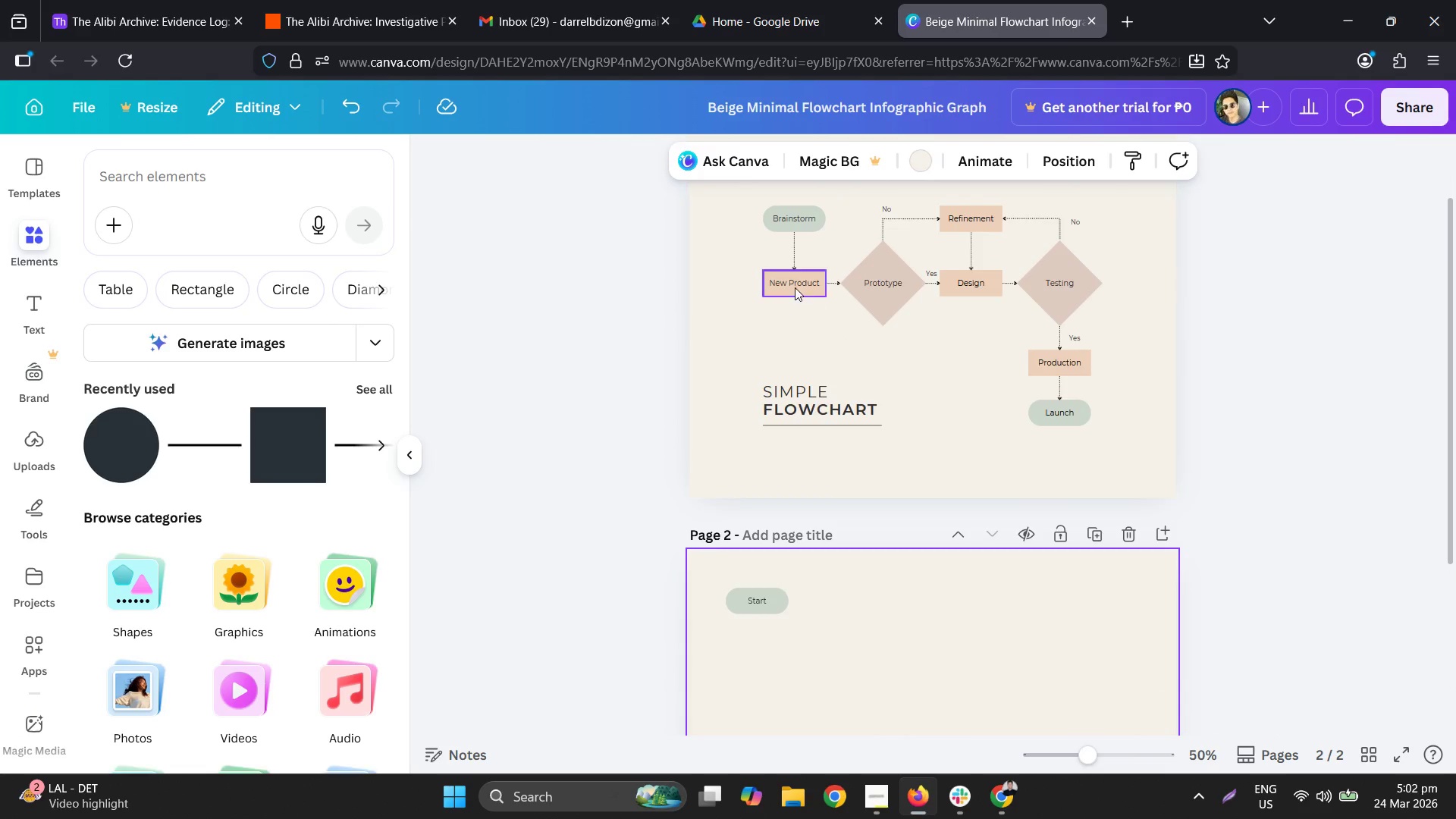 
left_click([791, 281])
 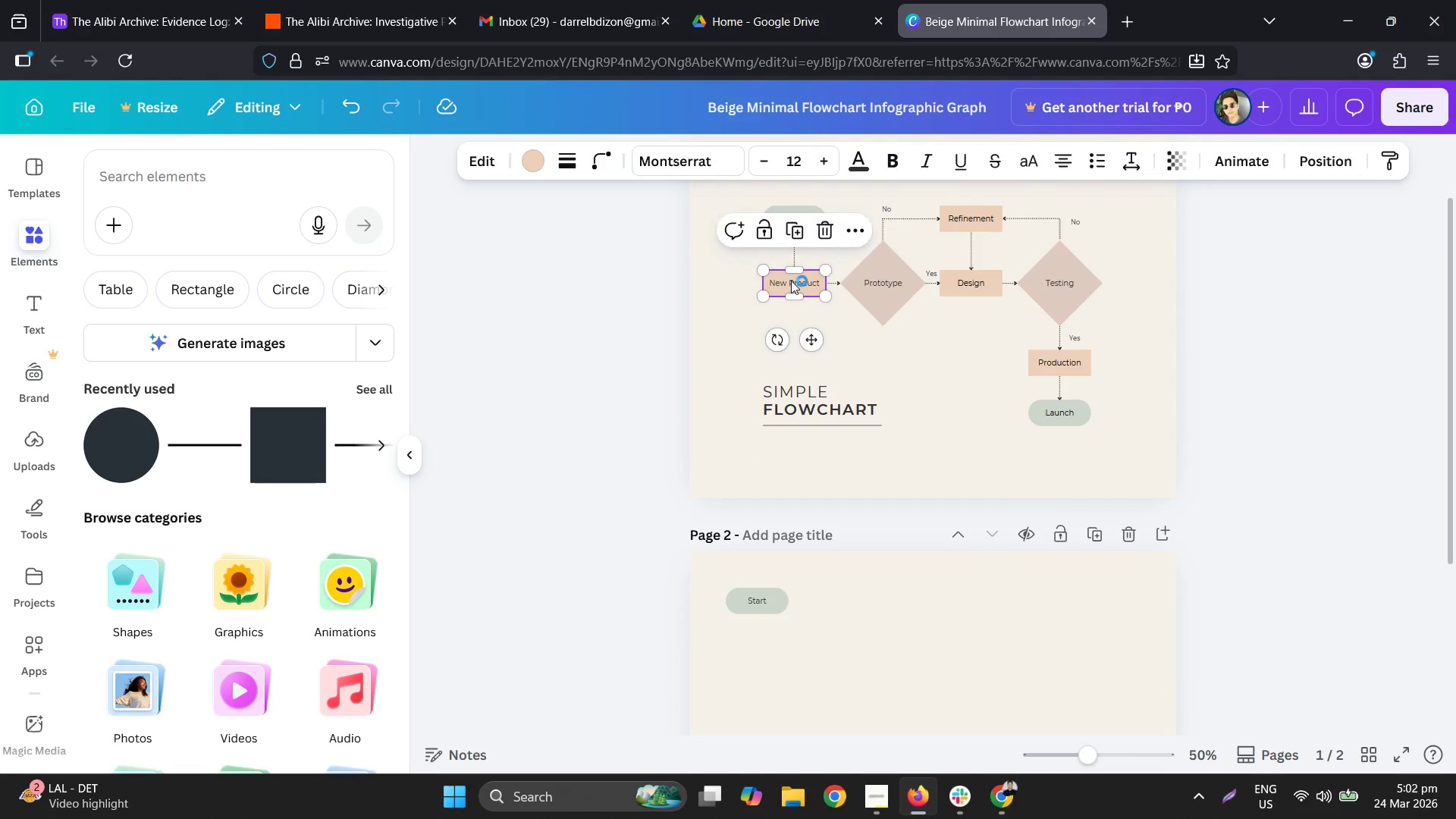 
key(Control+C)
 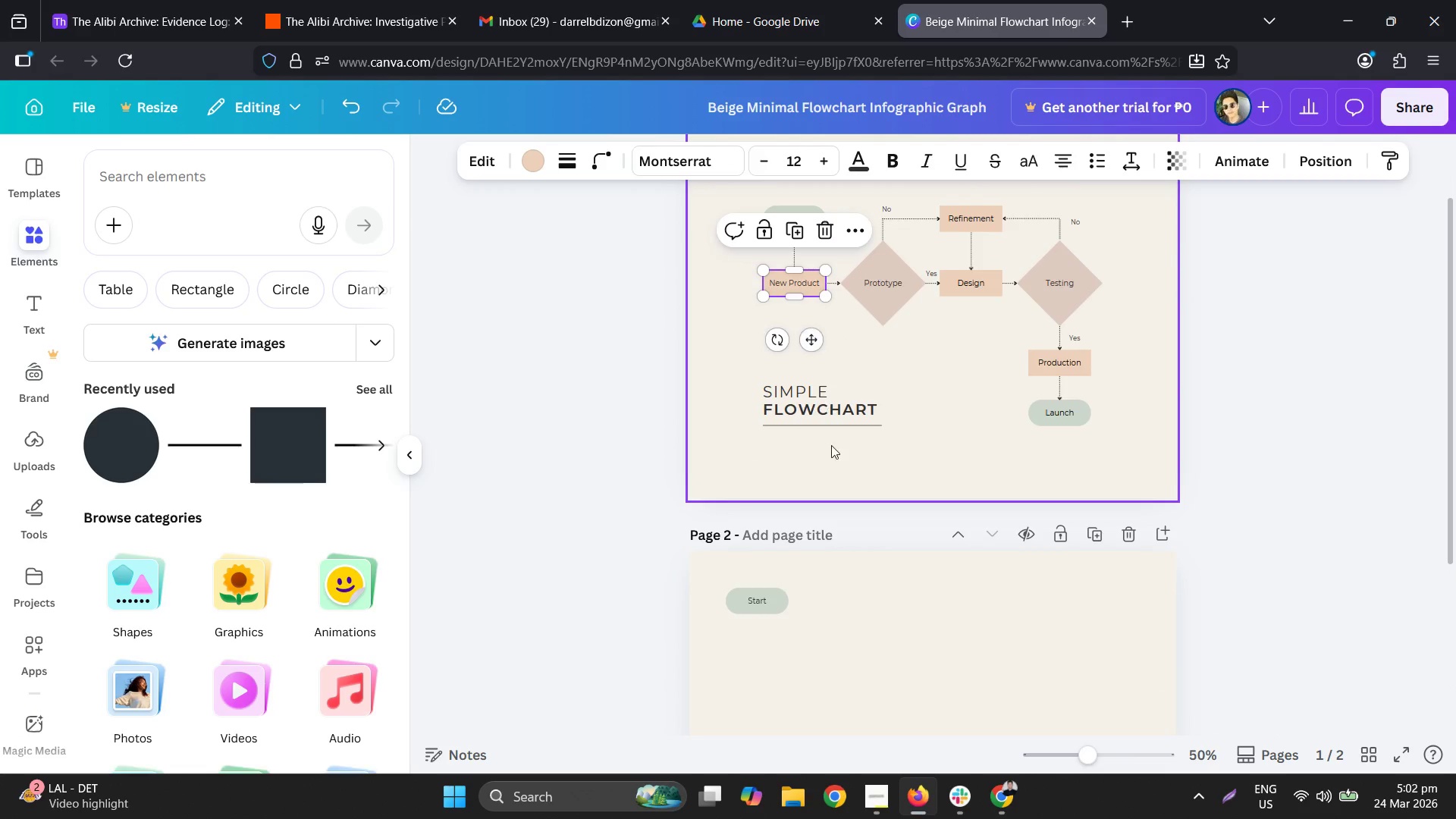 
key(Control+ControlLeft)
 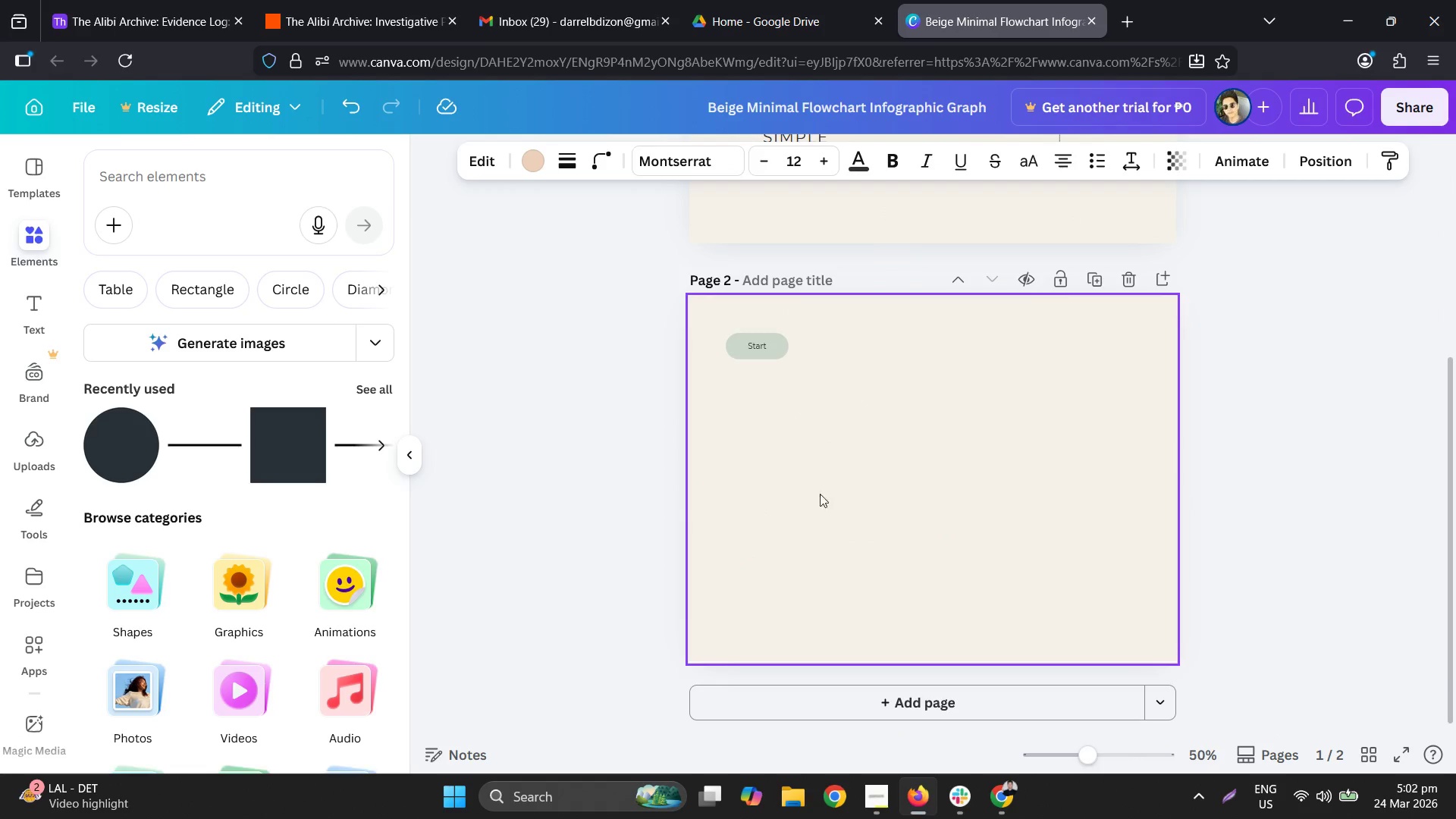 
key(Control+V)
 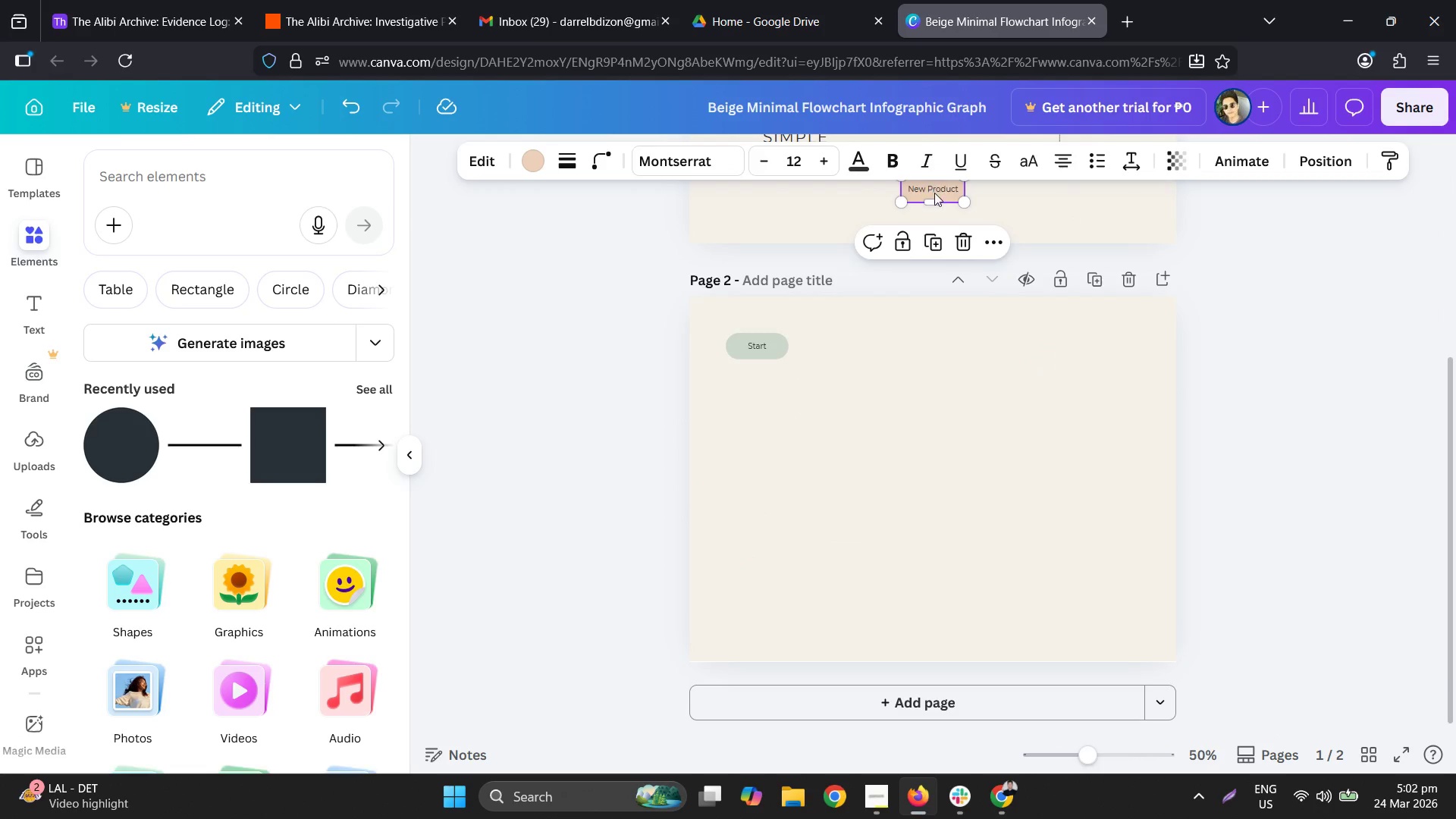 
scroll: coordinate [831, 449], scroll_direction: down, amount: 4.0
 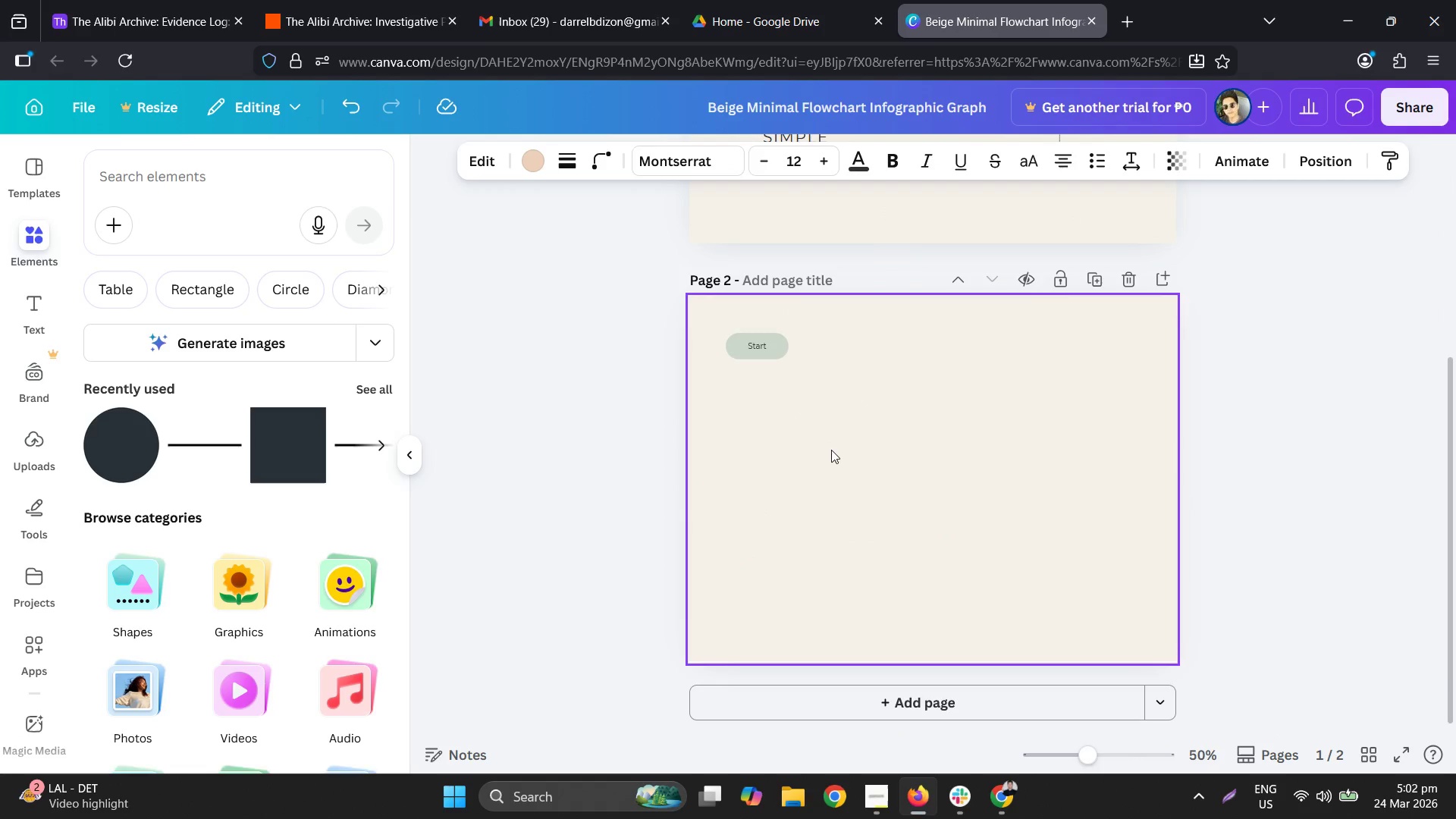 
left_click_drag(start_coordinate=[930, 189], to_coordinate=[725, 645])
 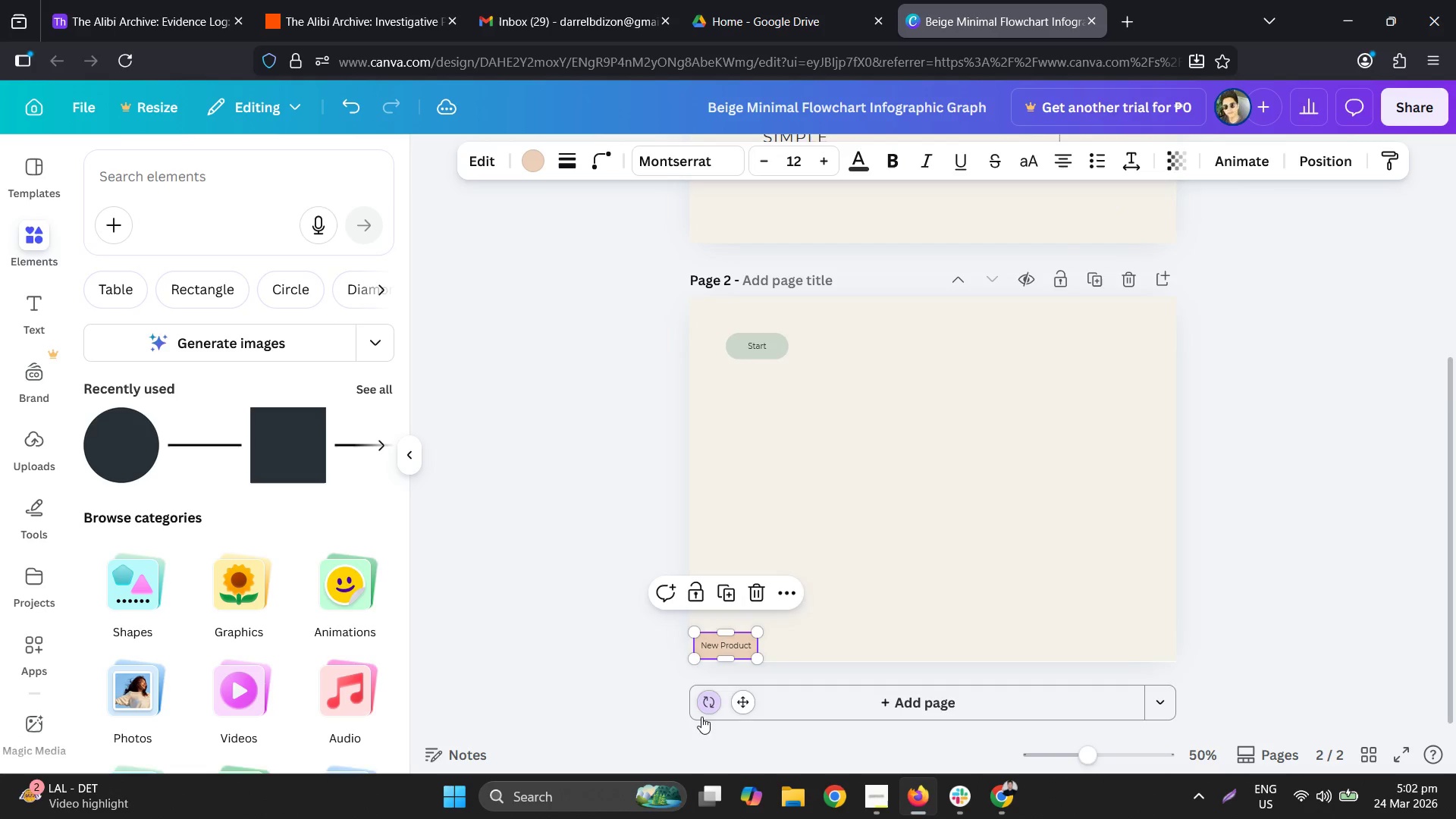 
hold_key(key=ControlLeft, duration=0.66)
scroll: coordinate [704, 704], scroll_direction: up, amount: 6.0
 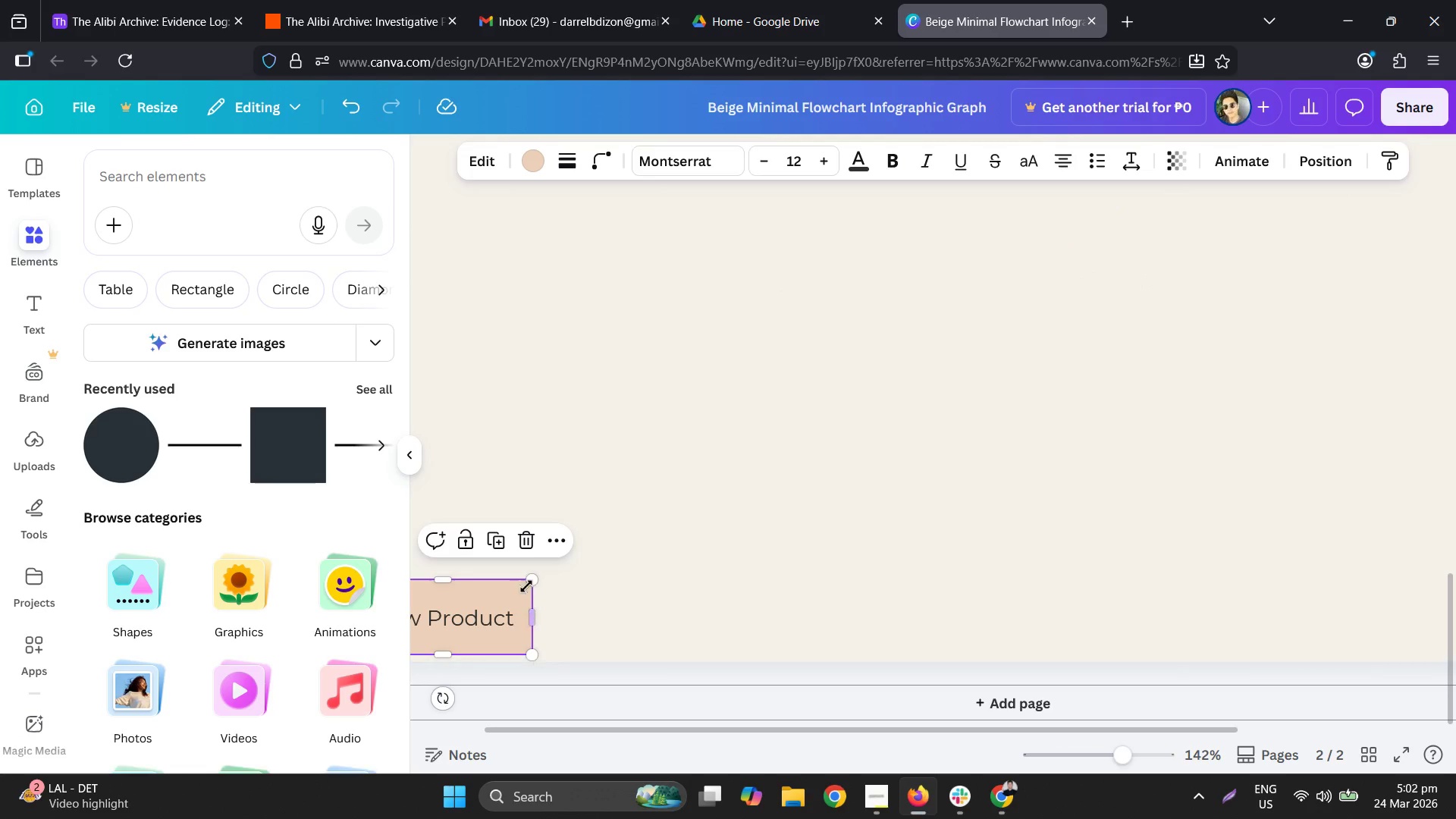 
hold_key(key=ControlLeft, duration=0.78)
scroll: coordinate [522, 582], scroll_direction: down, amount: 4.0
 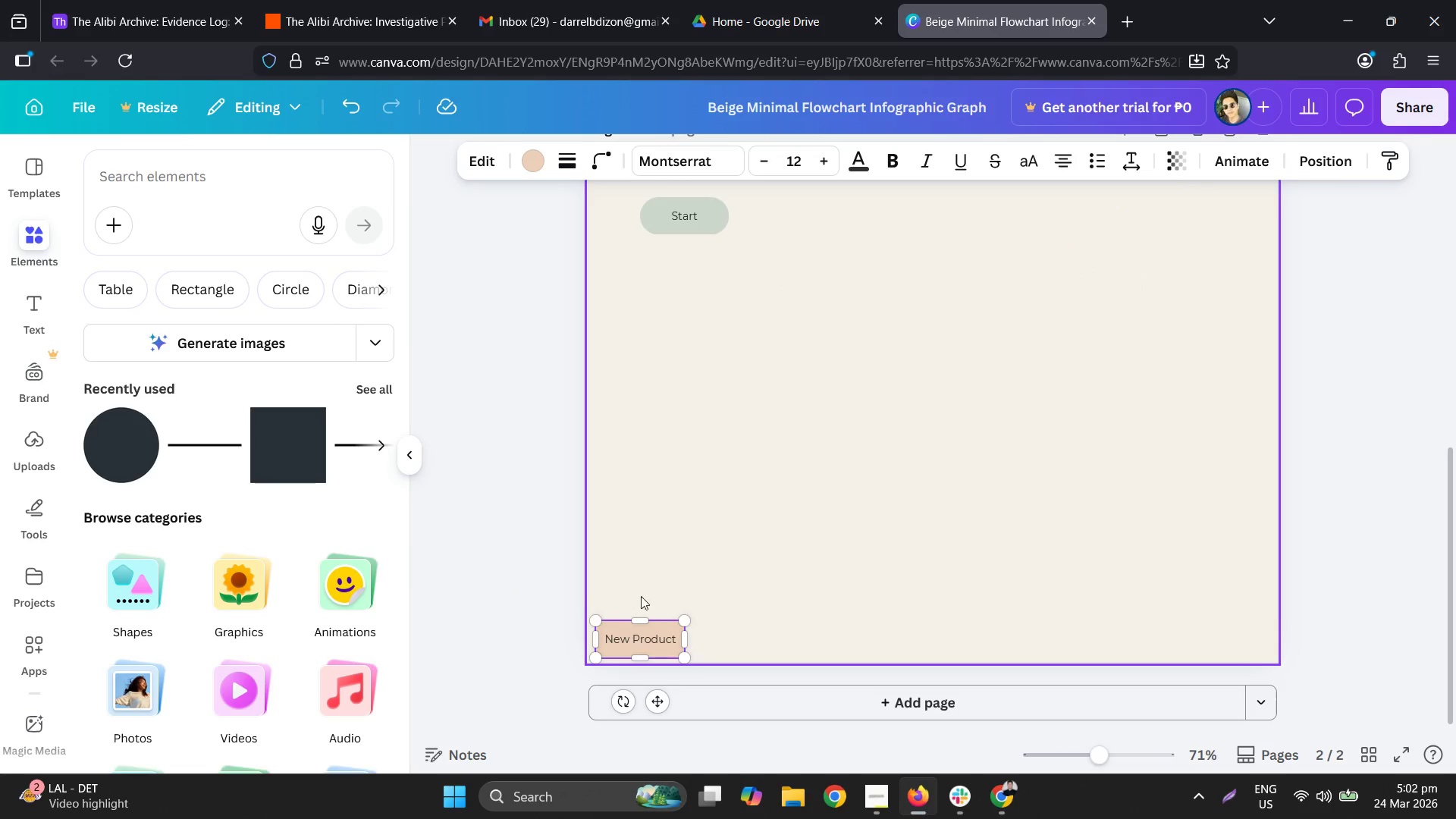 
hold_key(key=ControlLeft, duration=10.77)
left_click_drag(start_coordinate=[644, 618], to_coordinate=[660, 502])
 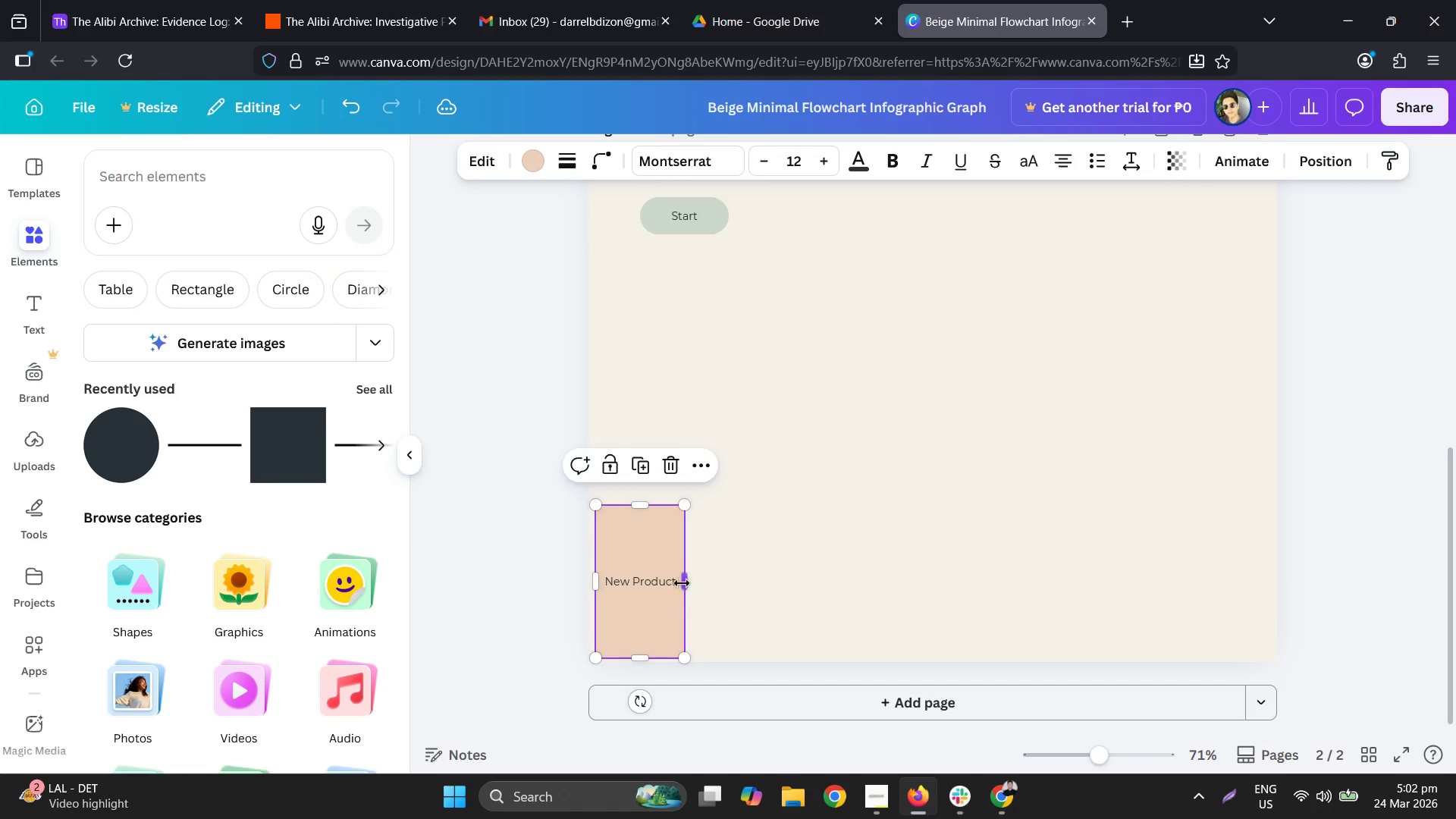 
left_click_drag(start_coordinate=[682, 580], to_coordinate=[741, 580])
 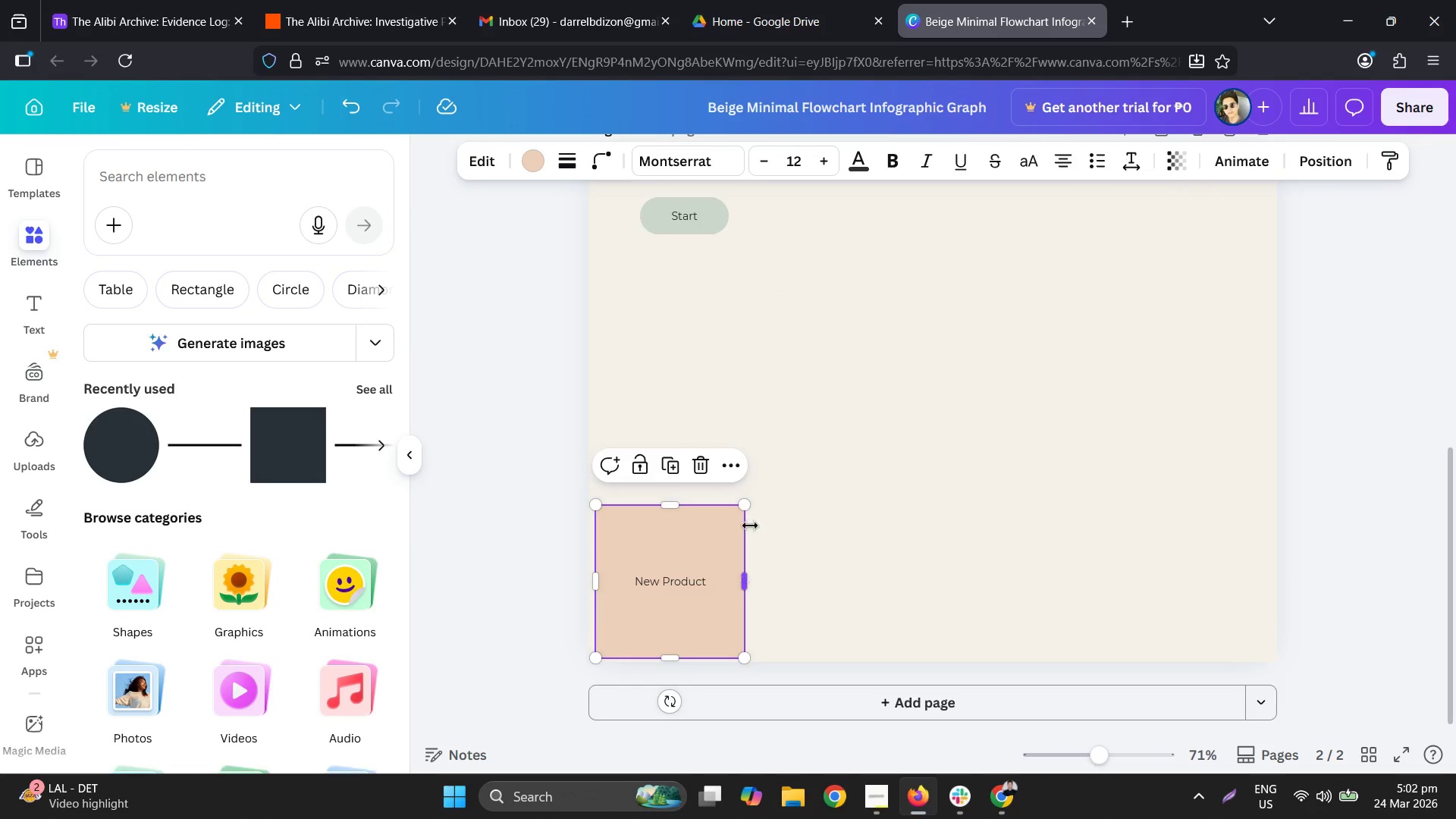 
scroll: coordinate [750, 526], scroll_direction: up, amount: 1.0
 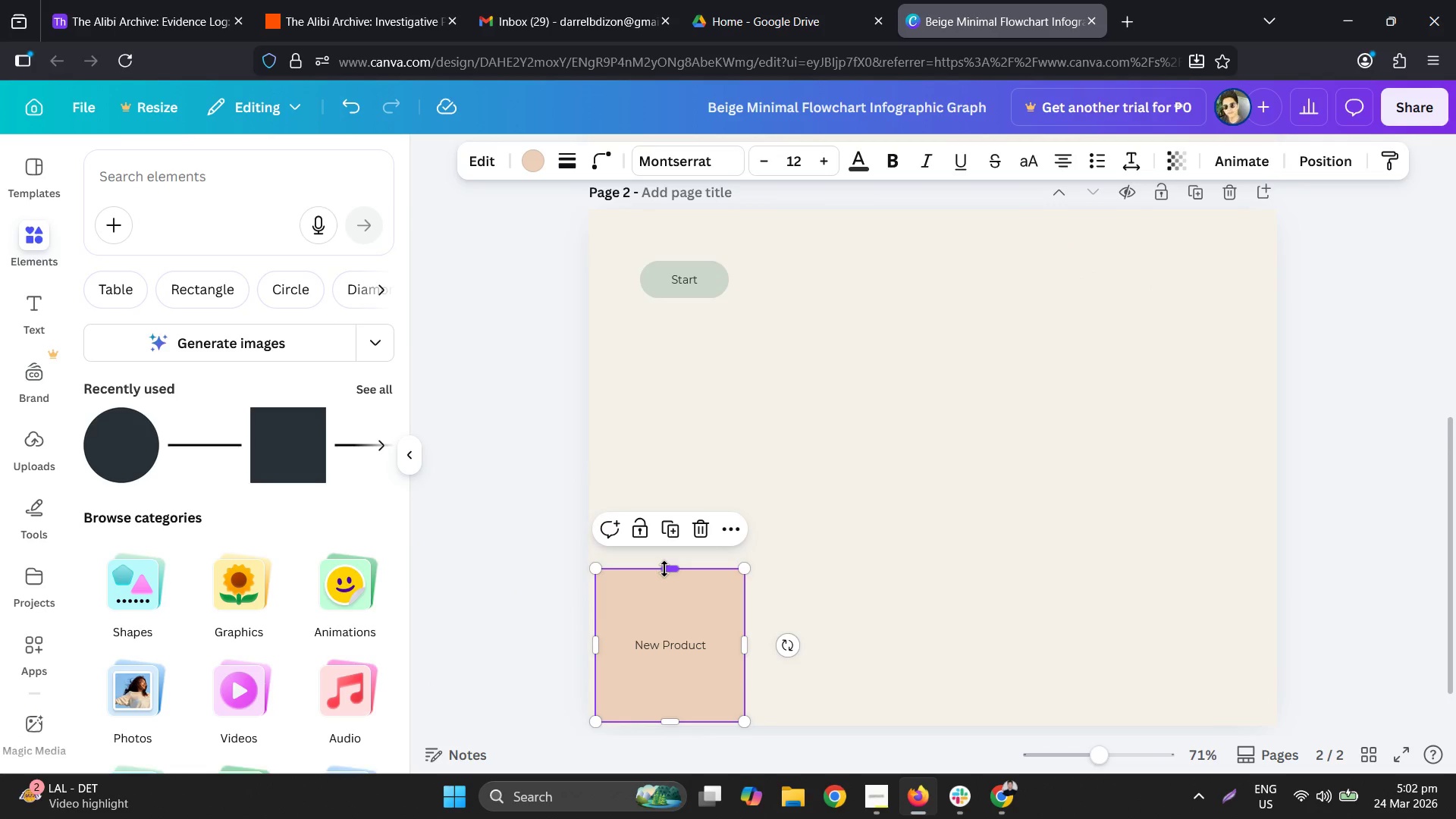 
left_click_drag(start_coordinate=[664, 569], to_coordinate=[671, 642])
 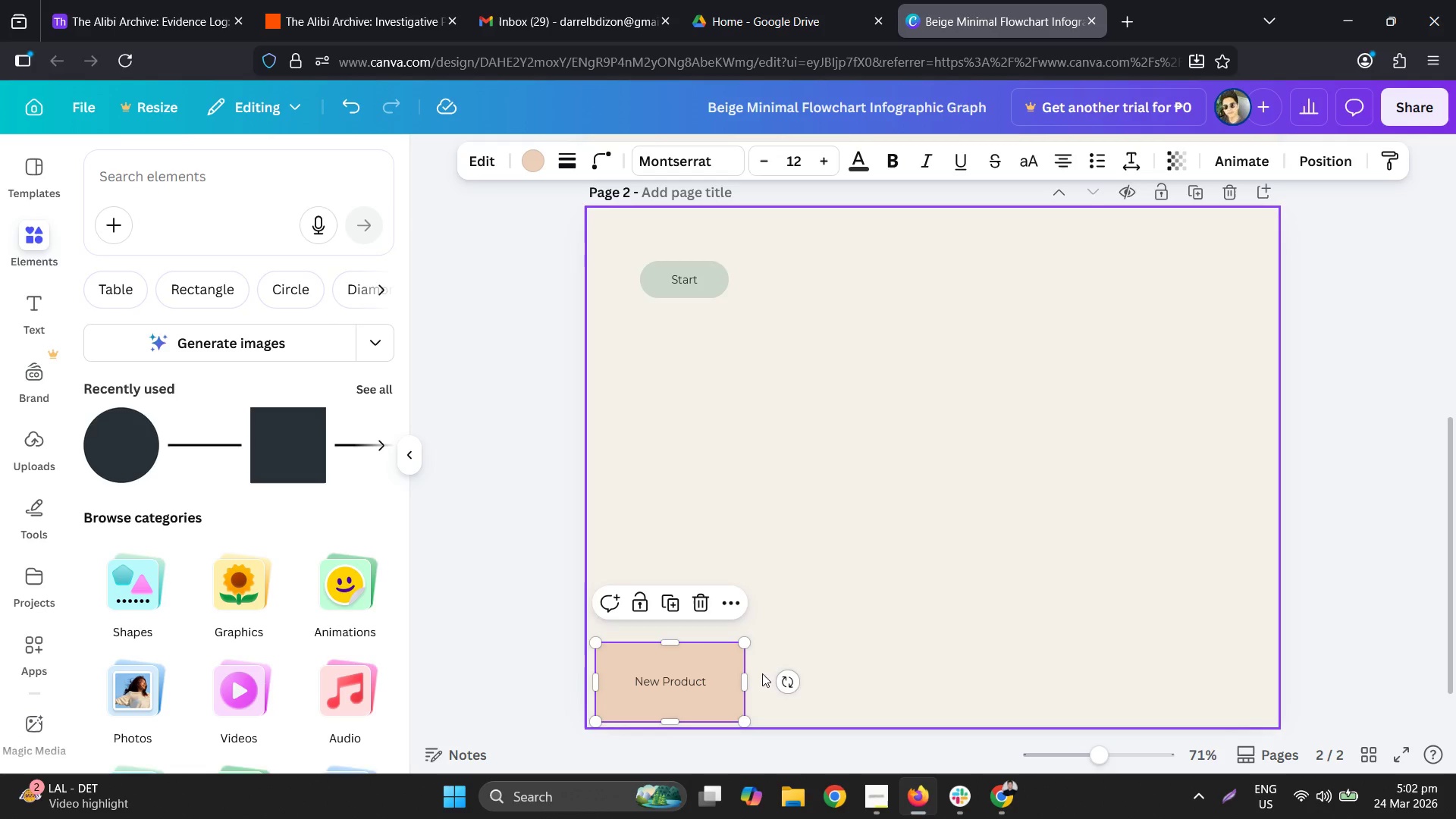 
key(Control+C)
 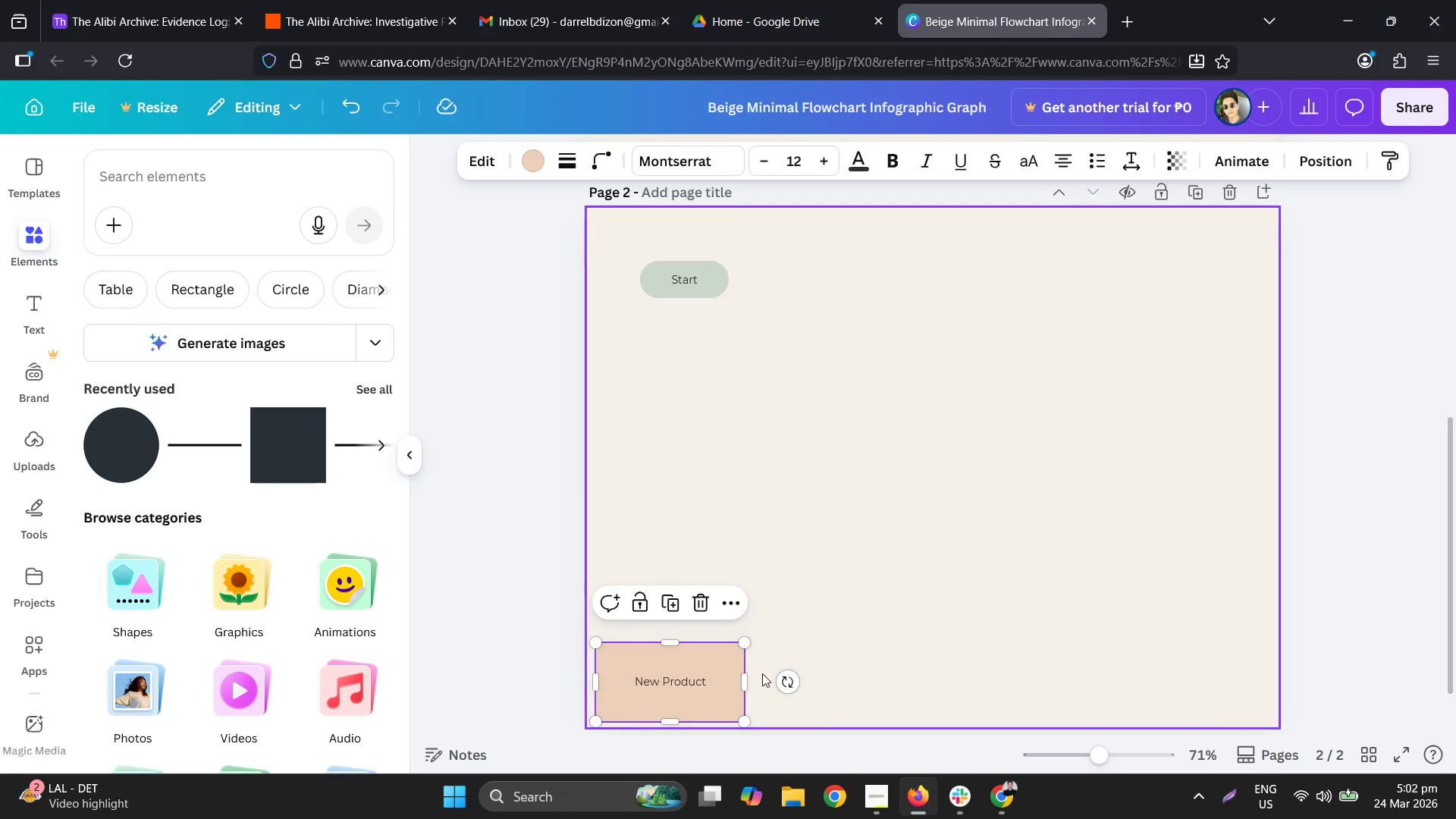 
key(Control+V)
 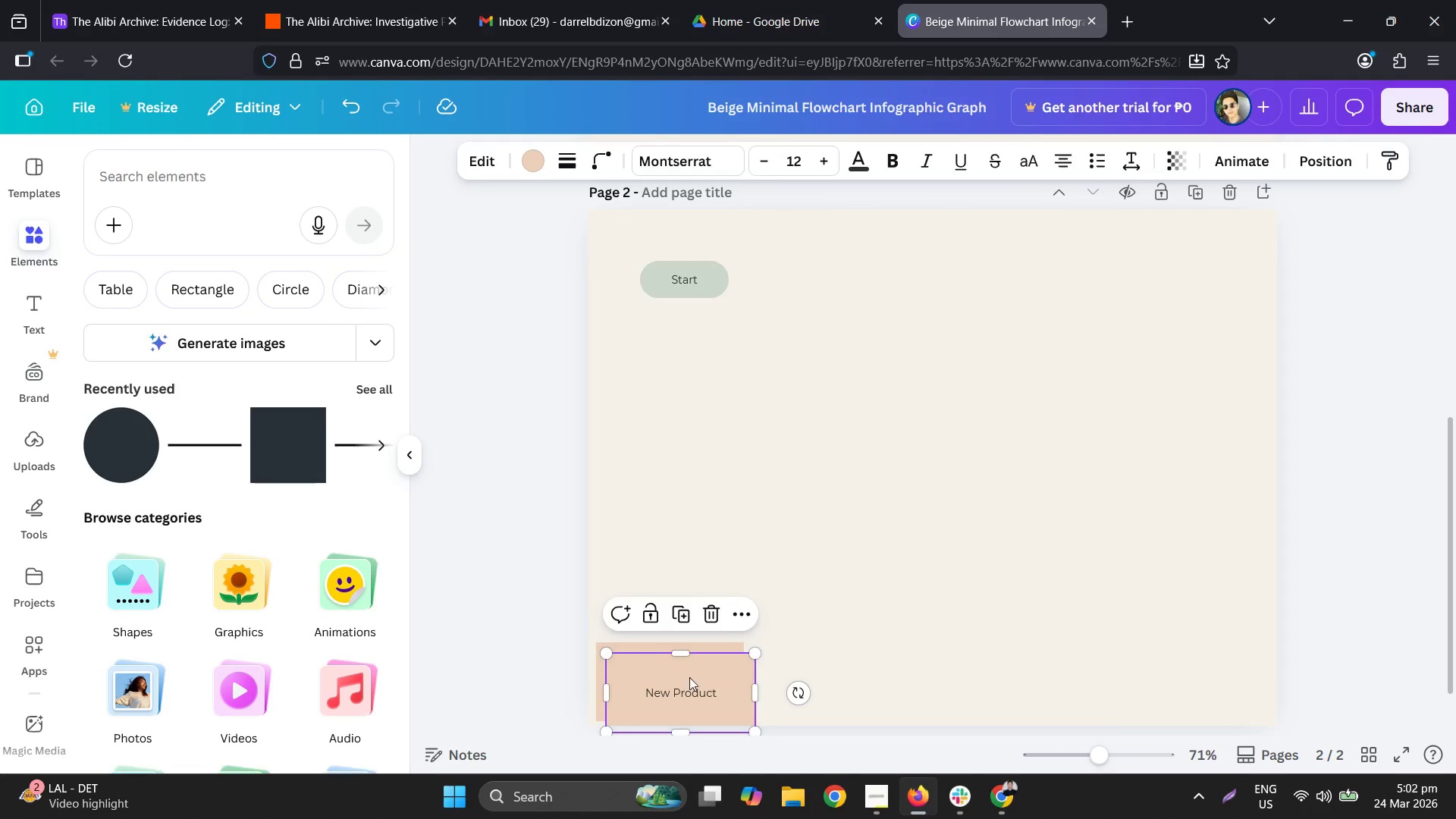 
left_click_drag(start_coordinate=[681, 679], to_coordinate=[828, 667])
 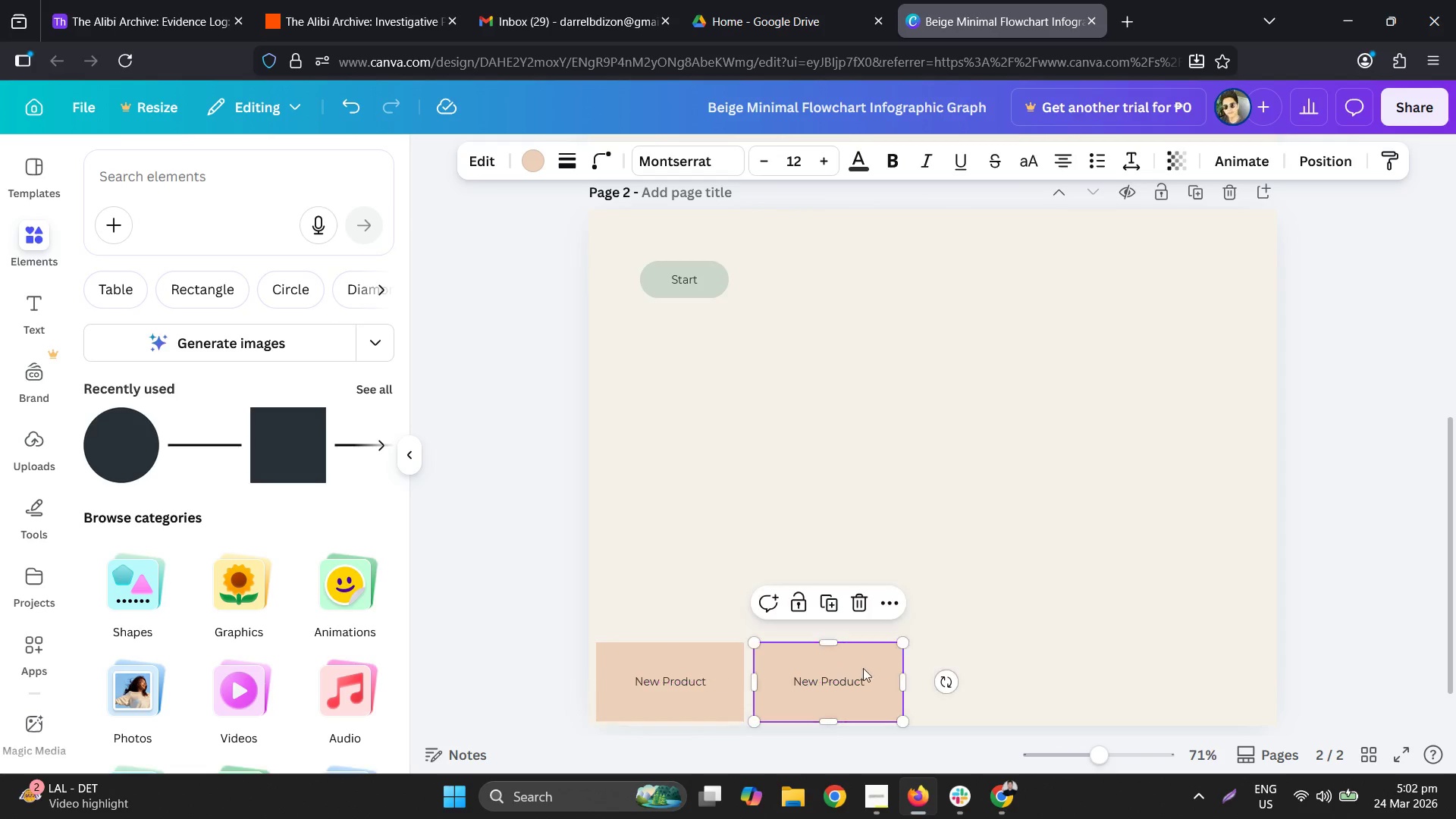 
key(Control+V)
 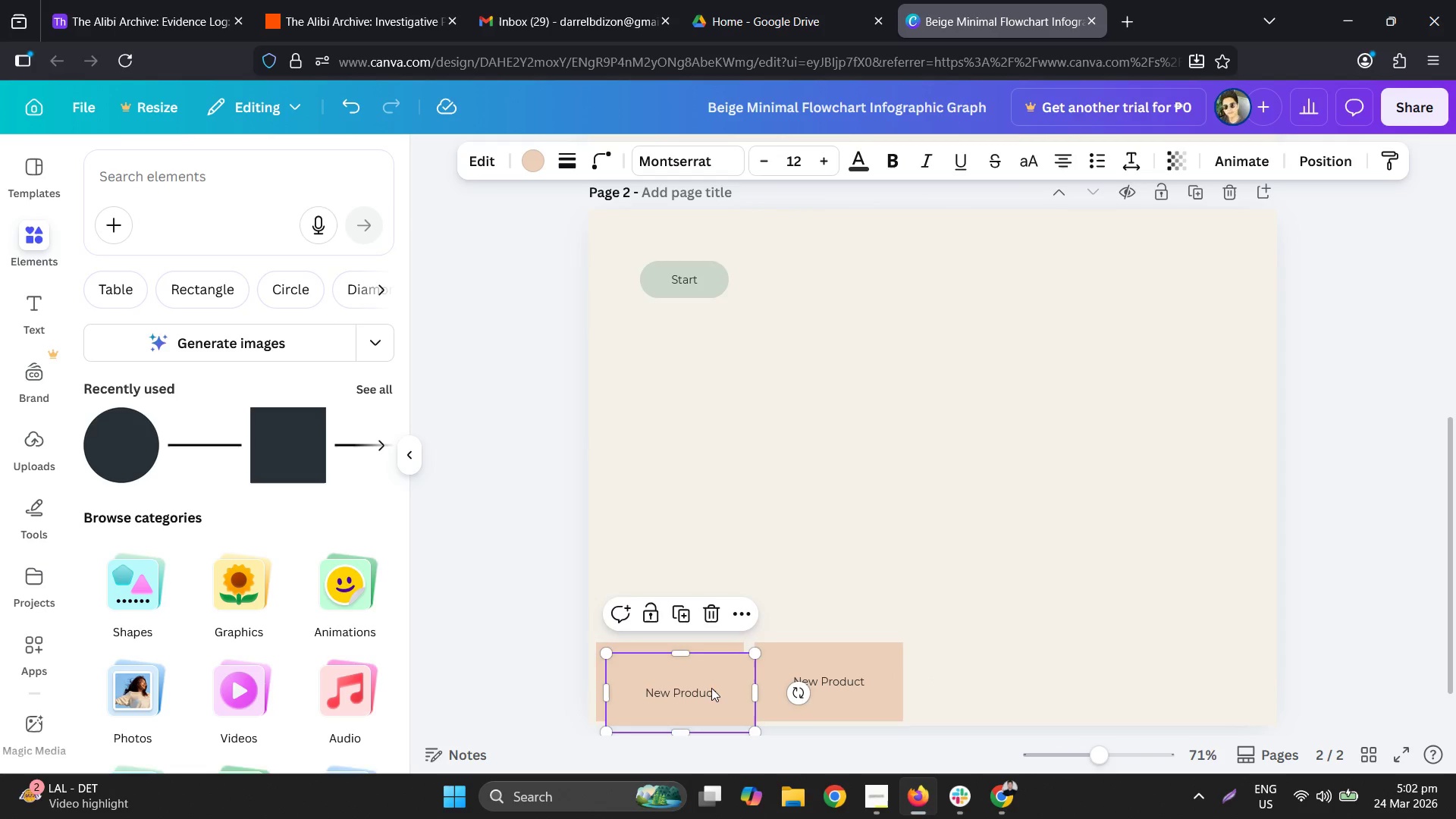 
left_click_drag(start_coordinate=[691, 689], to_coordinate=[998, 675])
 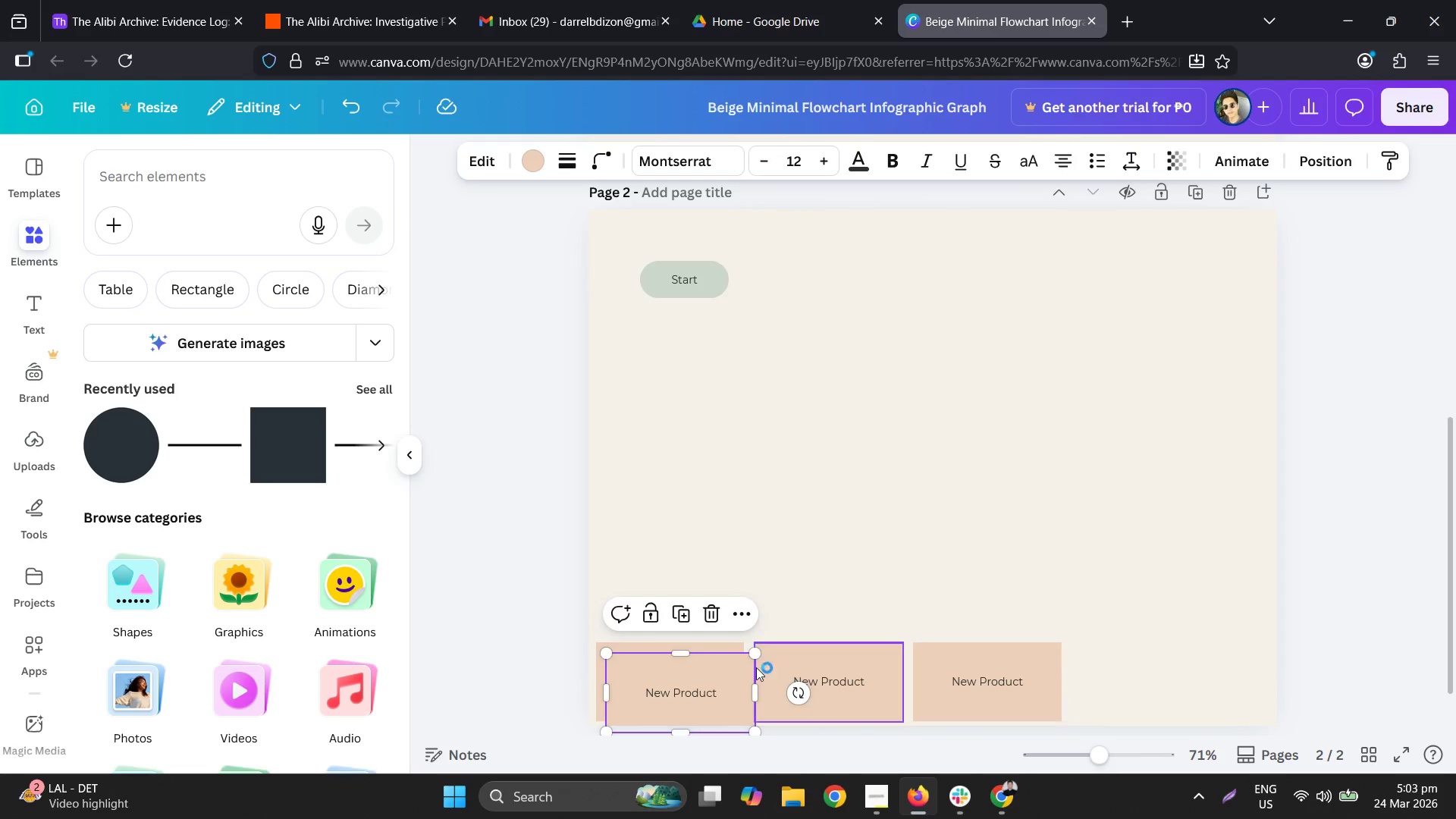 
key(Control+ControlLeft)
 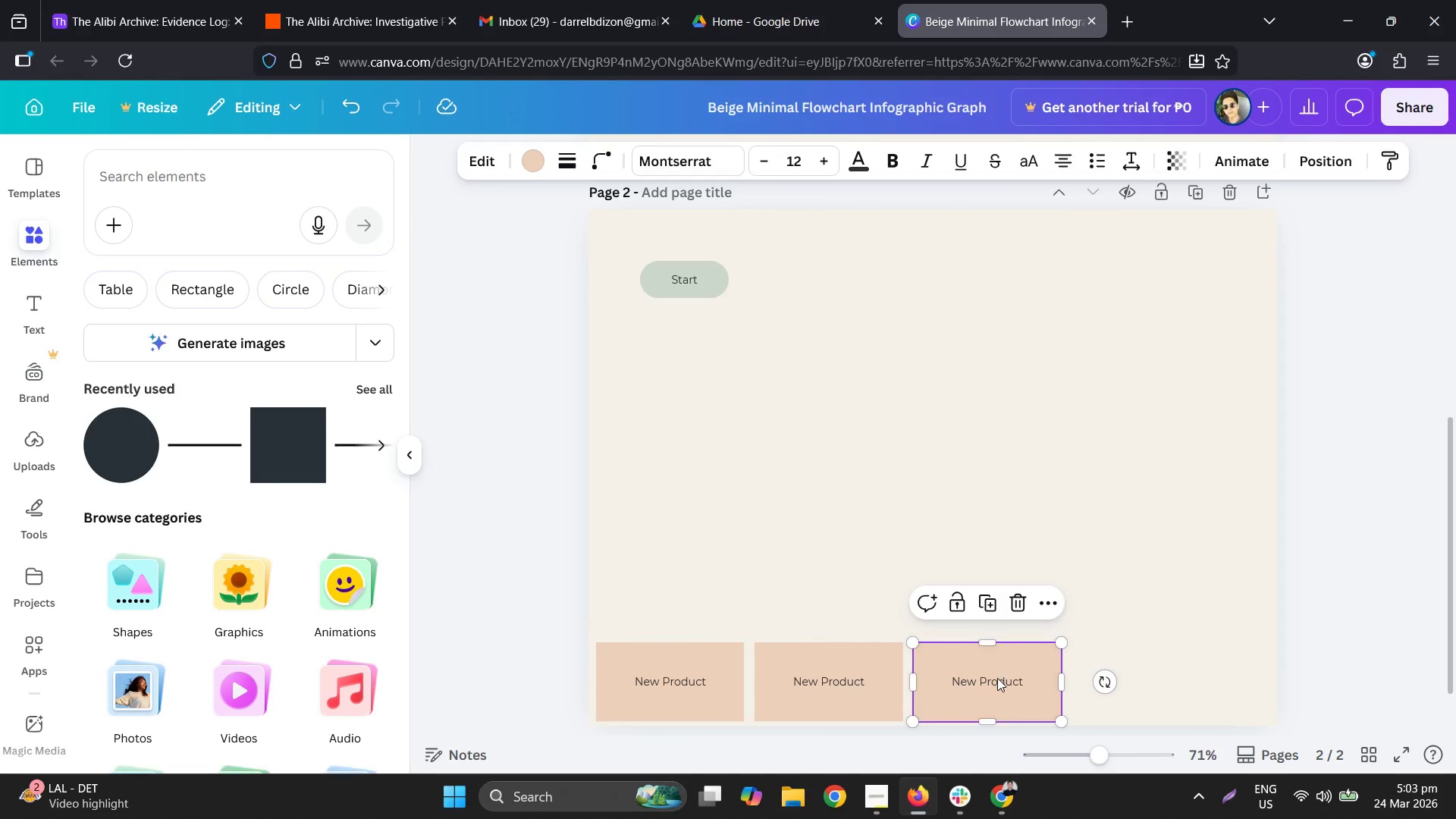 
key(Control+V)
 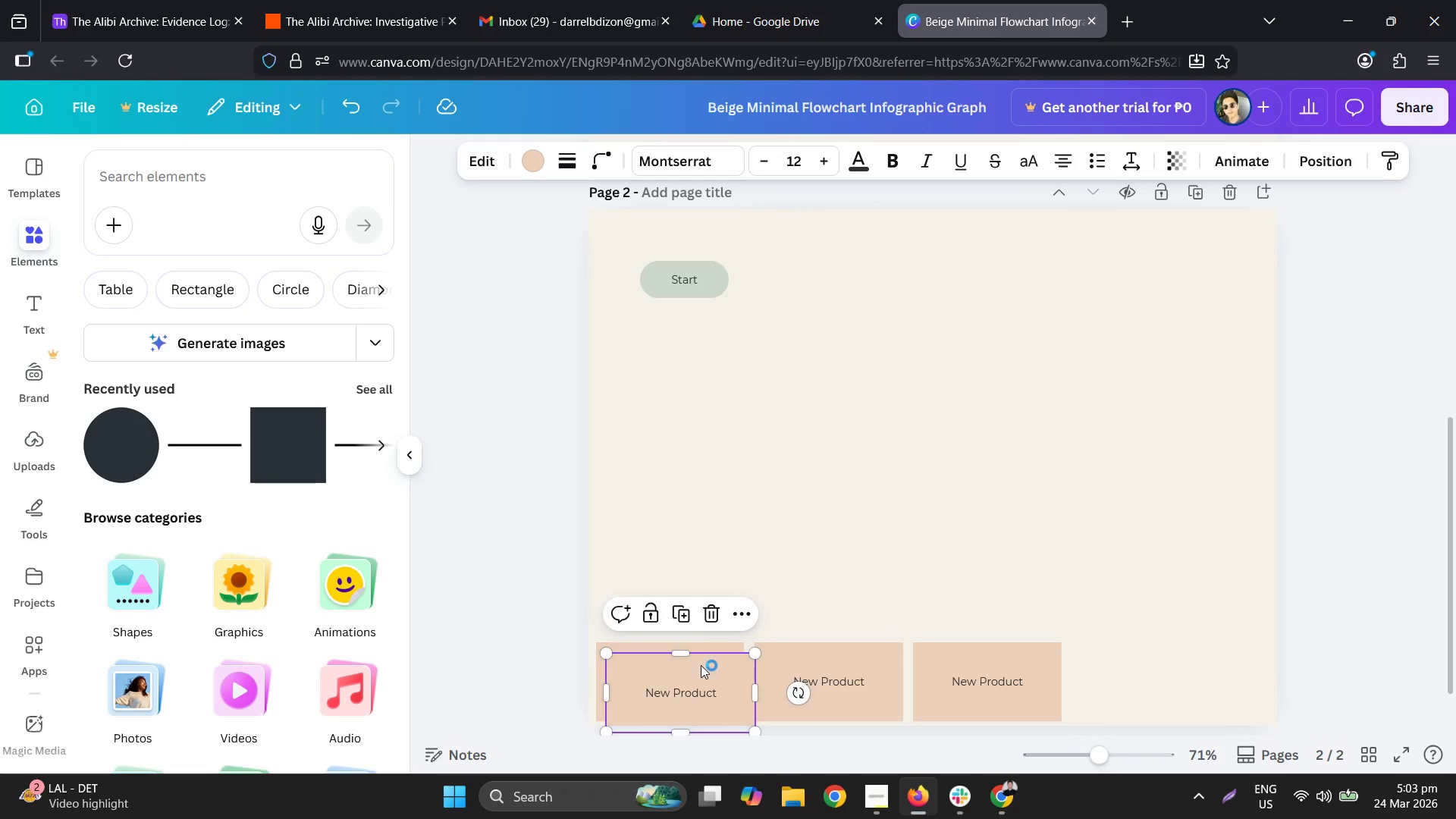 
left_click_drag(start_coordinate=[670, 686], to_coordinate=[1183, 672])
 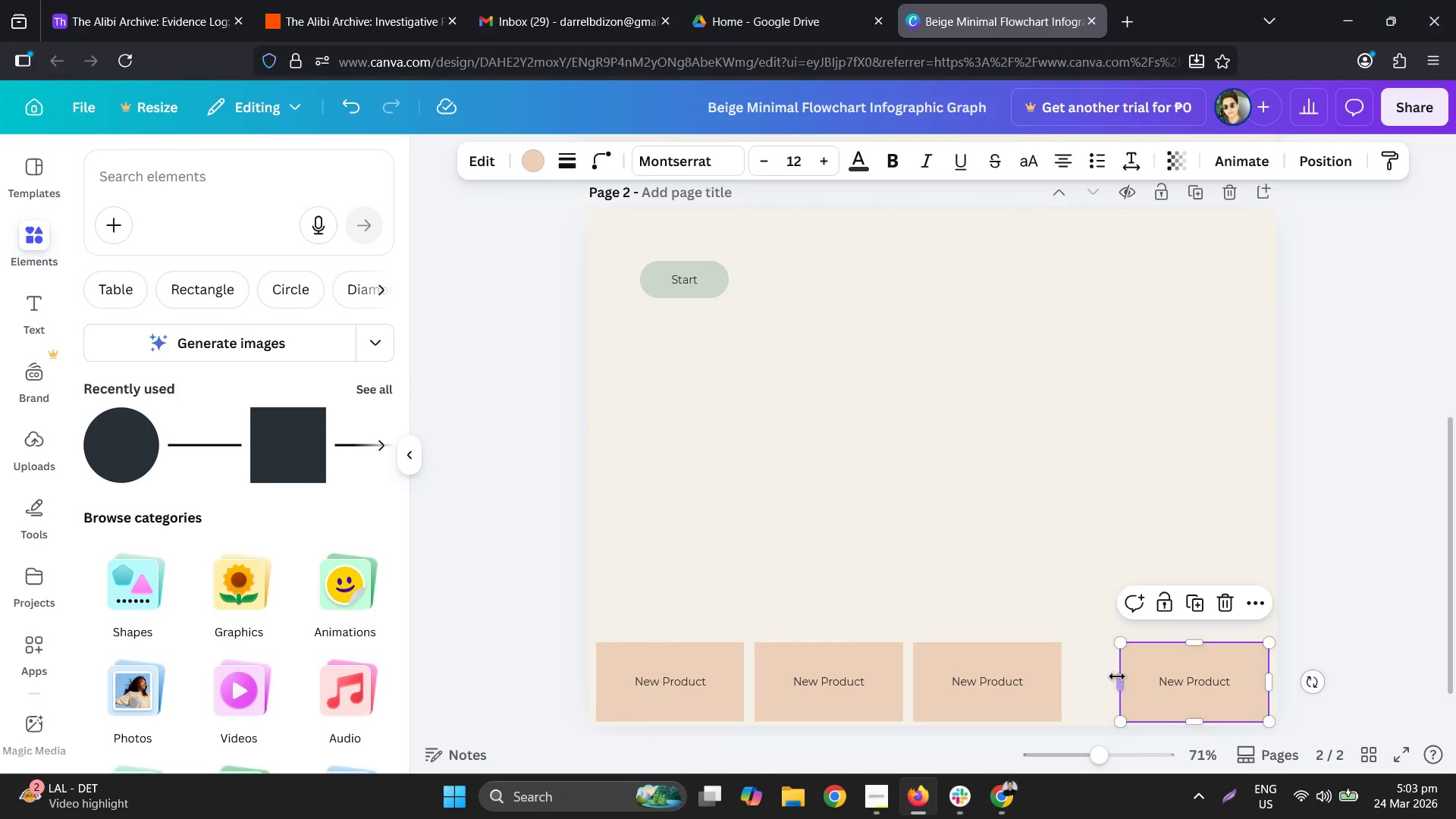 
left_click_drag(start_coordinate=[1119, 676], to_coordinate=[1104, 675])
 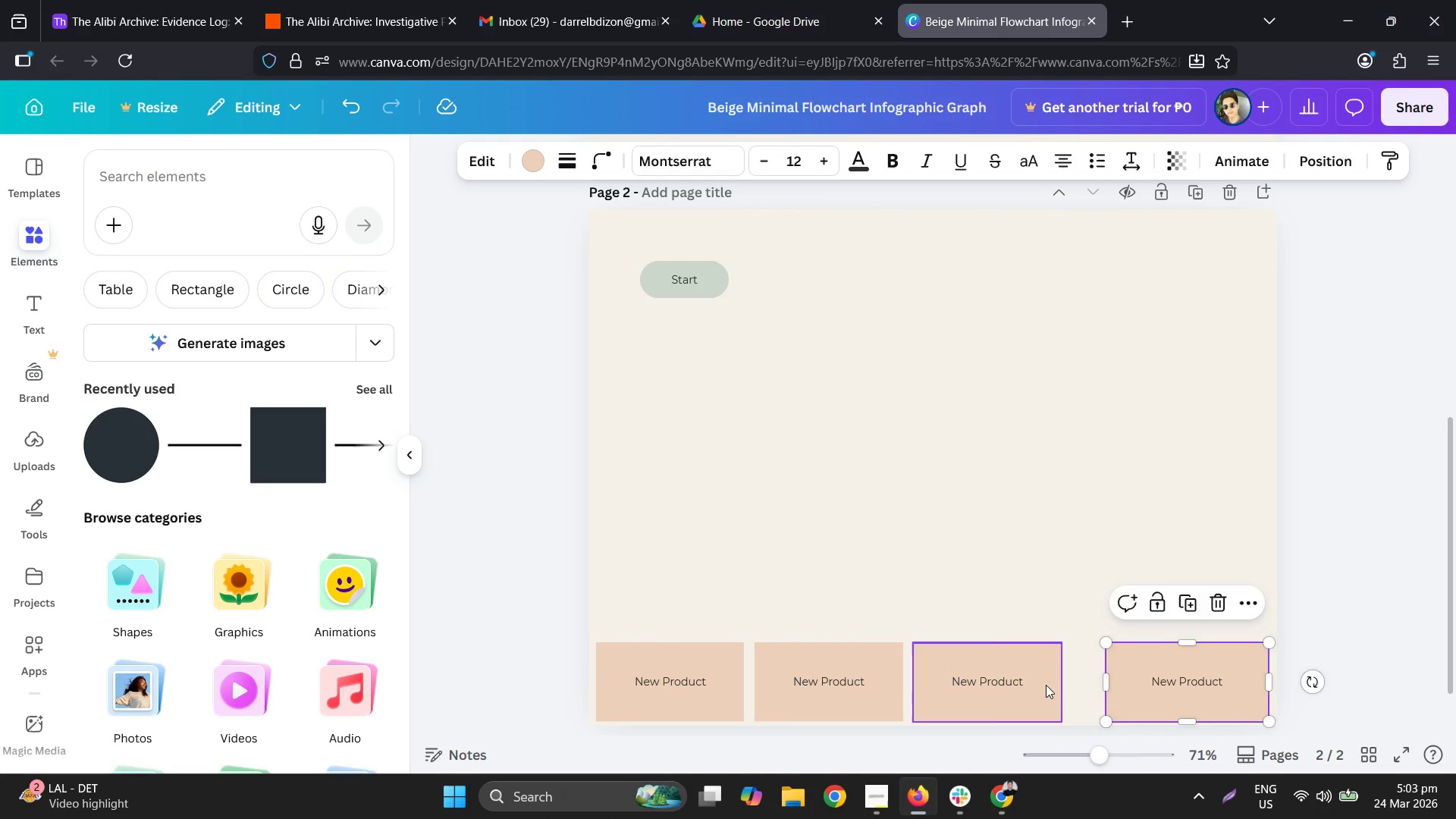 
left_click([1025, 684])
 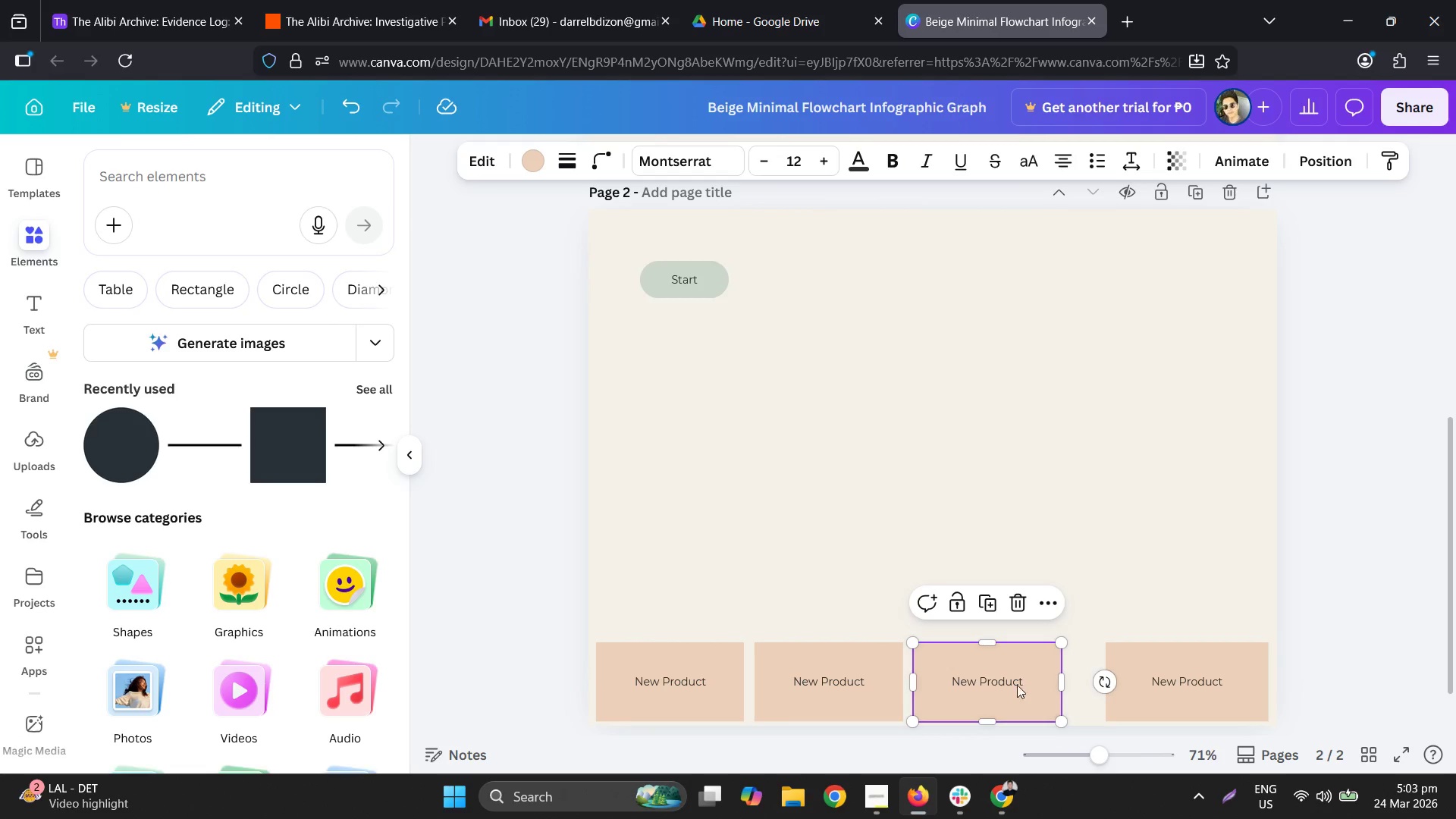 
left_click_drag(start_coordinate=[1013, 684], to_coordinate=[1046, 686])
 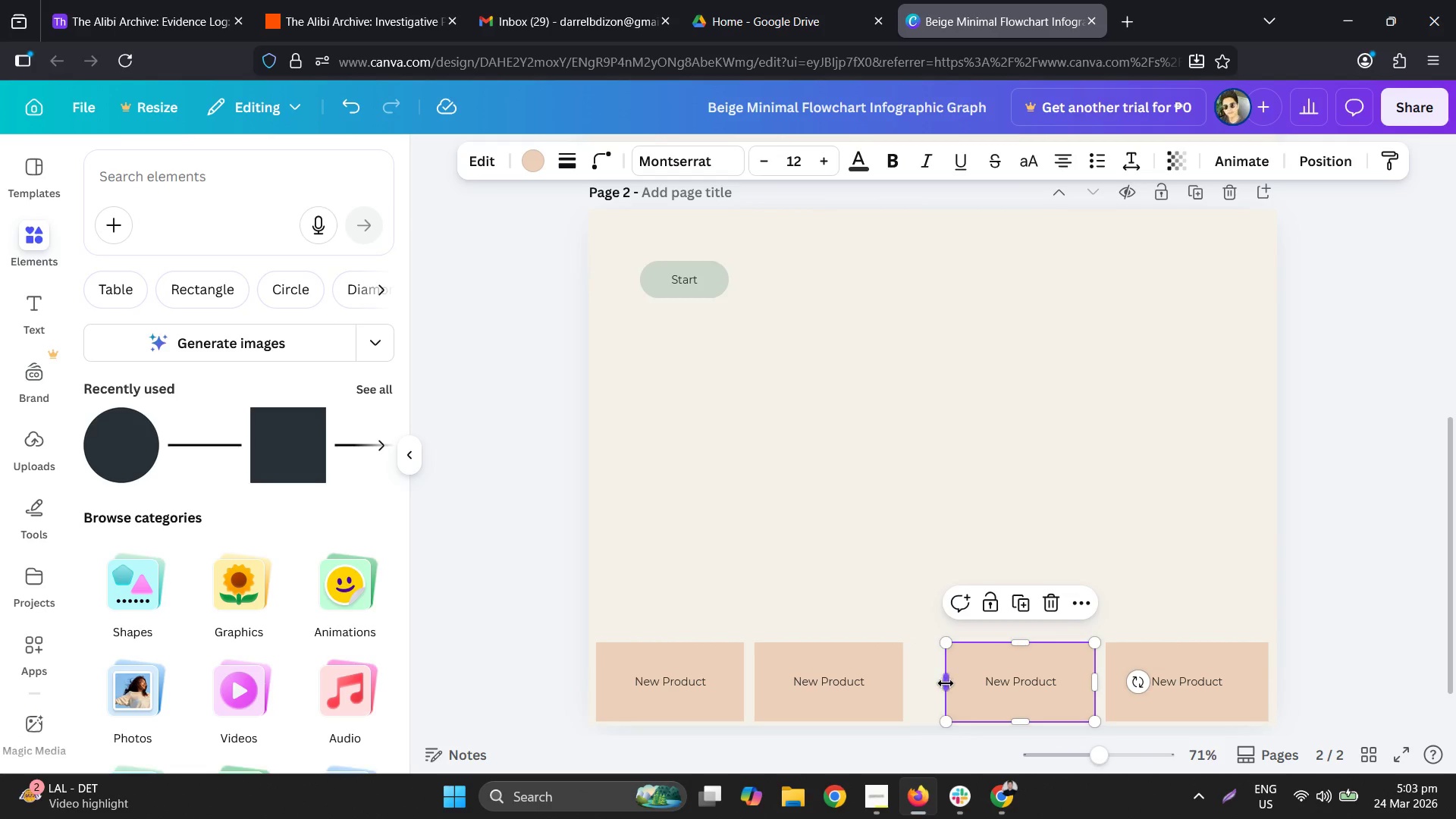 
left_click_drag(start_coordinate=[946, 683], to_coordinate=[923, 679])
 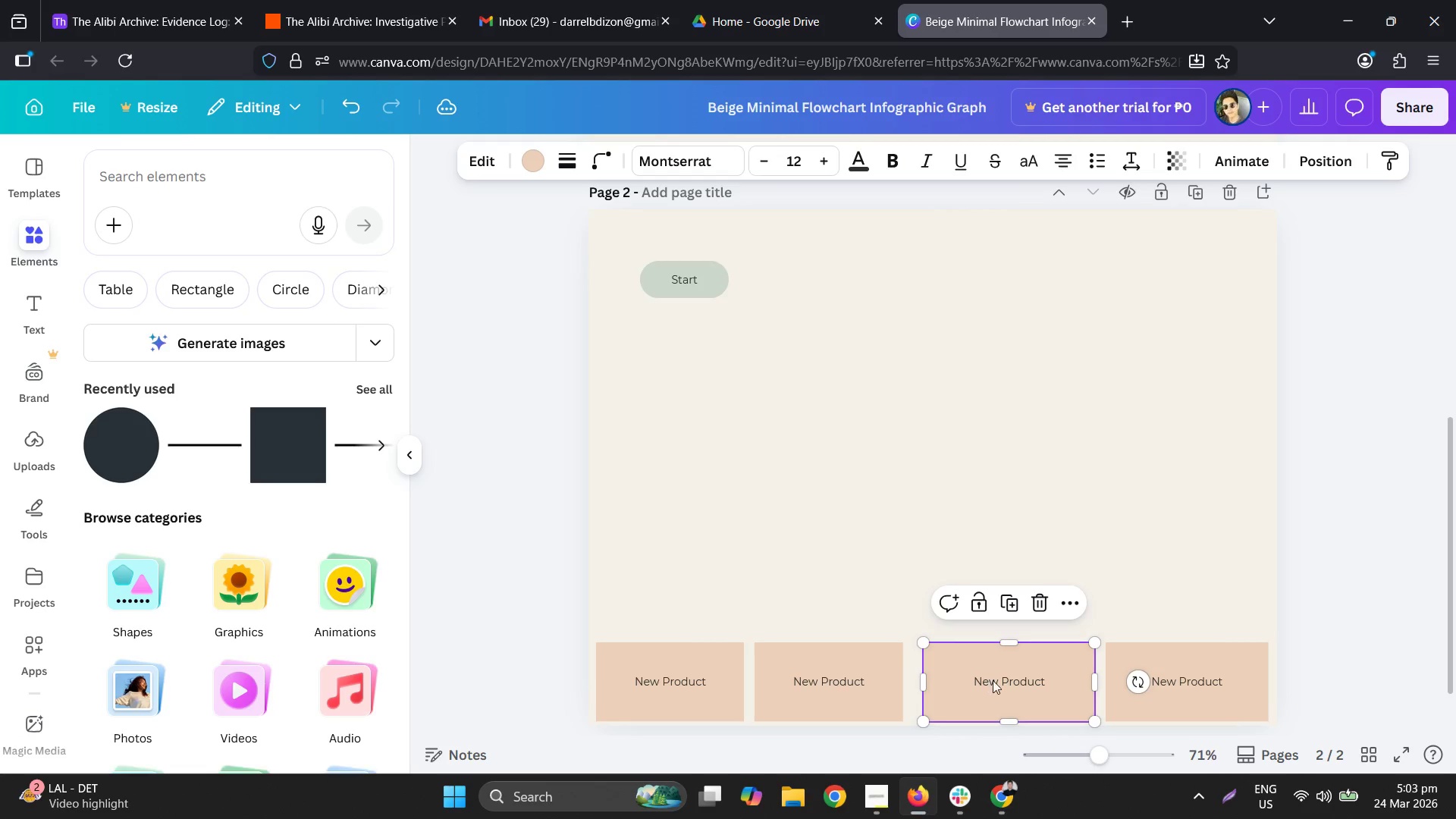 
left_click_drag(start_coordinate=[993, 680], to_coordinate=[1163, 596])
 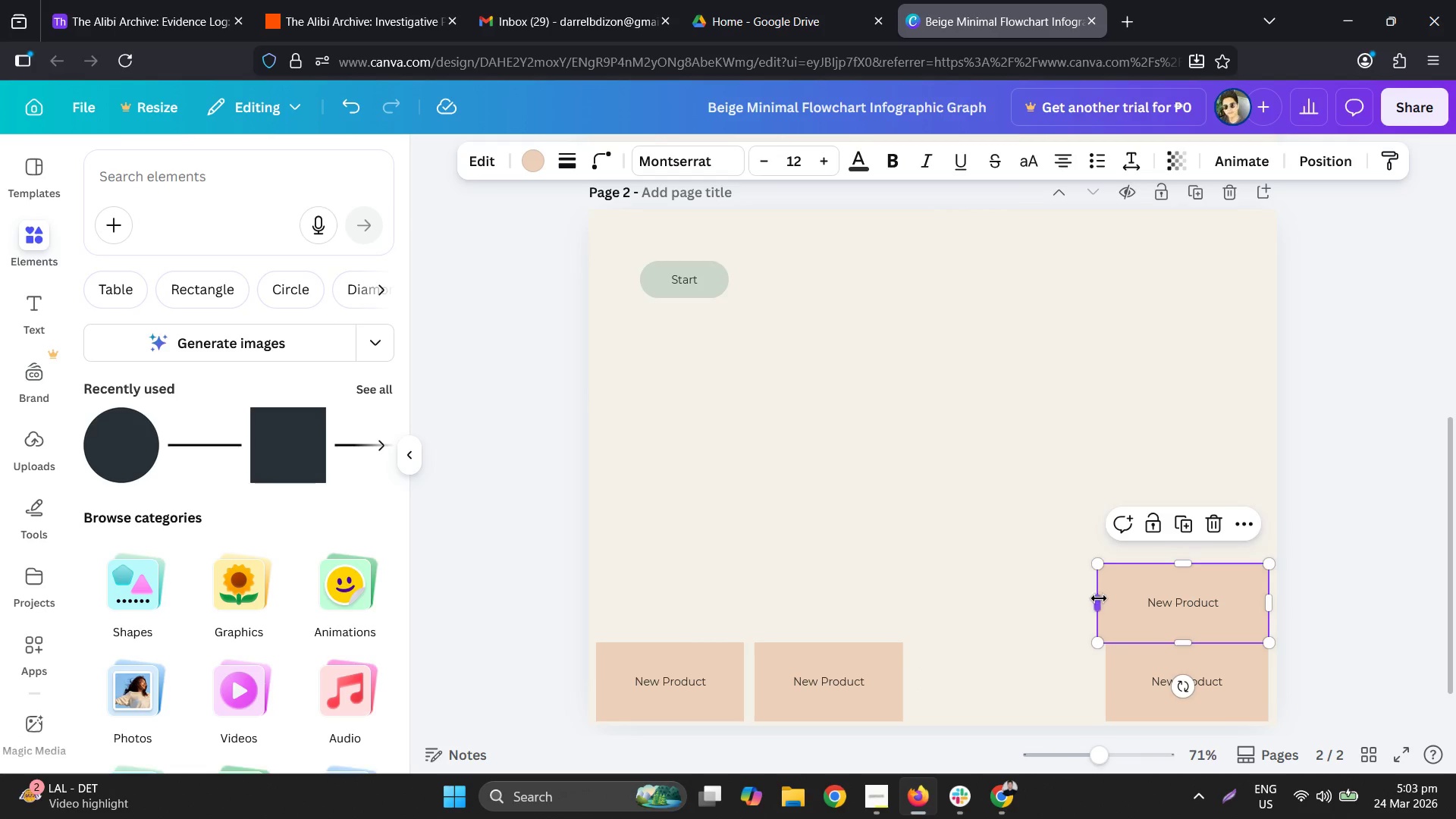 
left_click_drag(start_coordinate=[1099, 598], to_coordinate=[1112, 599])
 